 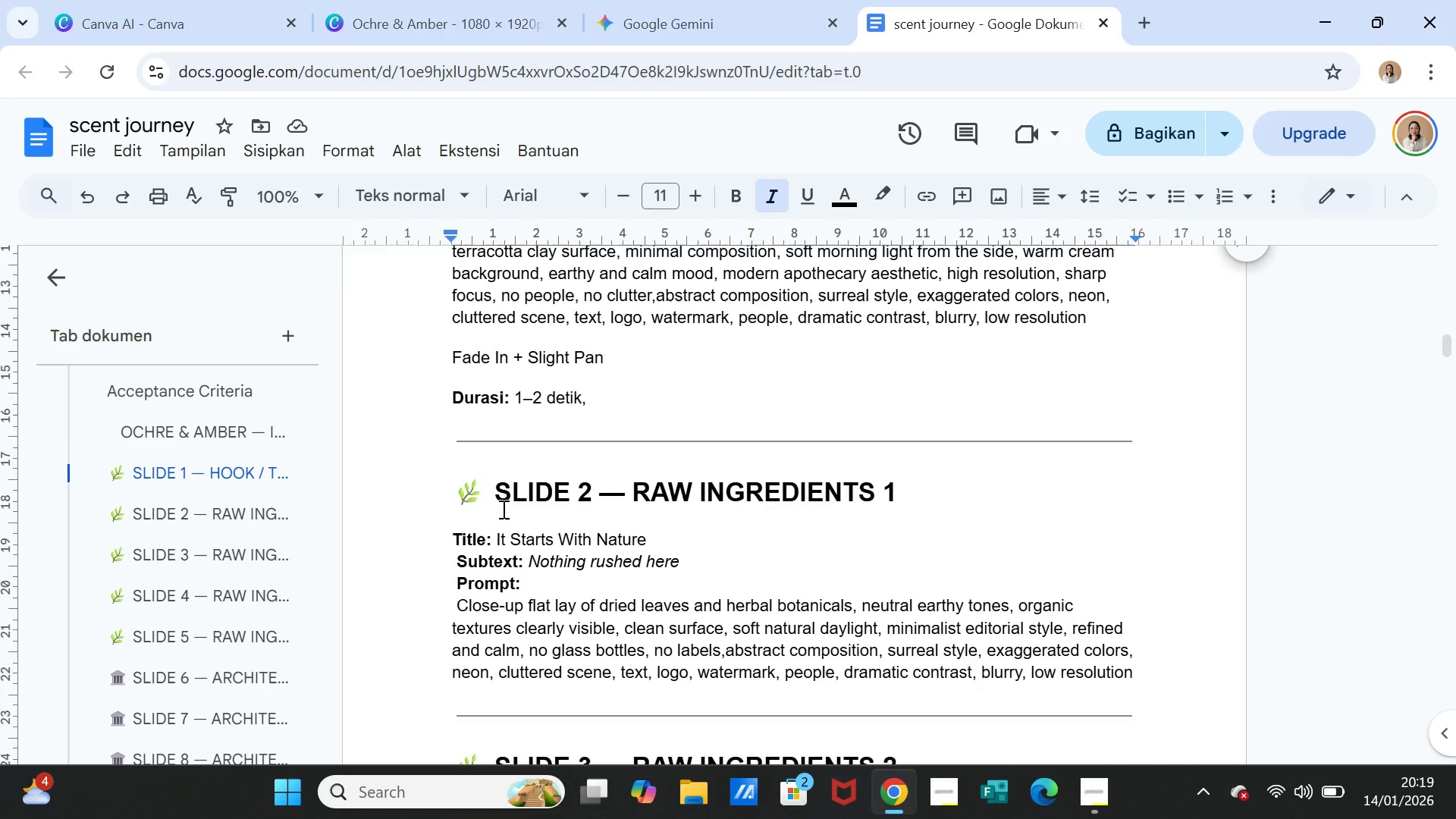 
scroll: coordinate [512, 502], scroll_direction: down, amount: 2.0
 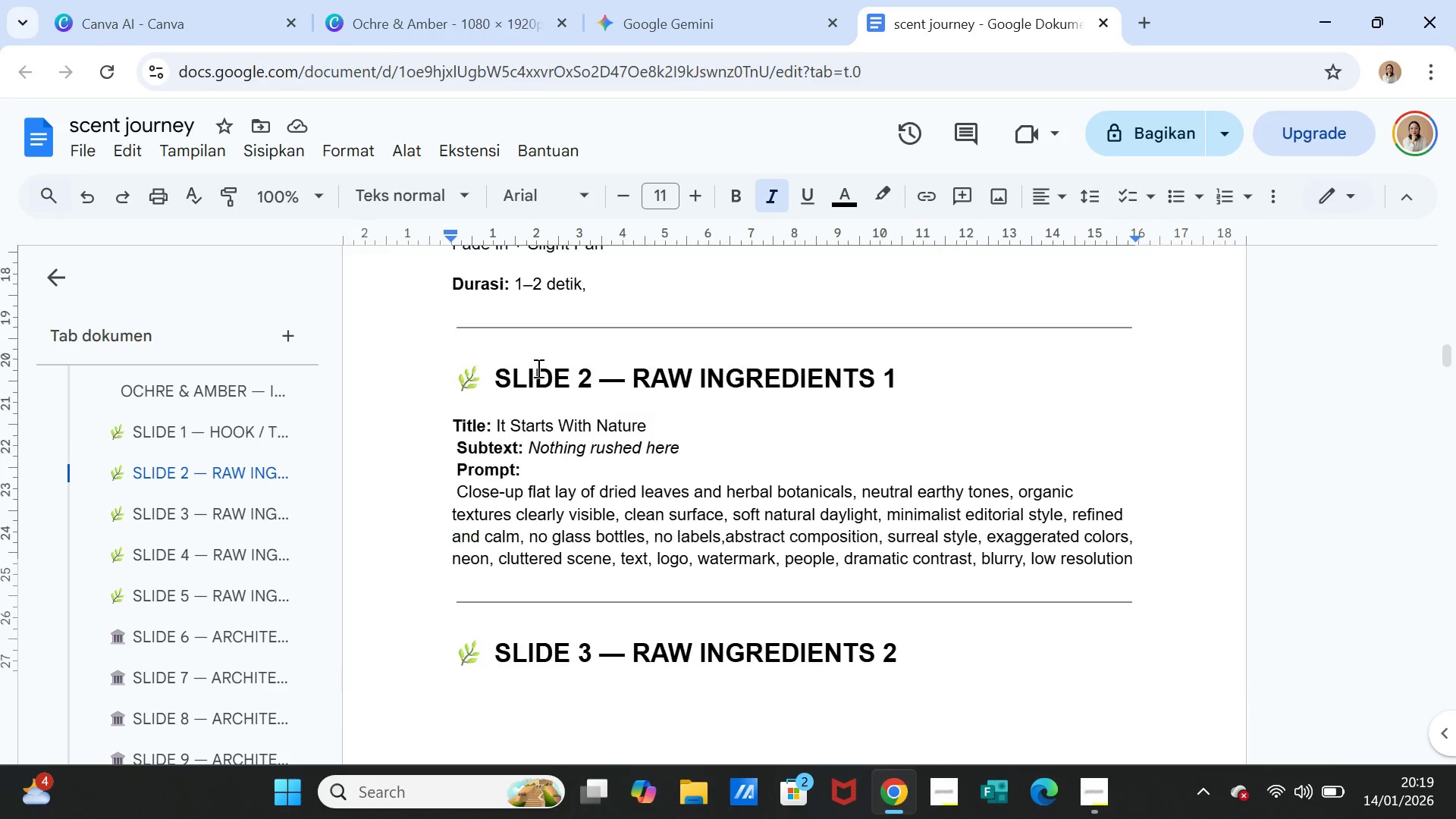 
scroll: coordinate [537, 368], scroll_direction: up, amount: 1.0
 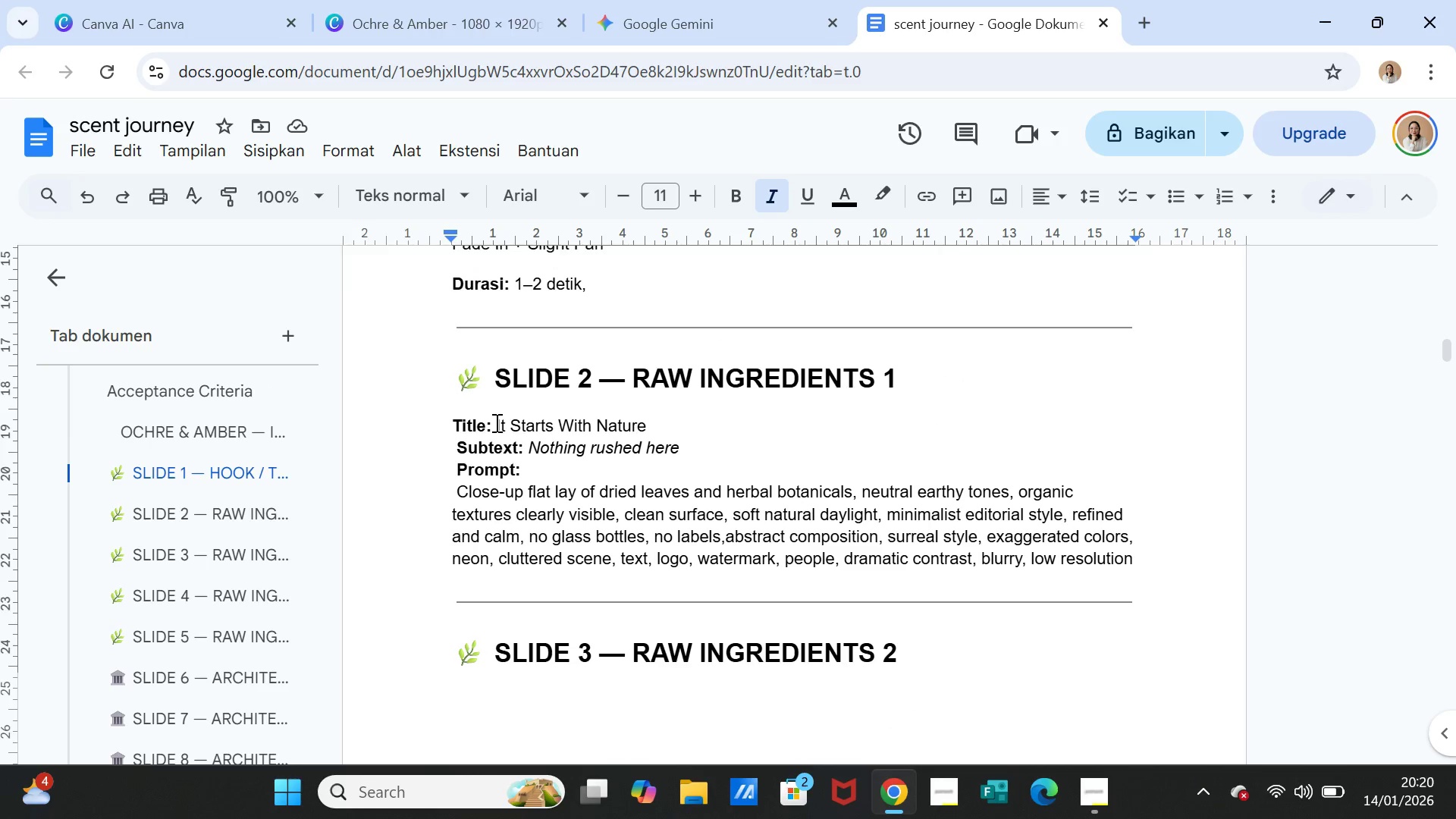 
left_click_drag(start_coordinate=[495, 422], to_coordinate=[648, 424])
 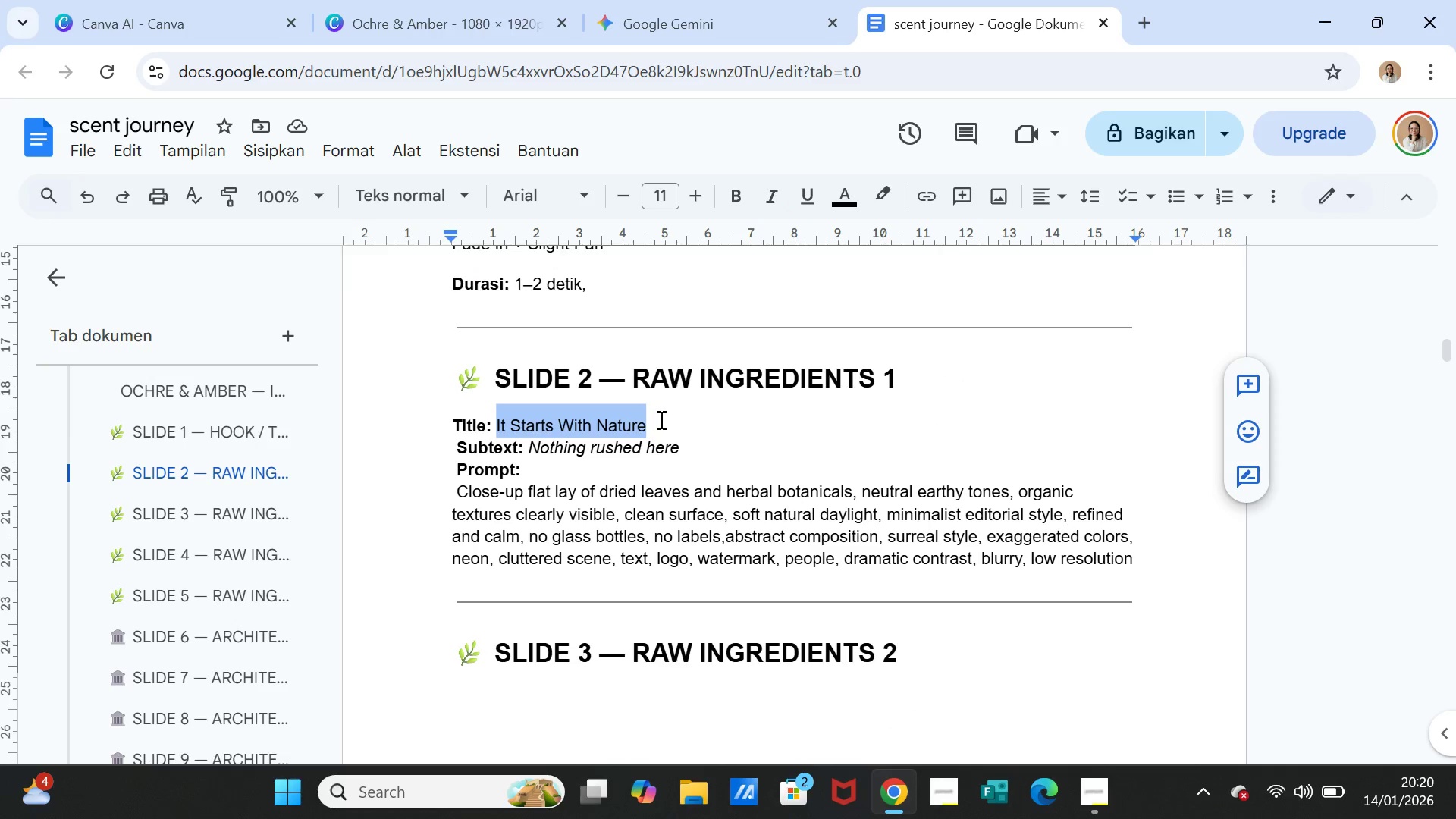 
key(Control+C)
 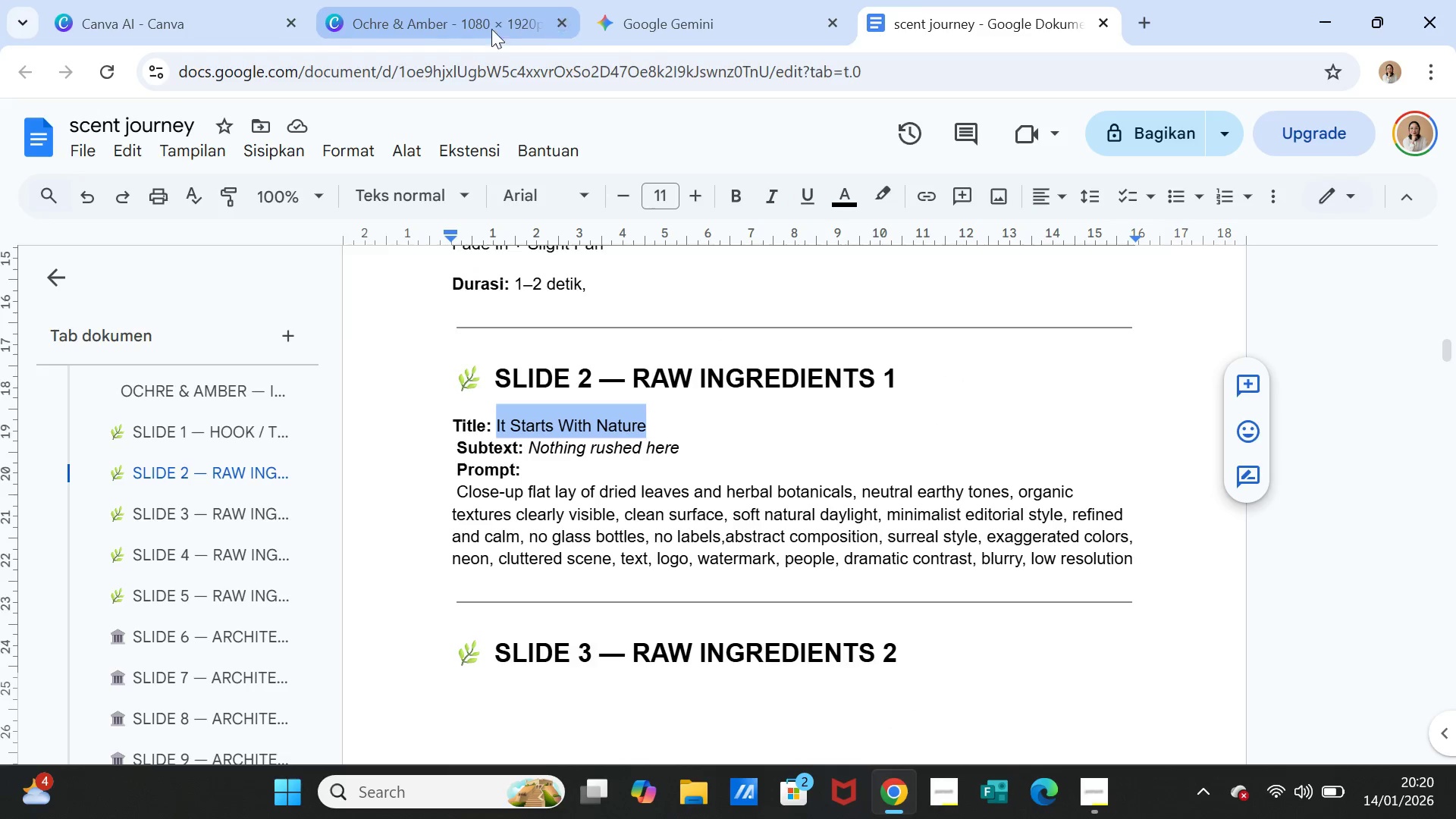 
left_click([480, 24])
 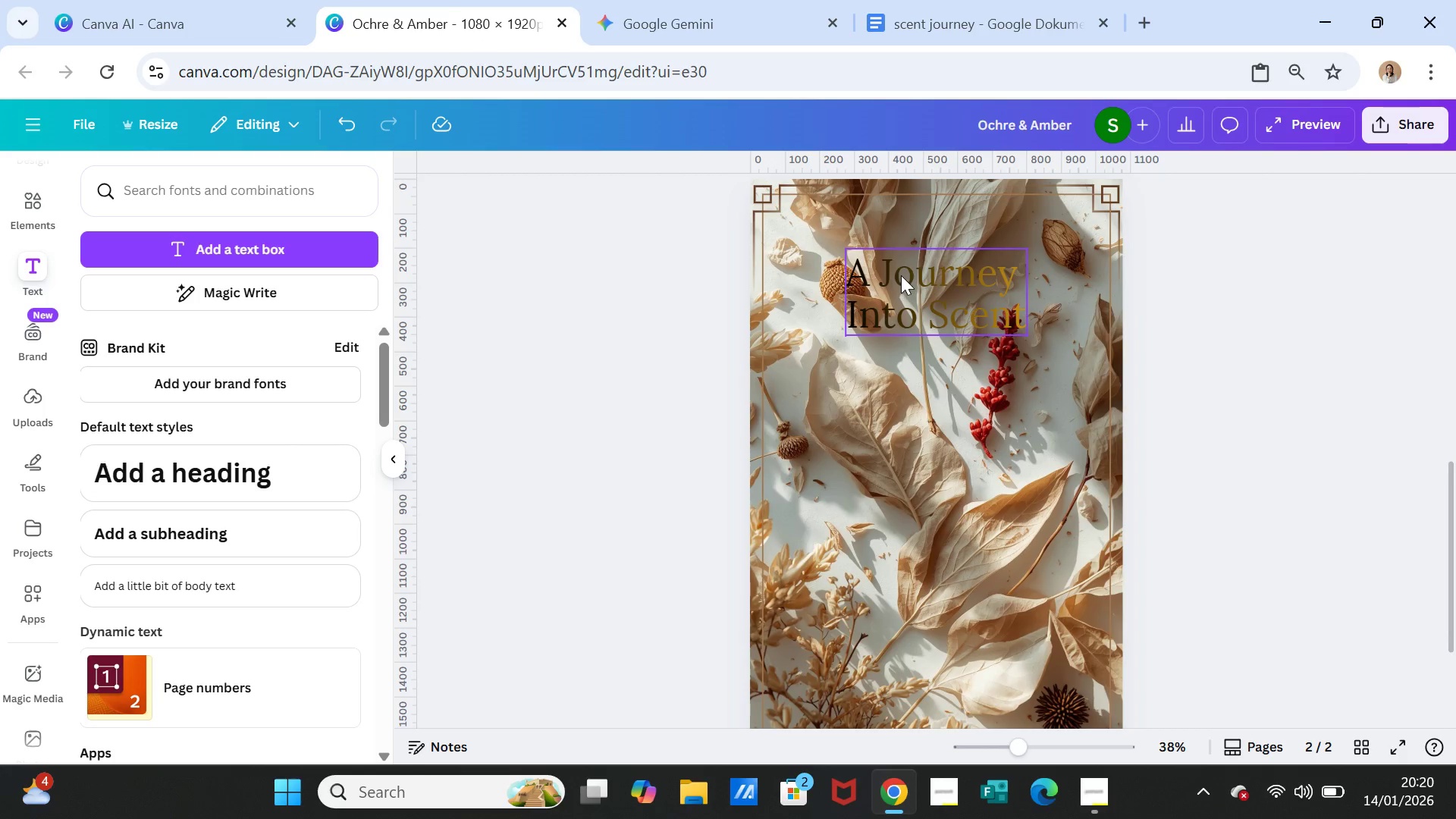 
double_click([901, 275])
 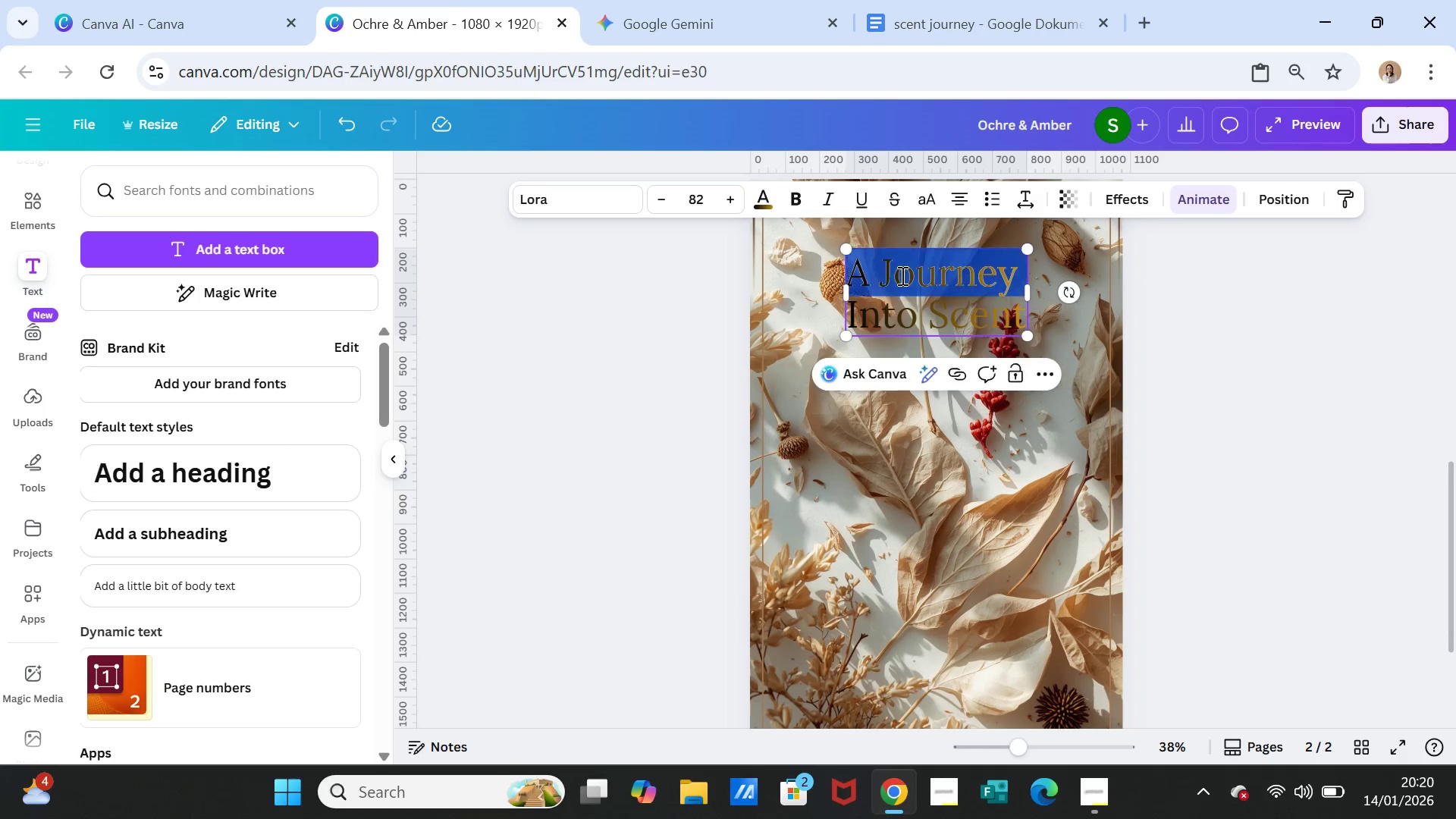 
triple_click([901, 275])
 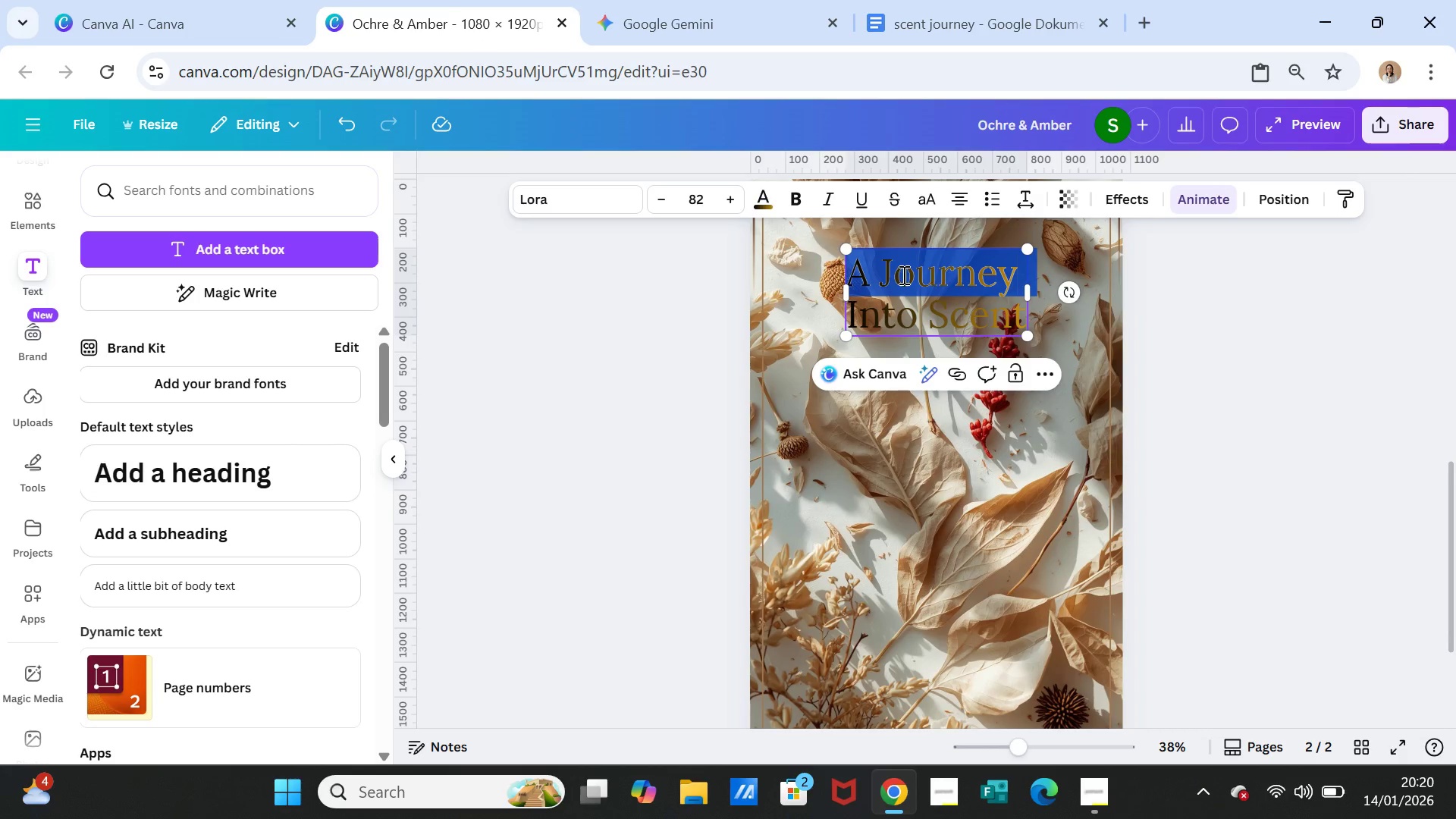 
key(Shift+ArrowDown)
 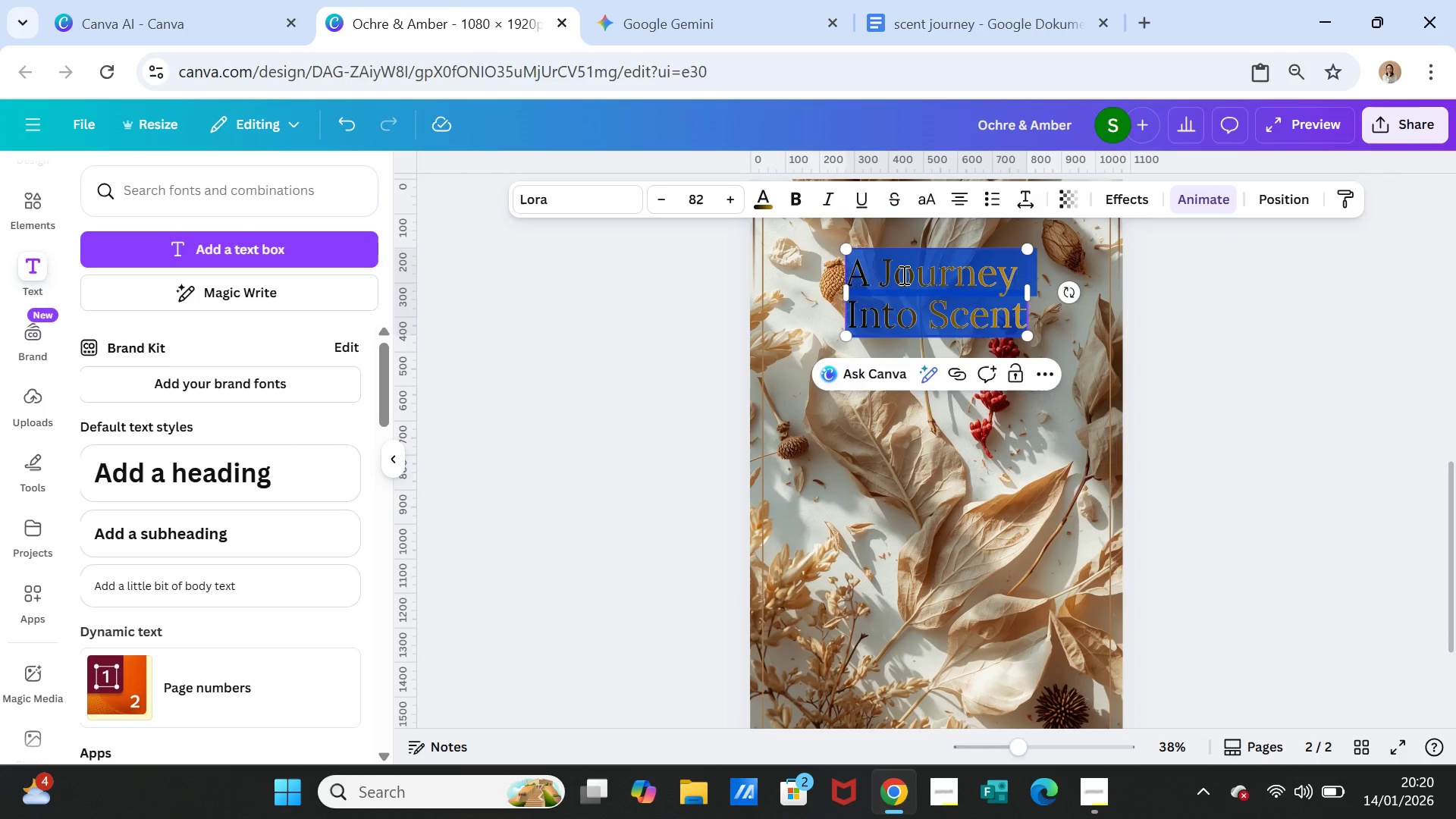 
key(Control+V)
 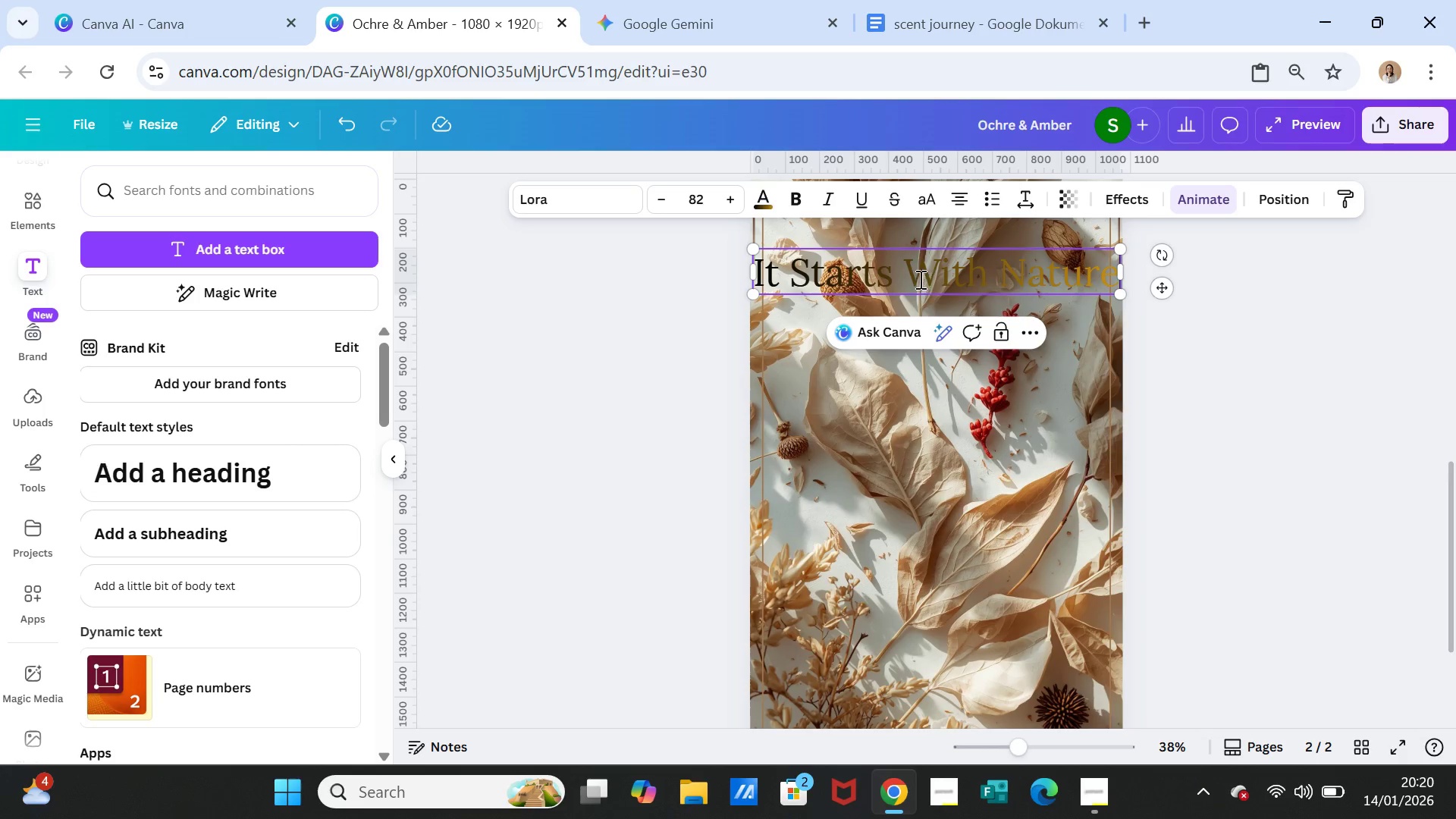 
left_click([905, 277])
 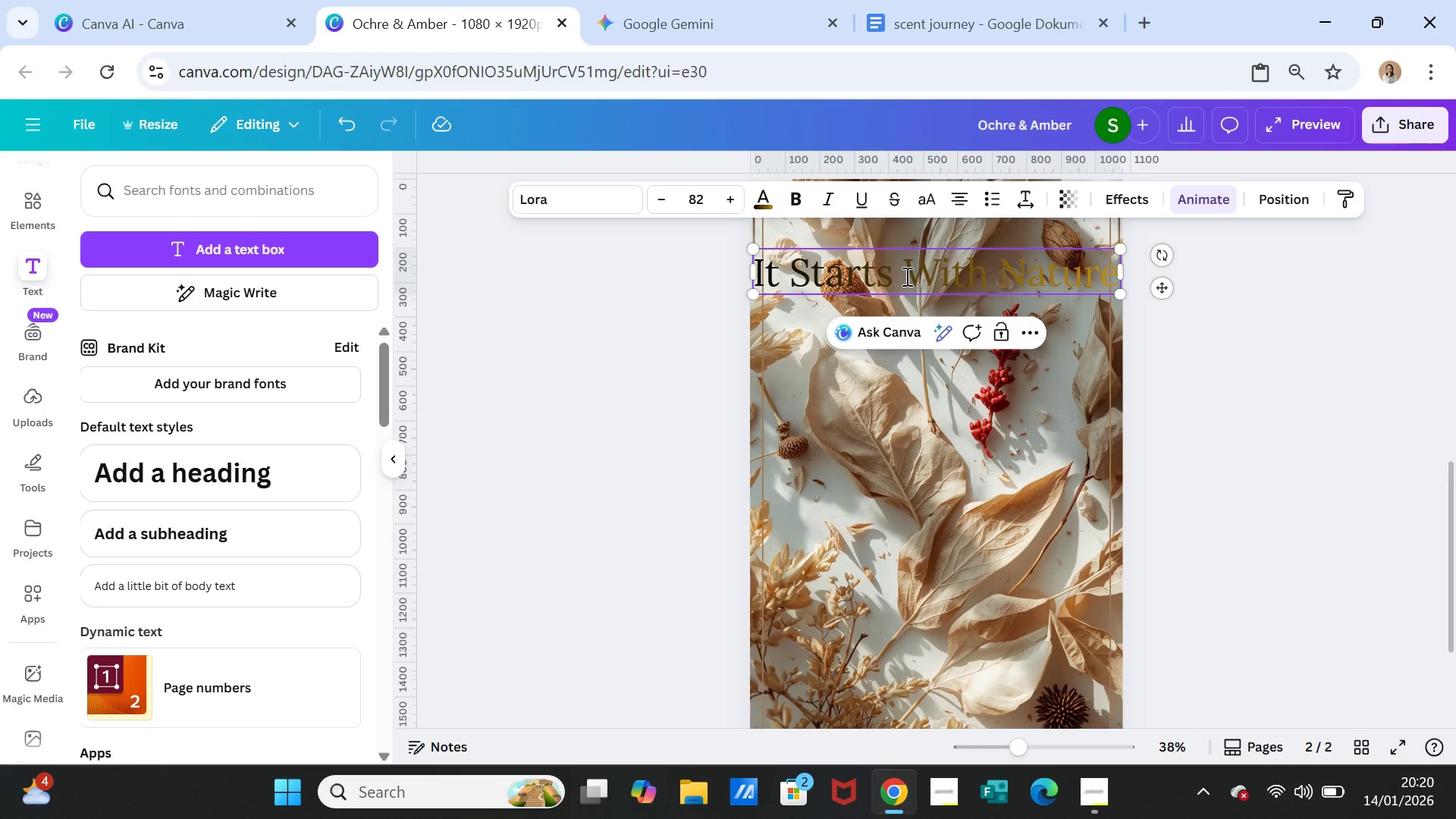 
key(Enter)
 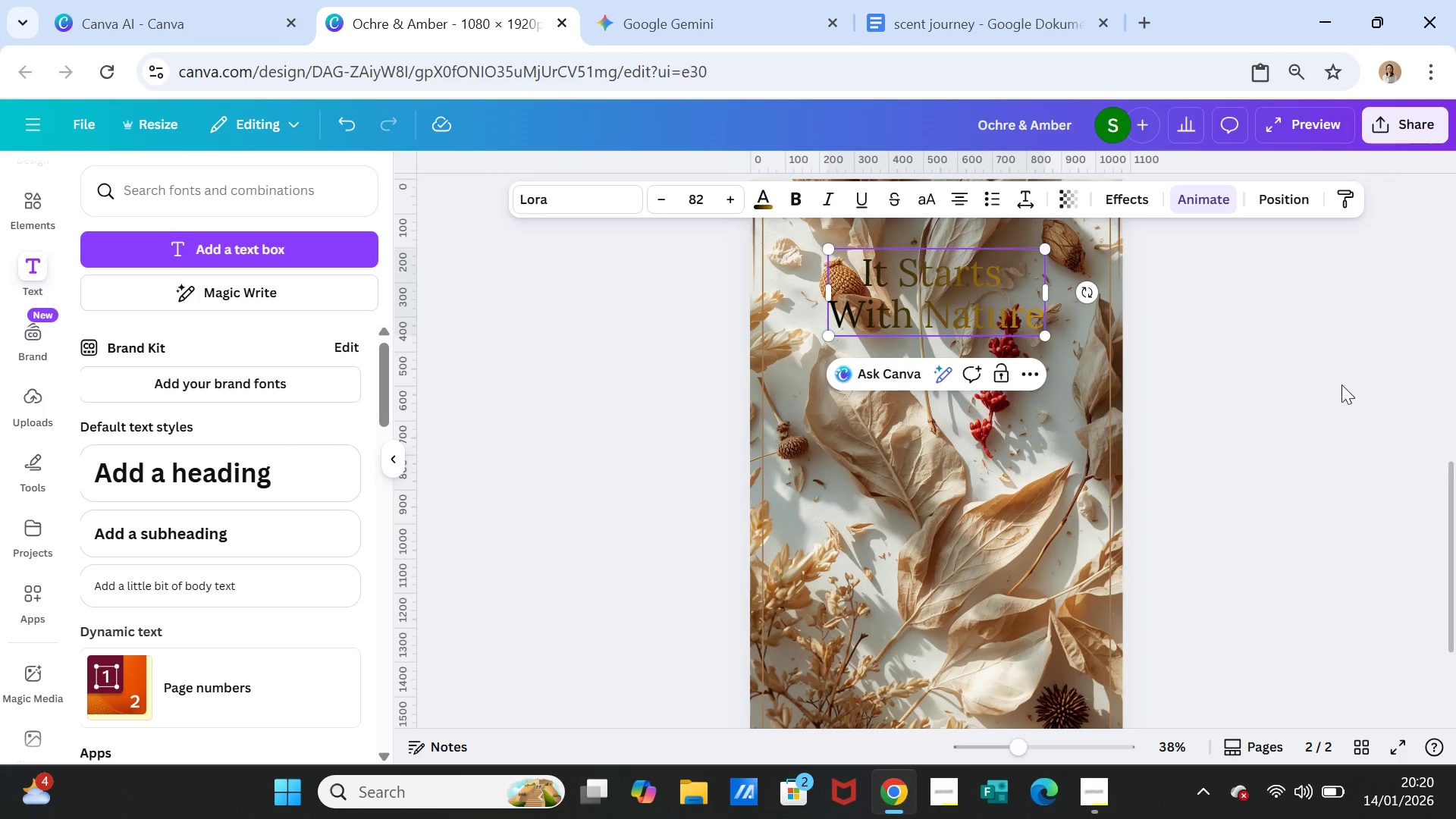 
left_click([1341, 384])
 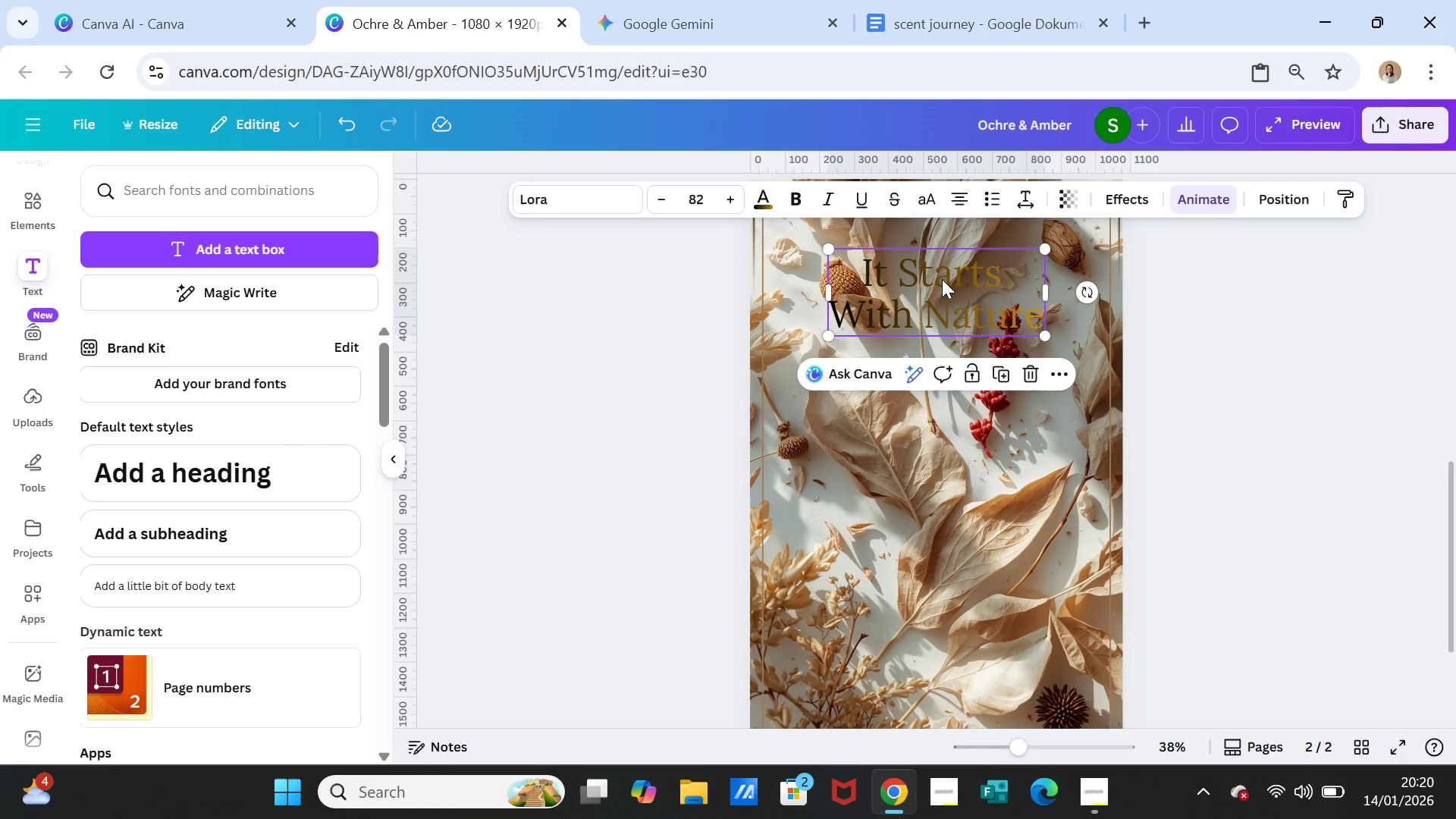 
double_click([942, 279])
 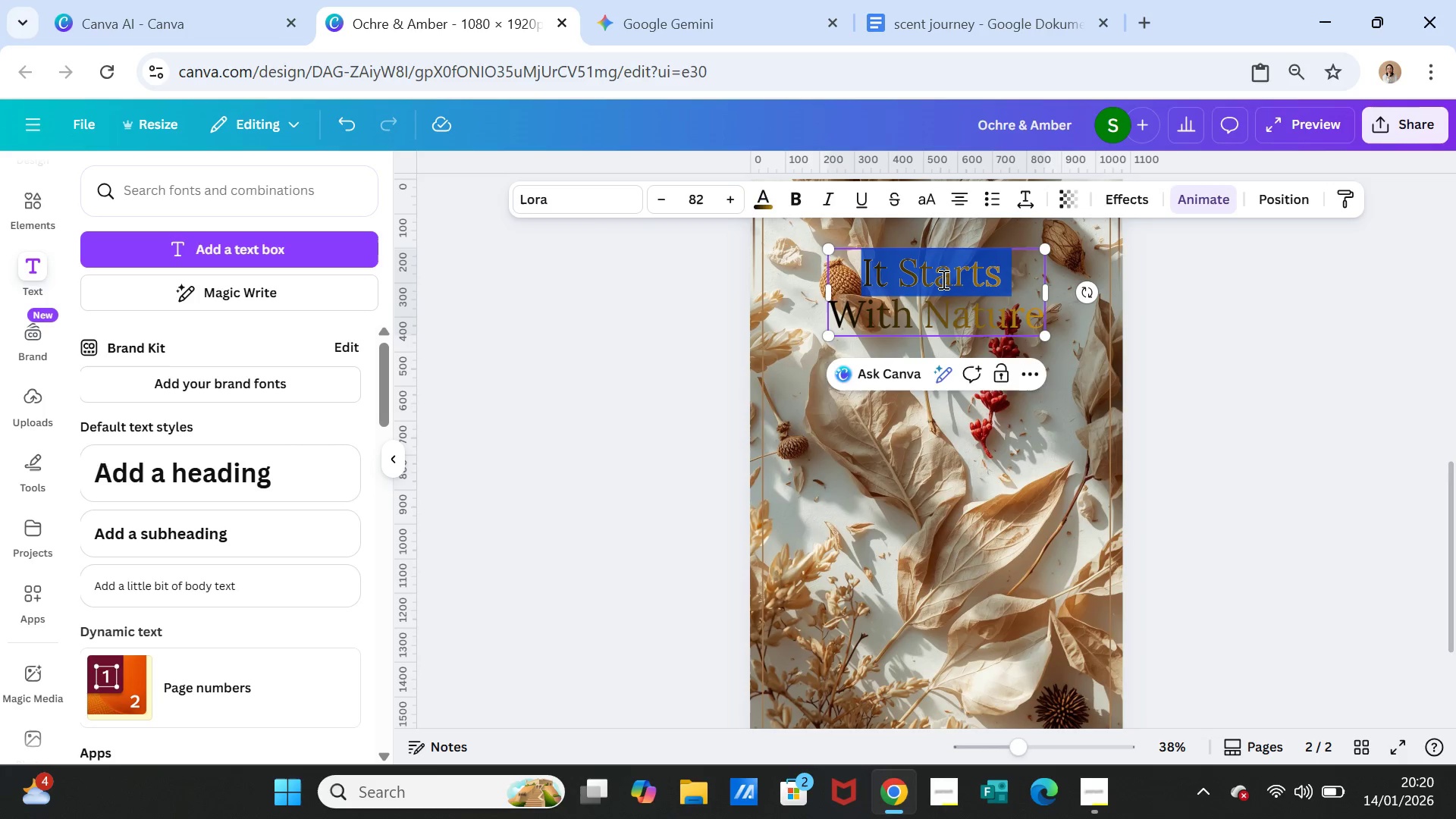 
triple_click([942, 279])
 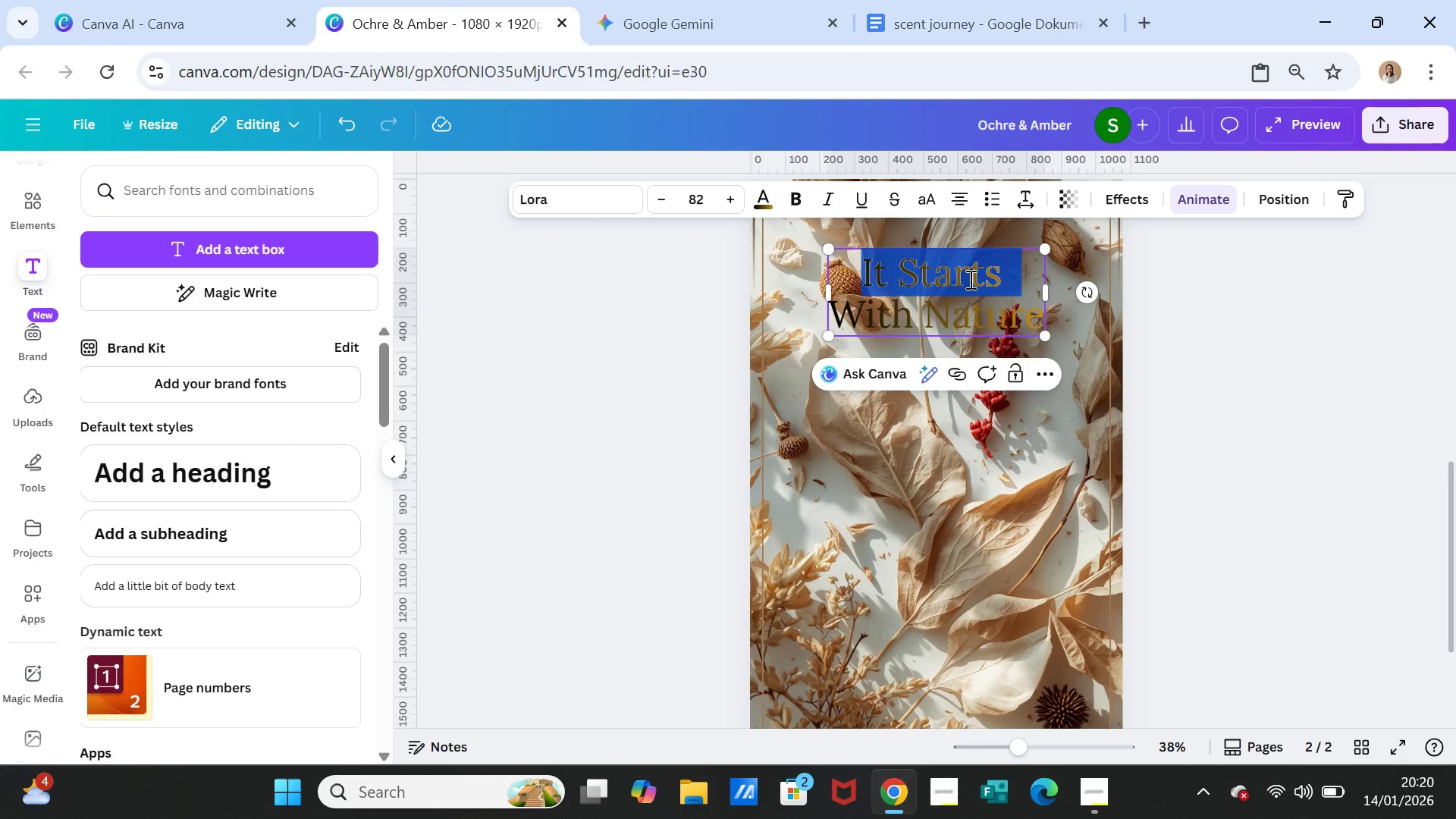 
key(Shift+ArrowDown)
 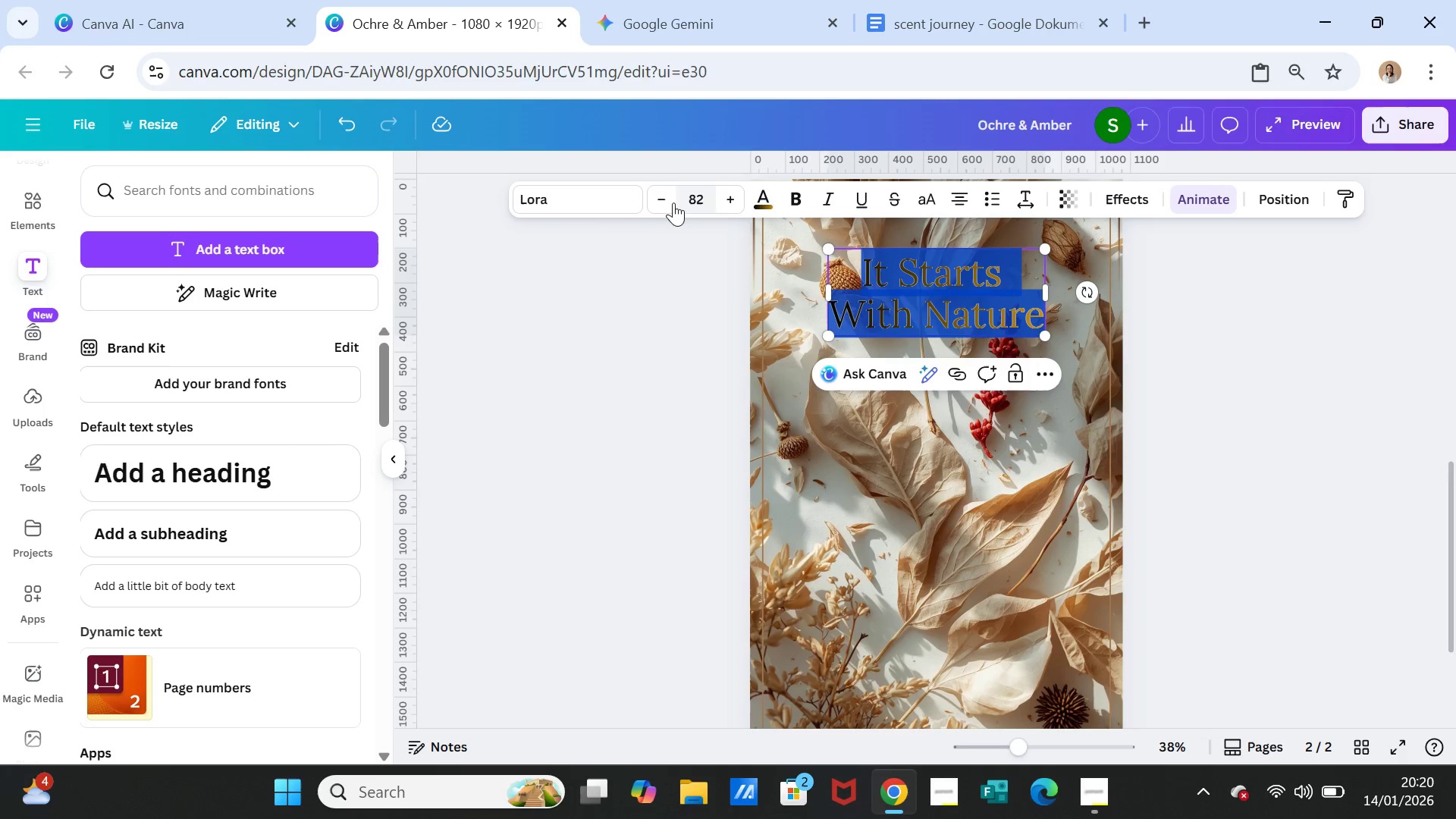 
double_click([664, 199])
 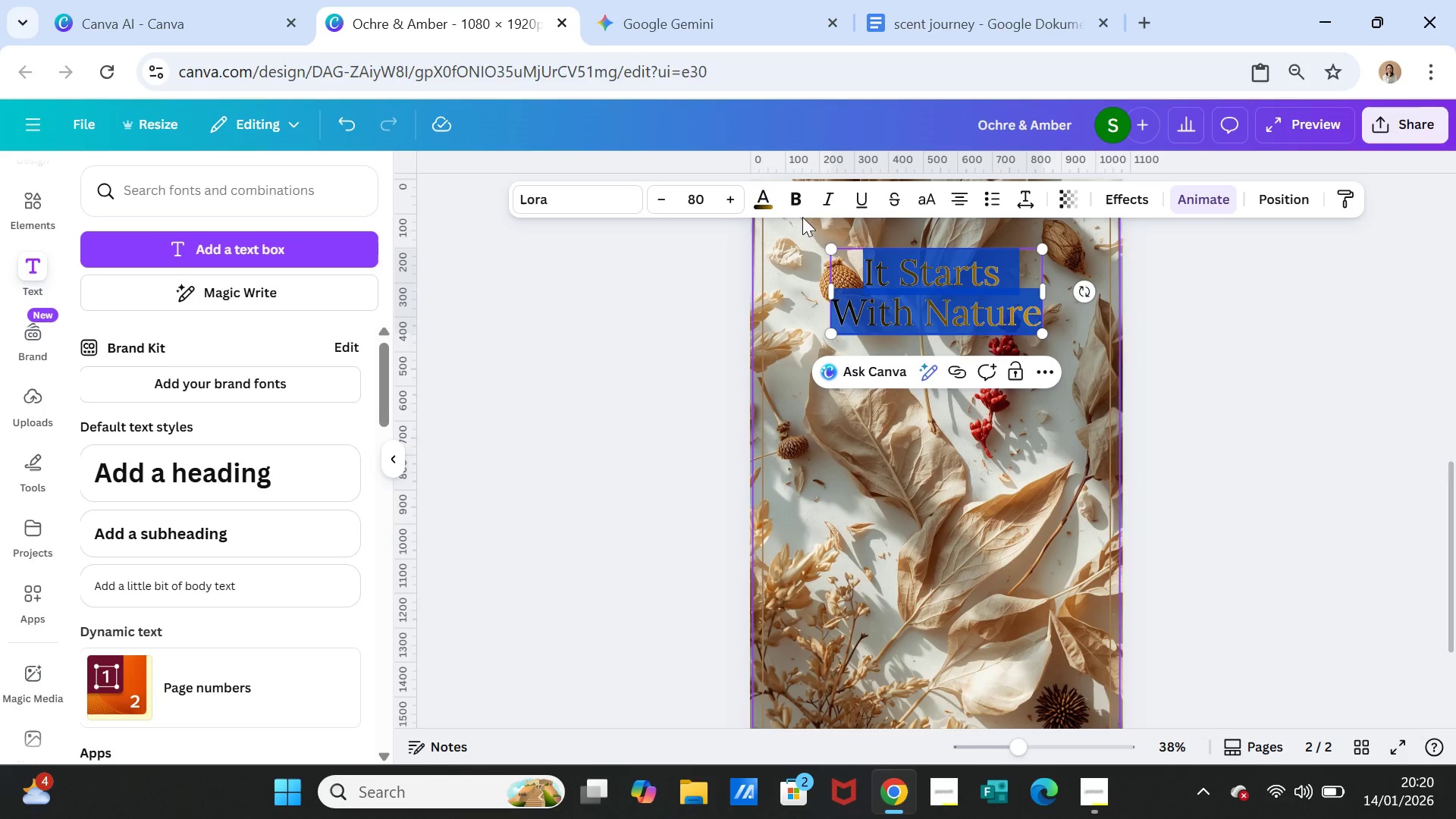 
left_click([764, 206])
 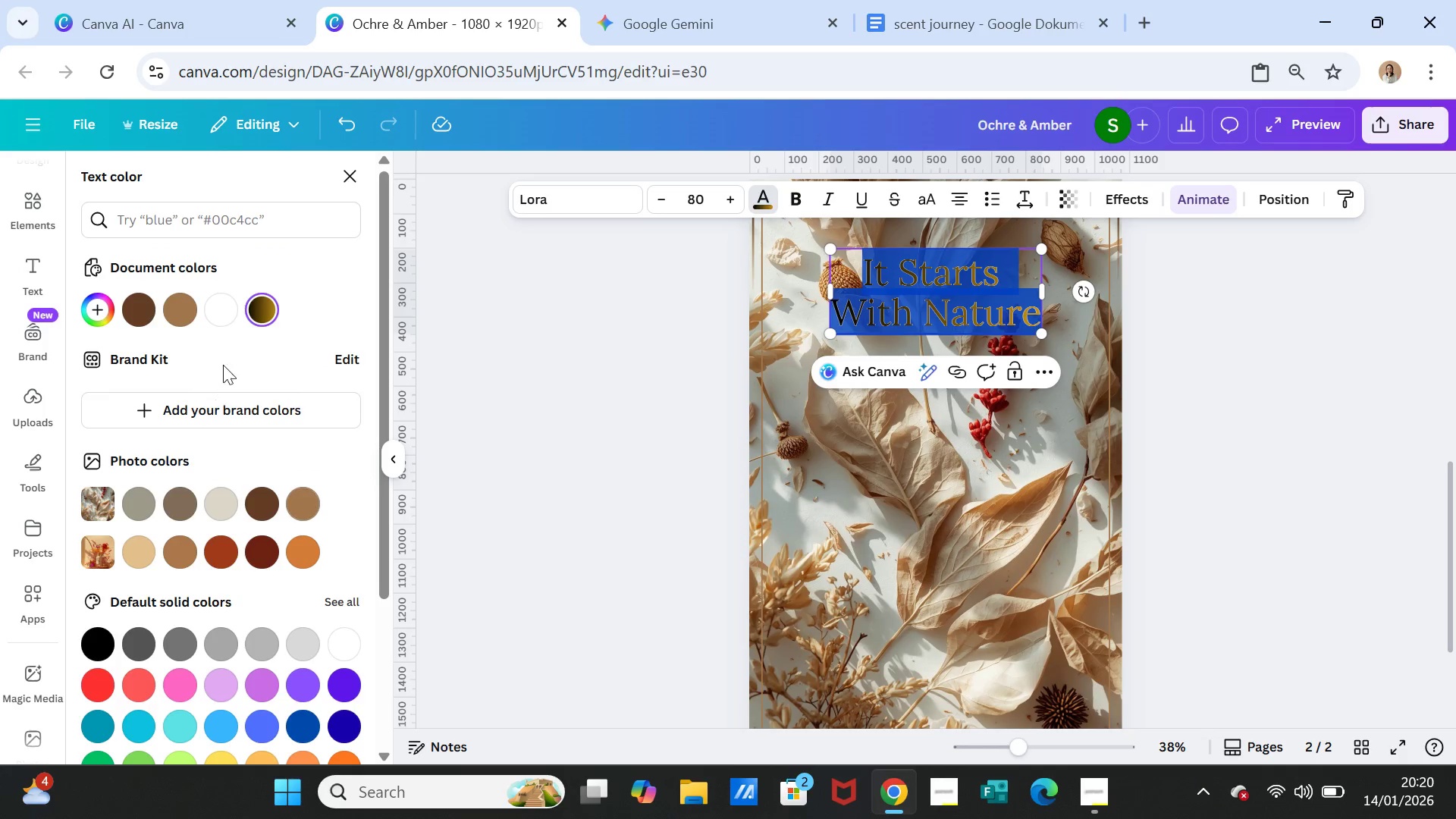 
left_click([228, 311])
 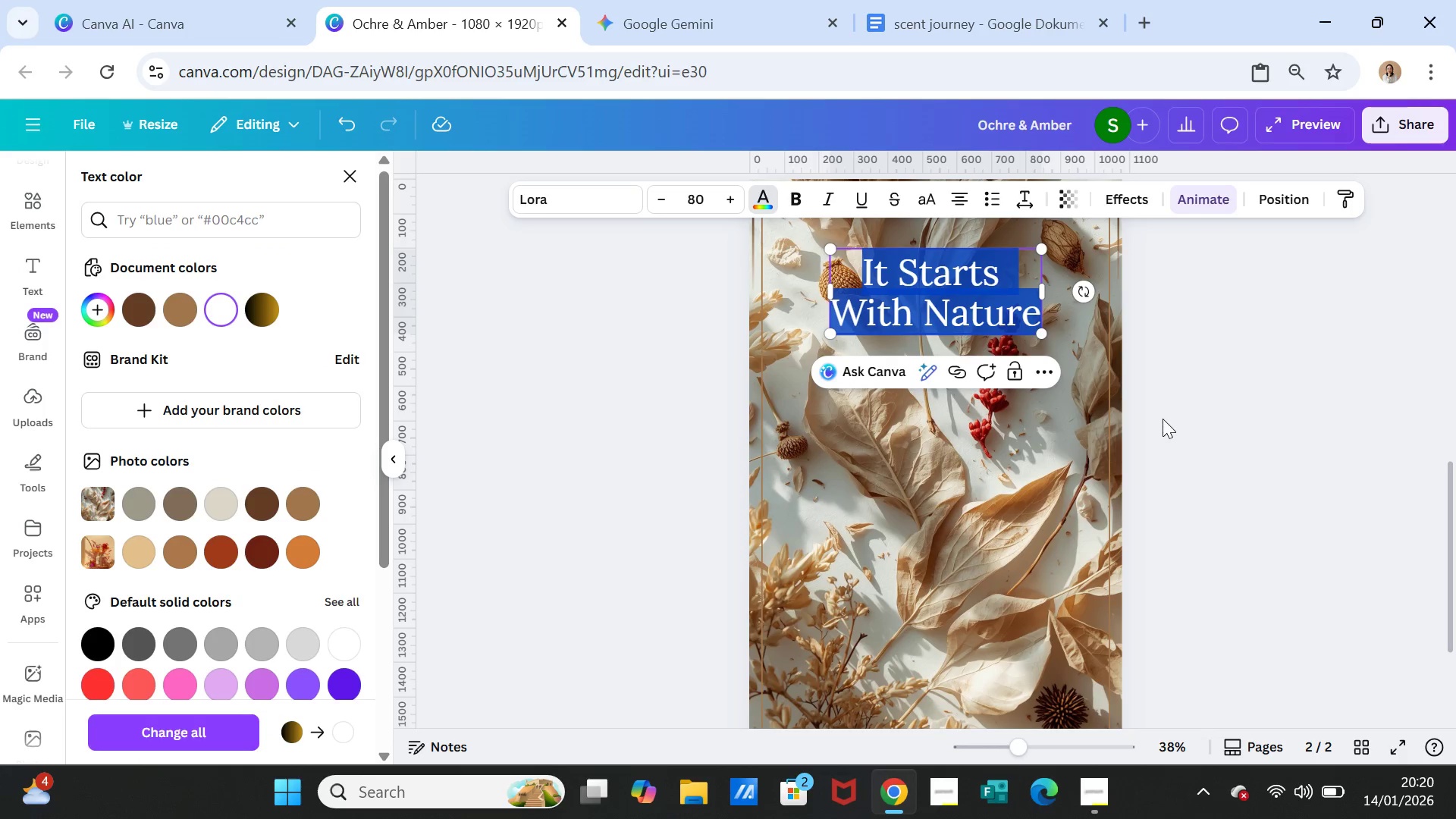 
left_click([1163, 419])
 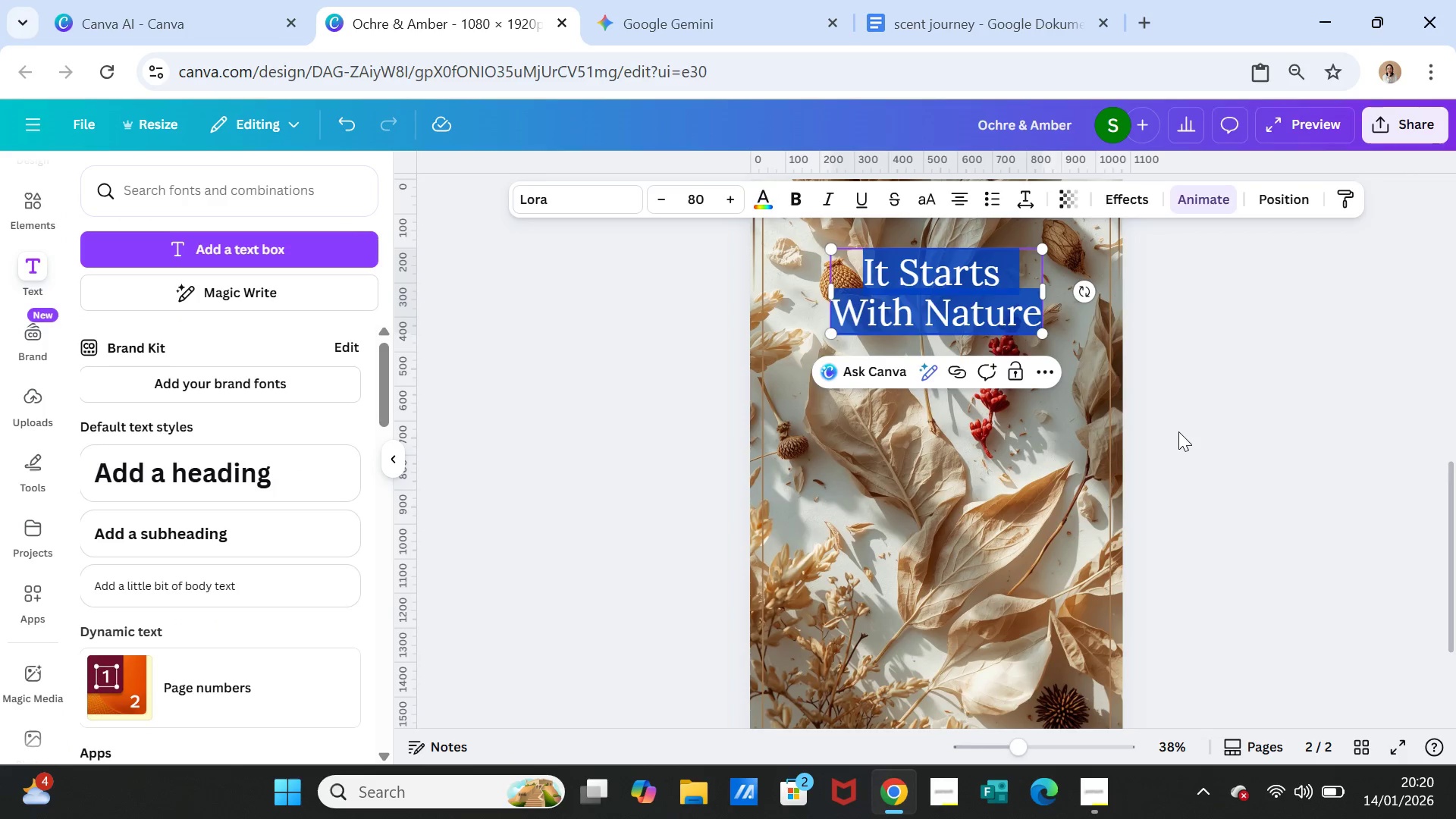 
left_click([1178, 431])
 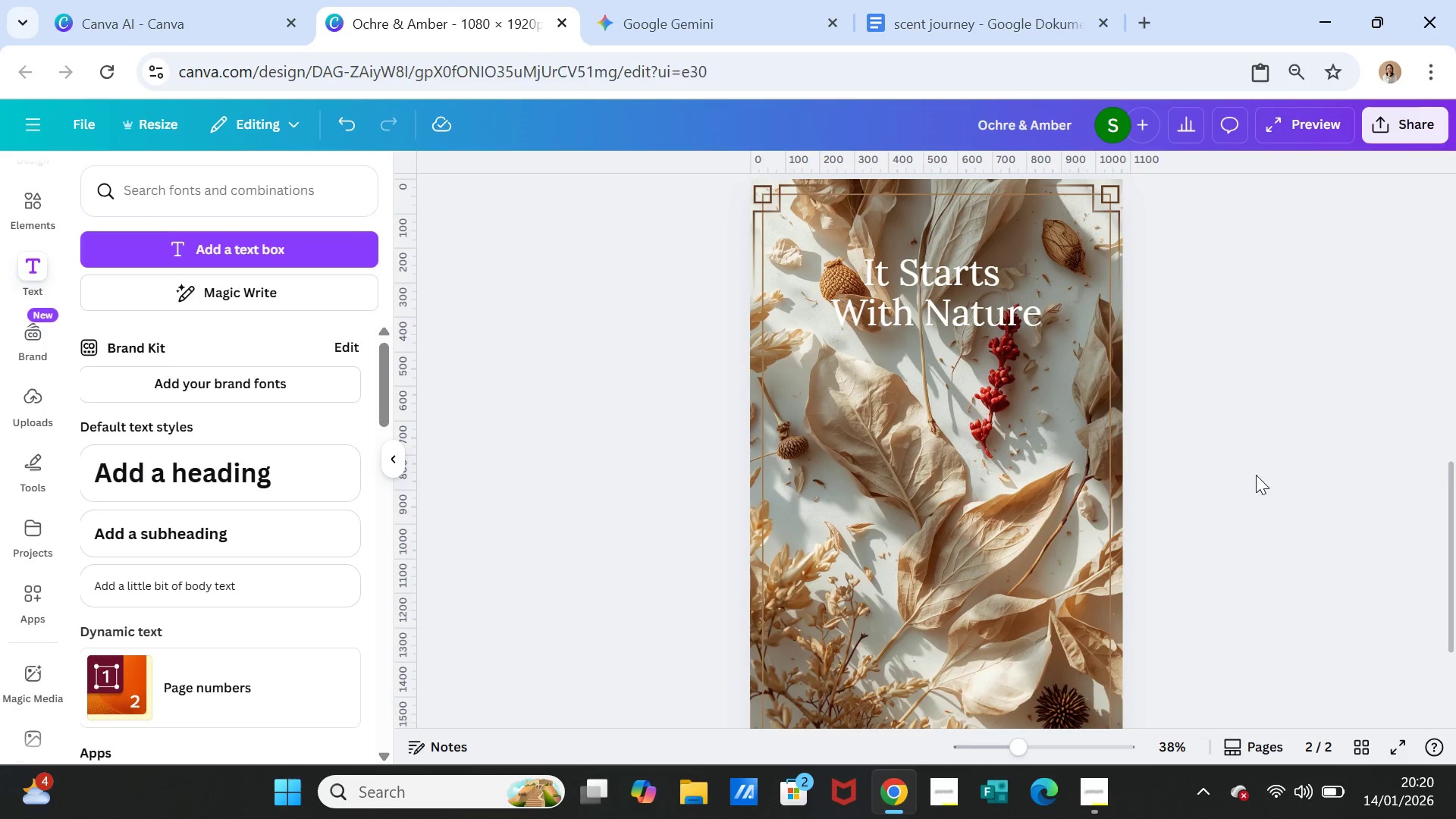 
scroll: coordinate [1238, 528], scroll_direction: down, amount: 1.0
 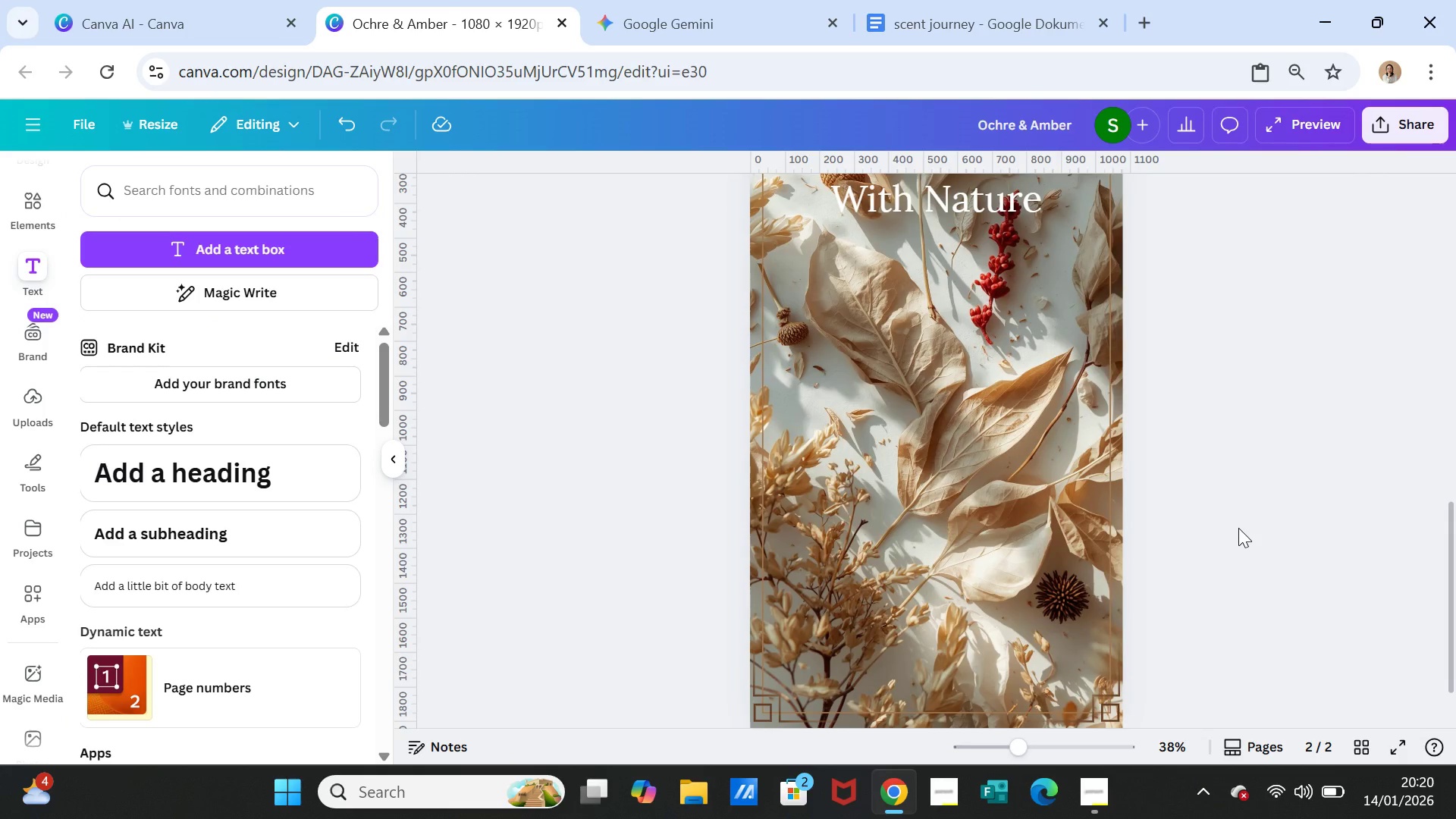 
scroll: coordinate [1238, 528], scroll_direction: up, amount: 2.0
 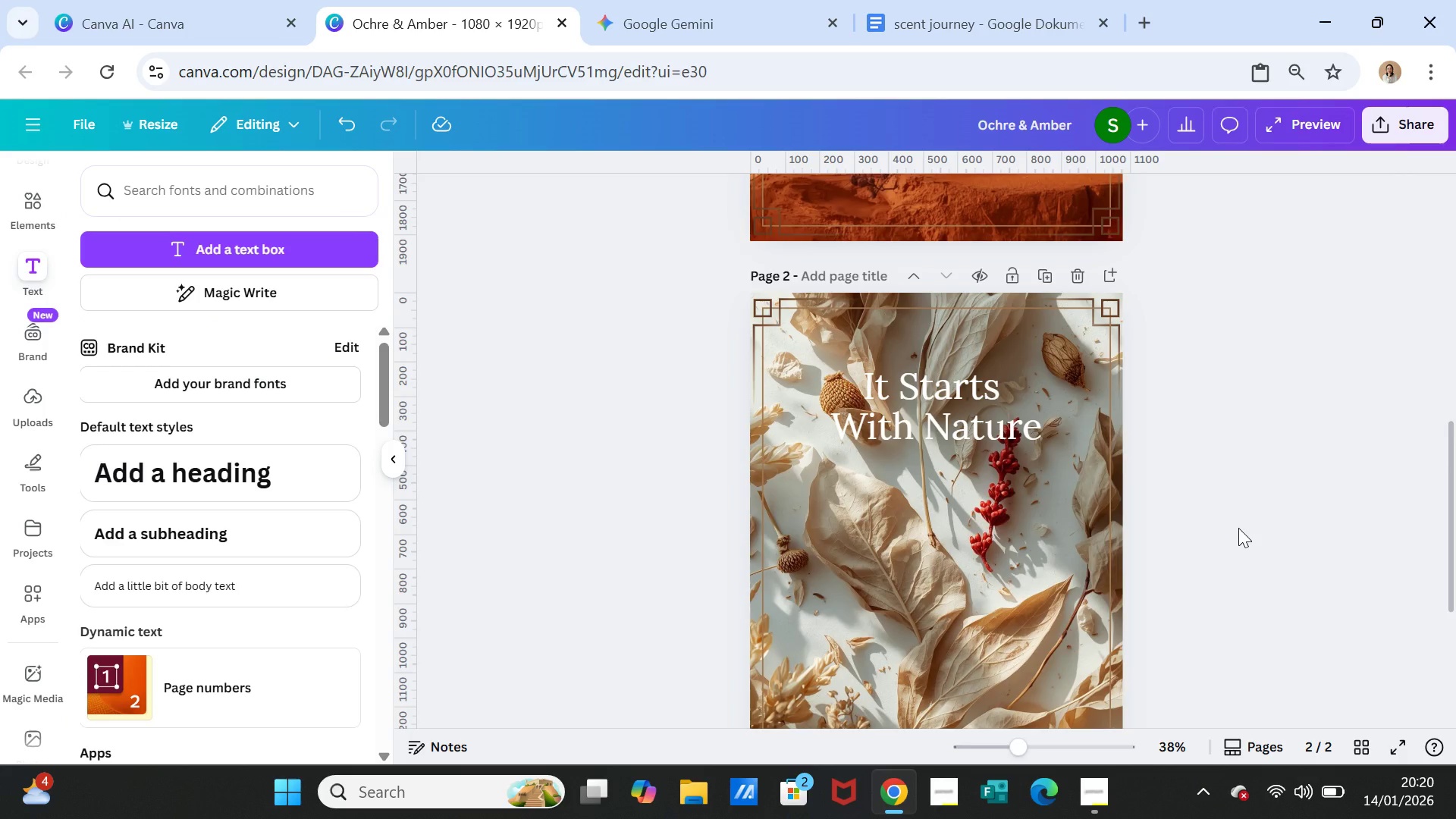 
scroll: coordinate [1238, 528], scroll_direction: down, amount: 1.0
 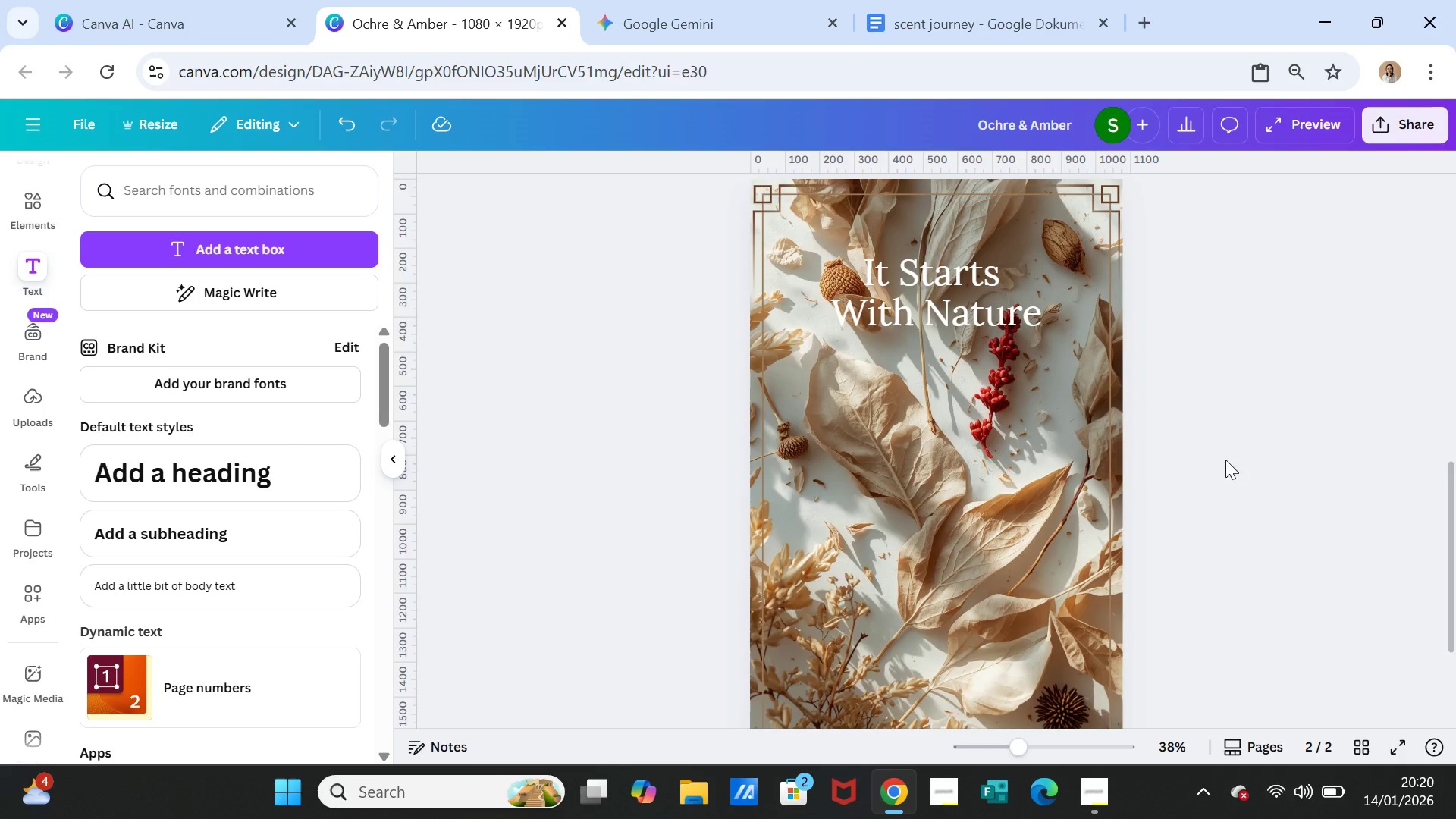 
scroll: coordinate [1003, 367], scroll_direction: up, amount: 5.0
 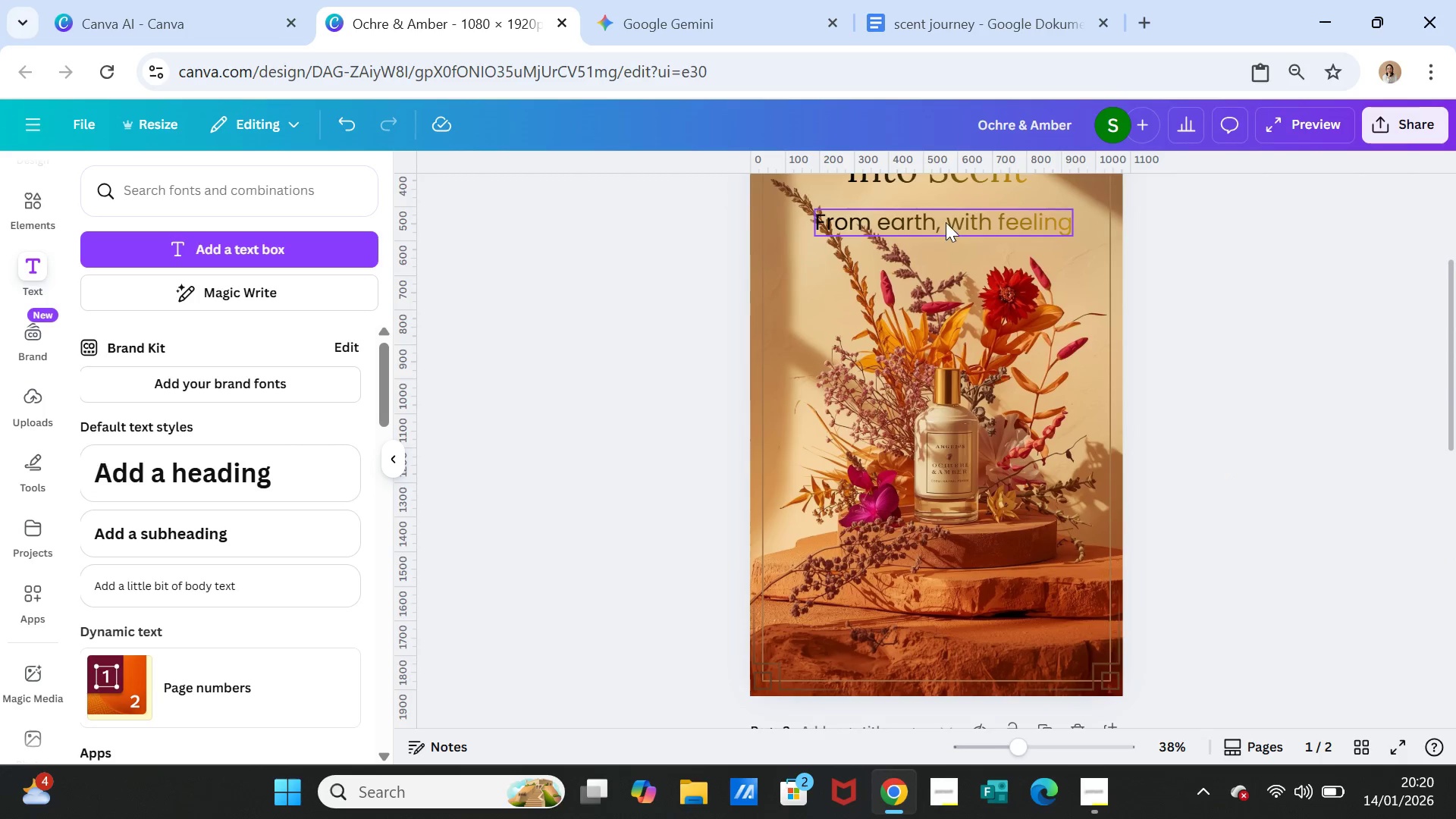 
left_click([946, 221])
 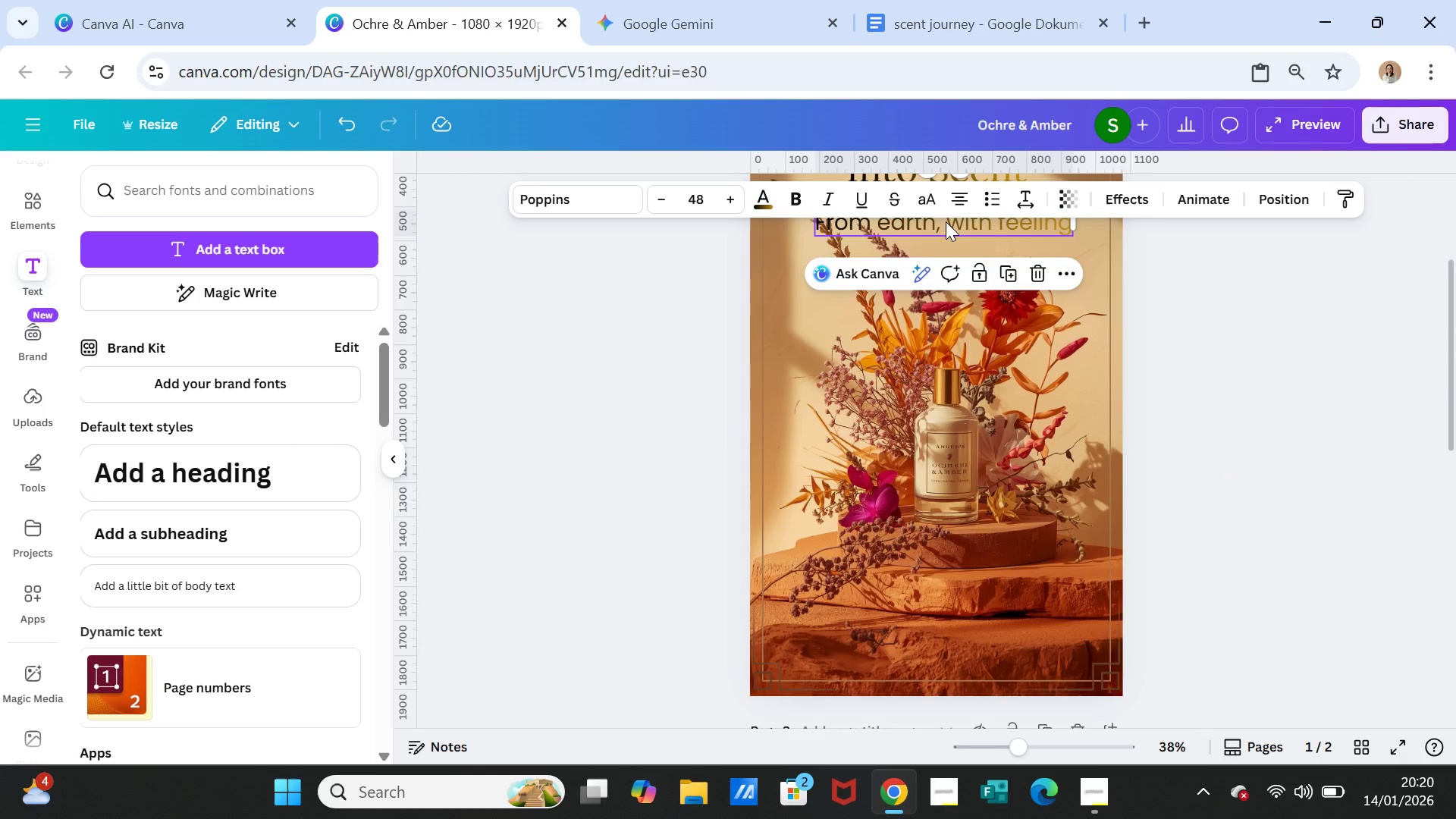 
key(Control+C)
 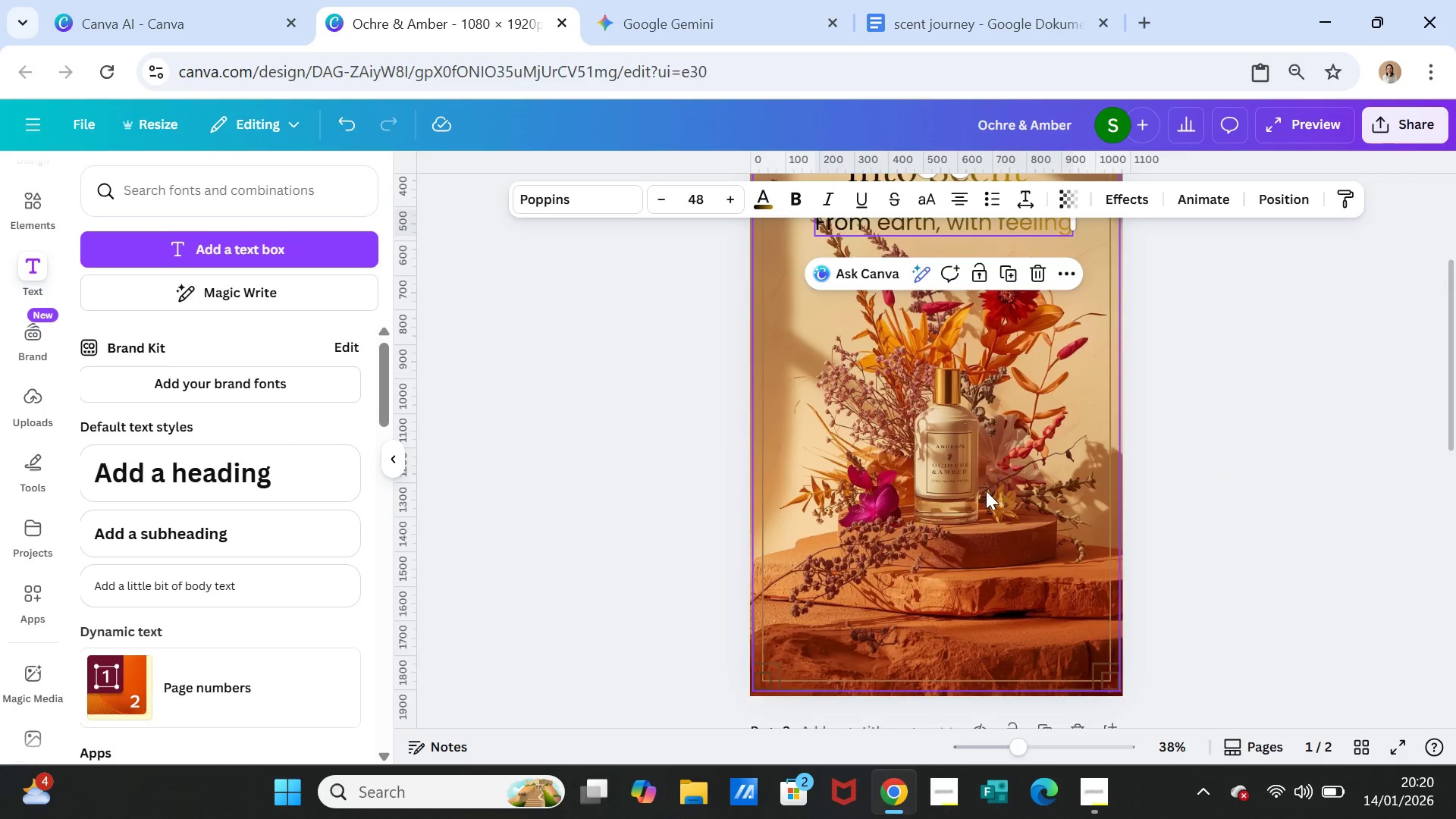 
scroll: coordinate [986, 491], scroll_direction: down, amount: 4.0
 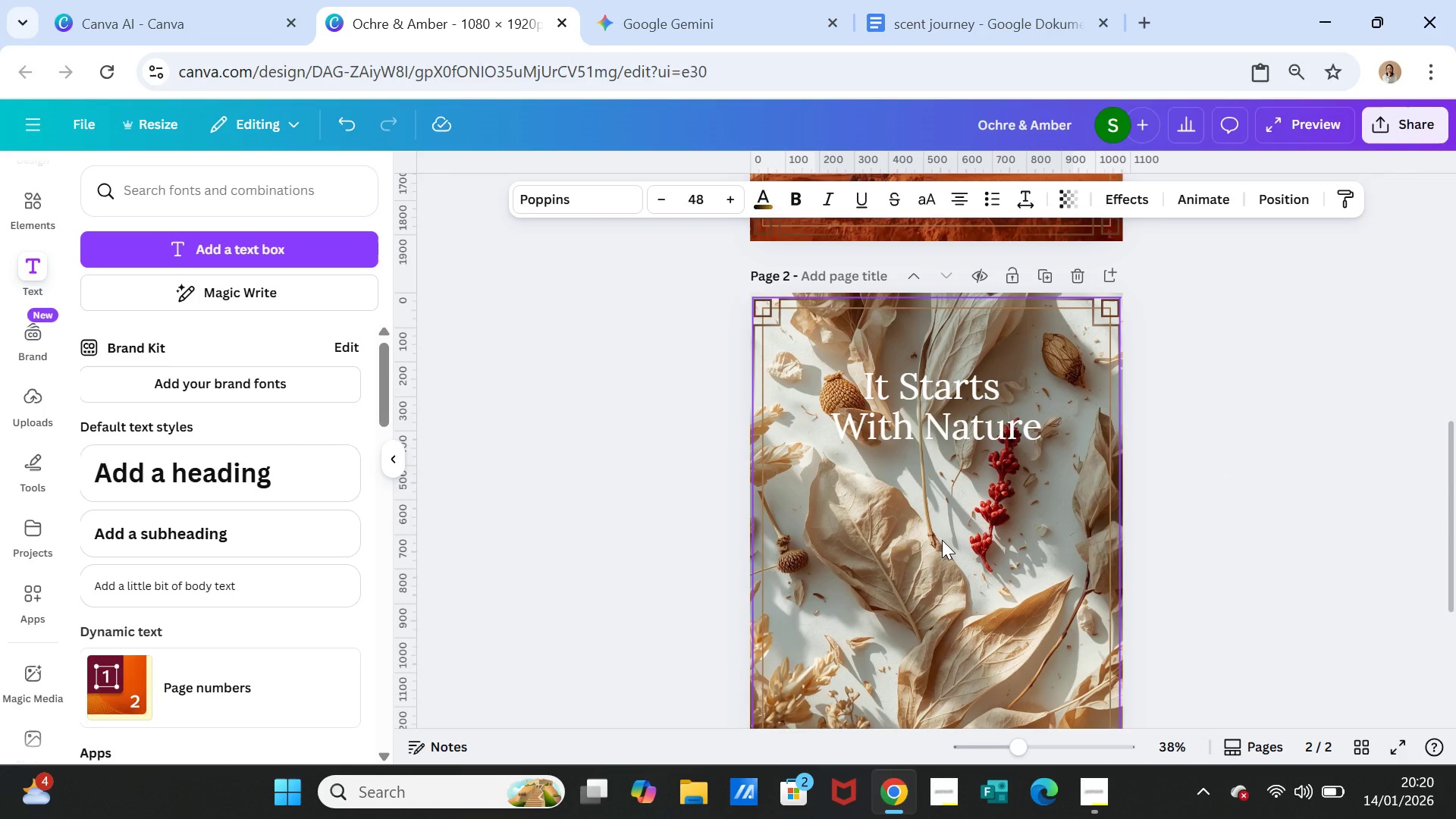 
left_click([942, 540])
 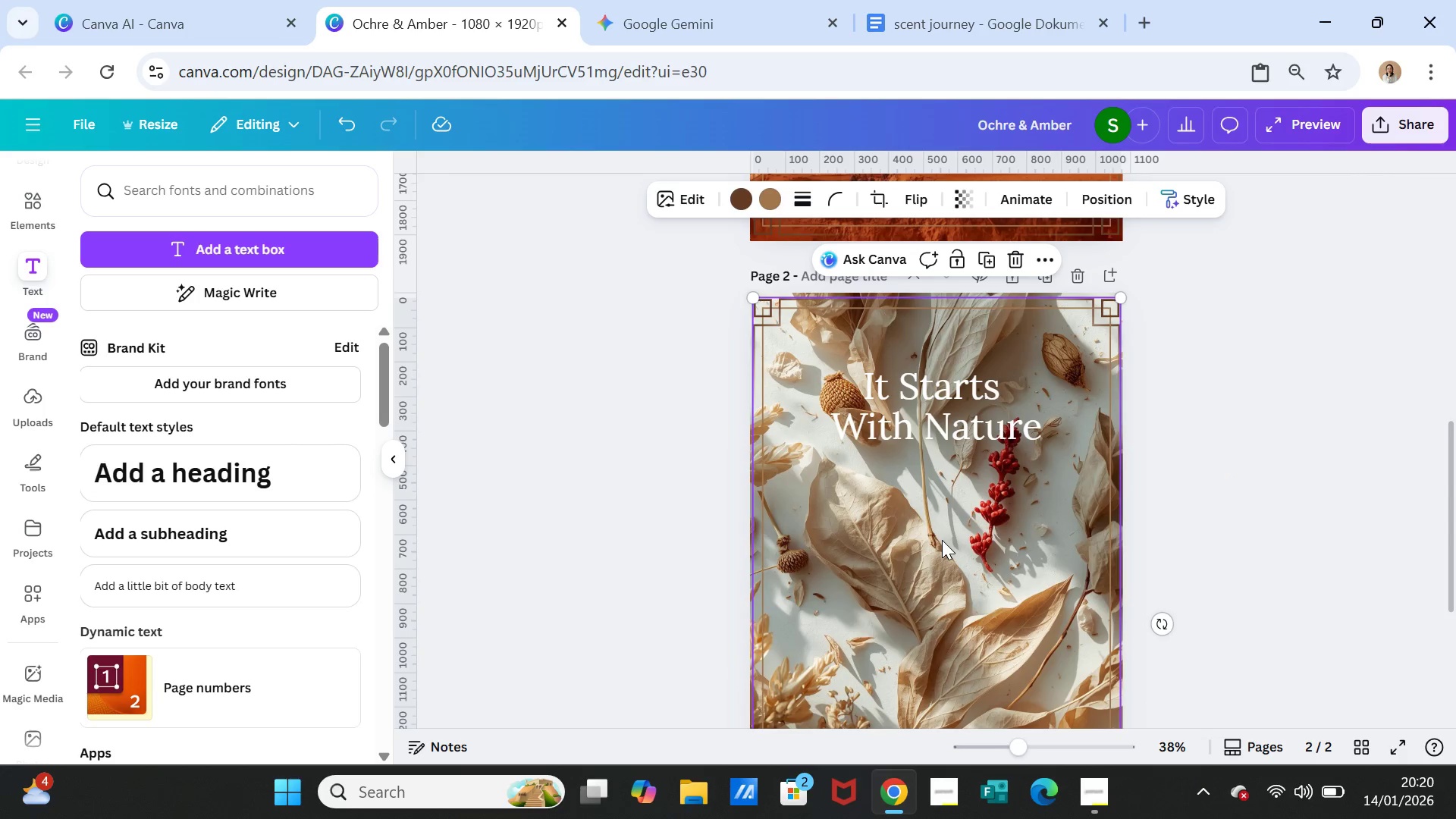 
key(Control+V)
 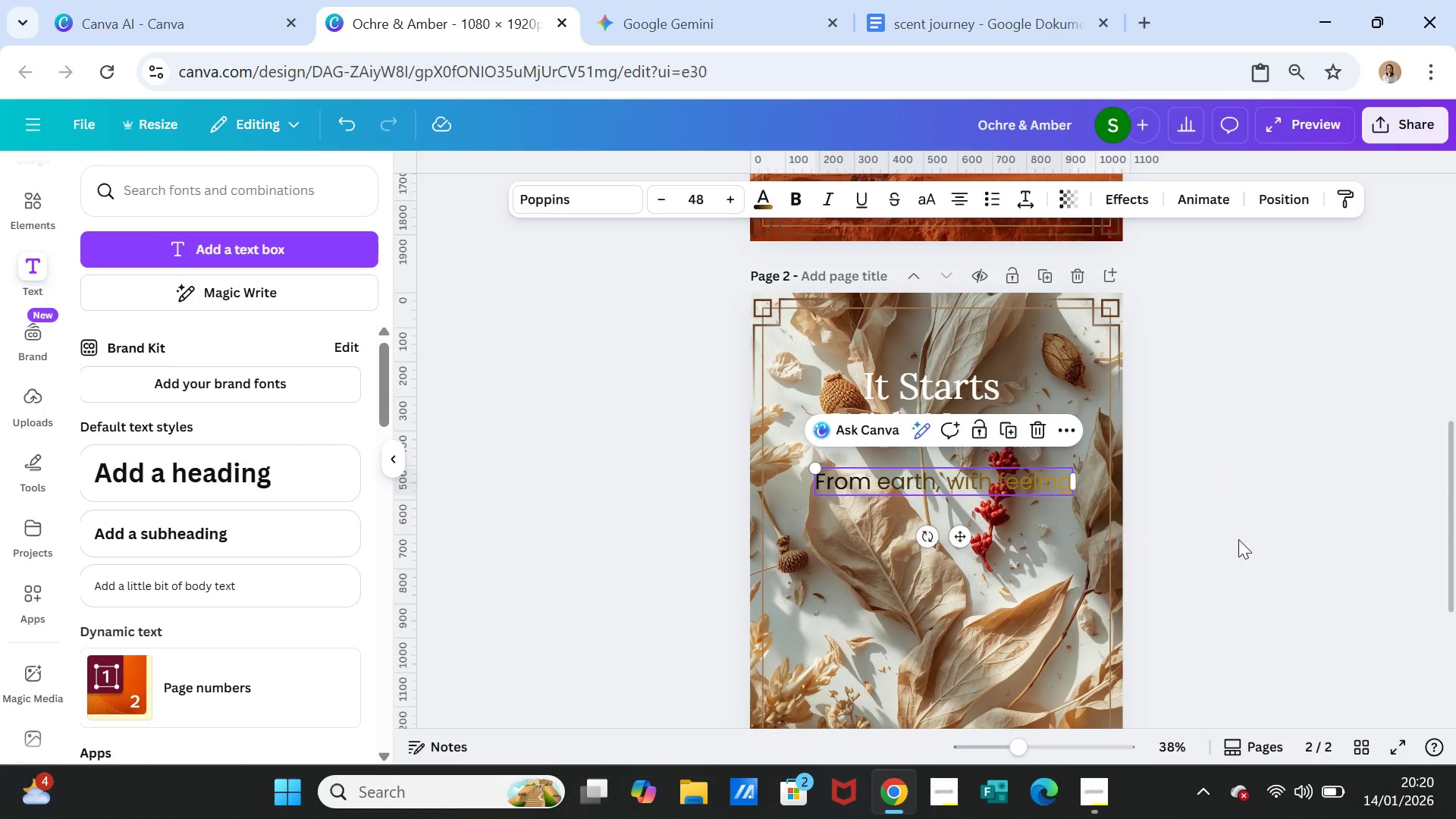 
left_click([1241, 539])
 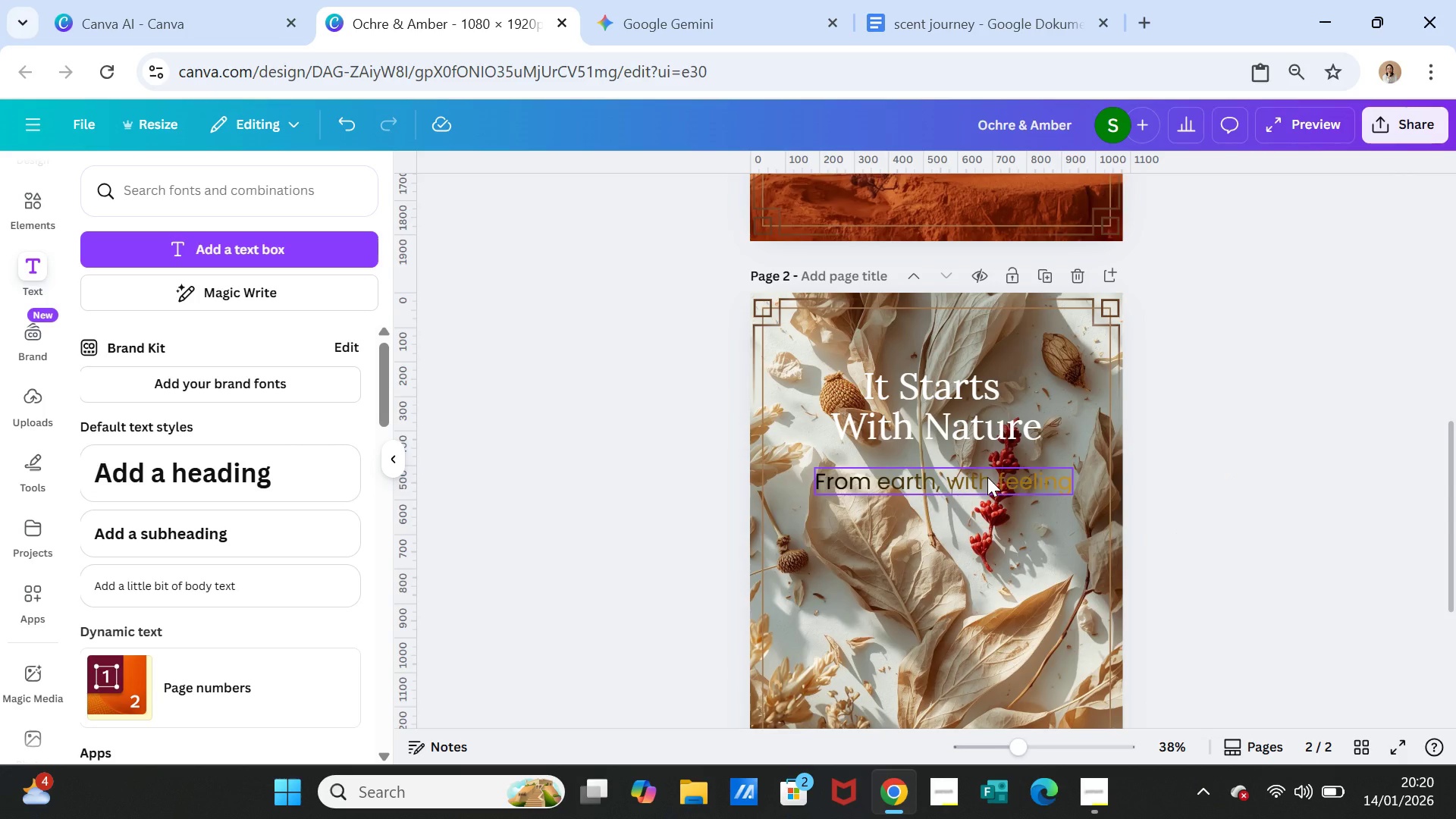 
left_click_drag(start_coordinate=[987, 477], to_coordinate=[987, 654])
 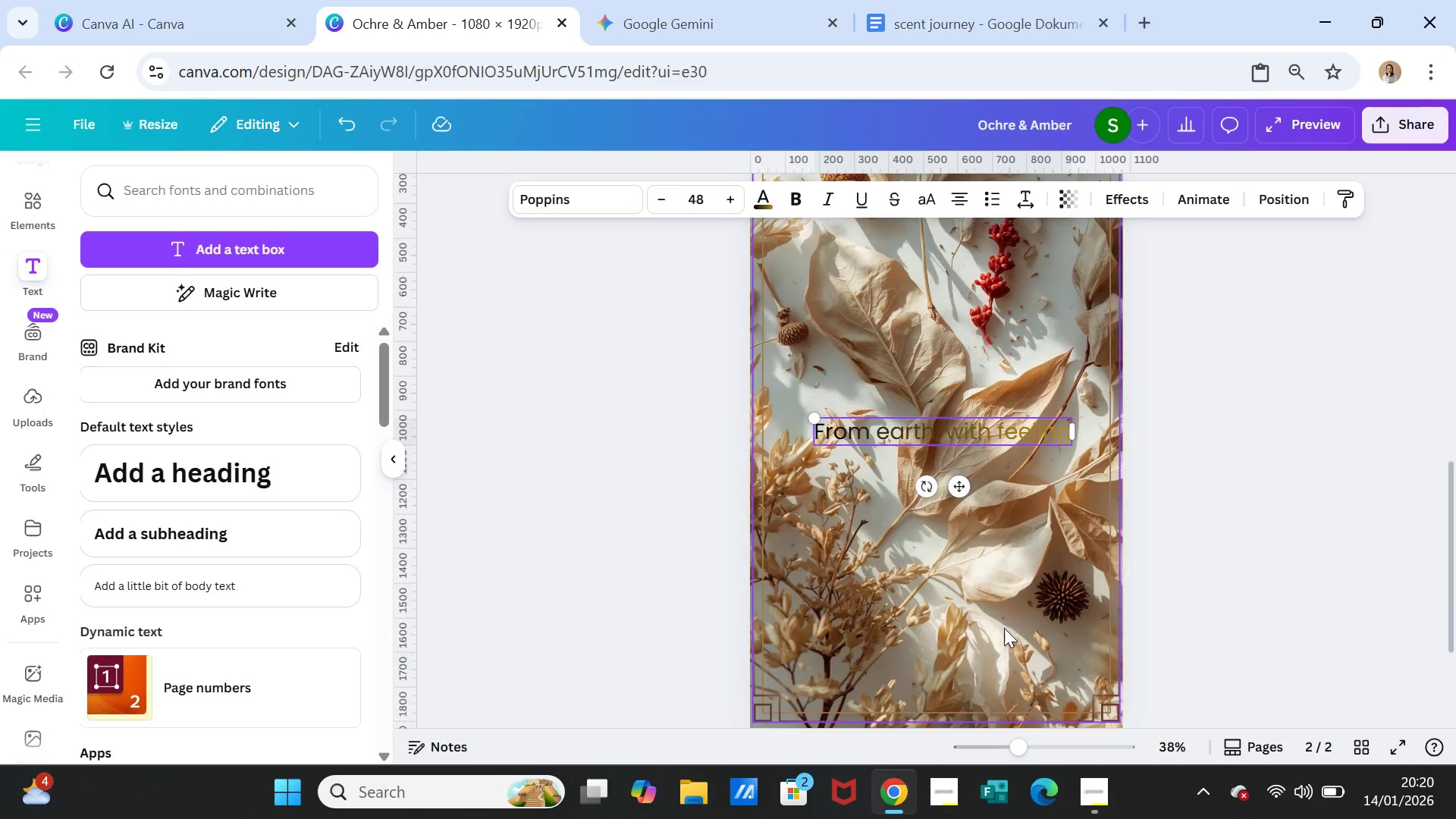 
scroll: coordinate [1004, 628], scroll_direction: down, amount: 2.0
 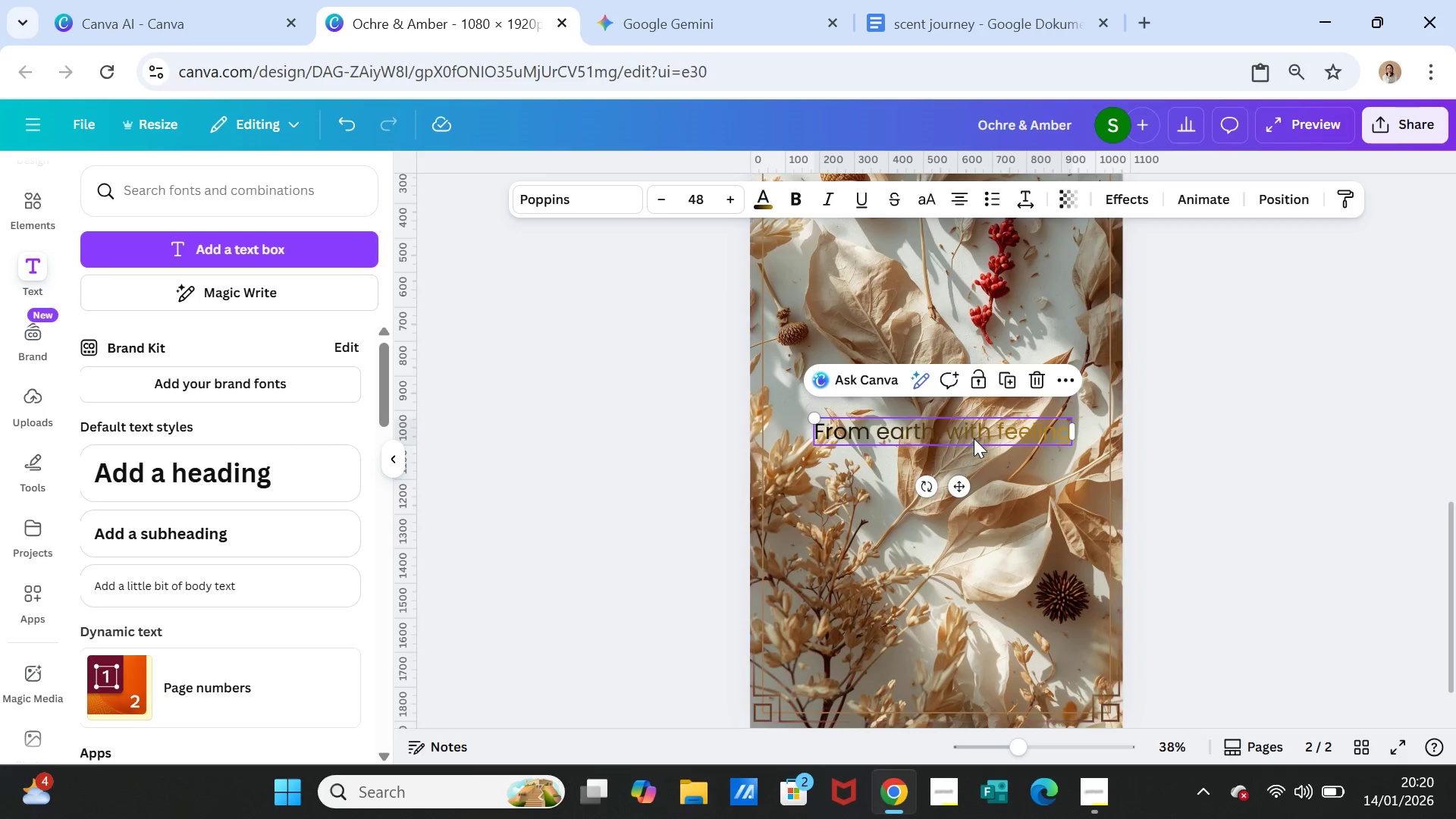 
left_click_drag(start_coordinate=[974, 434], to_coordinate=[974, 677])
 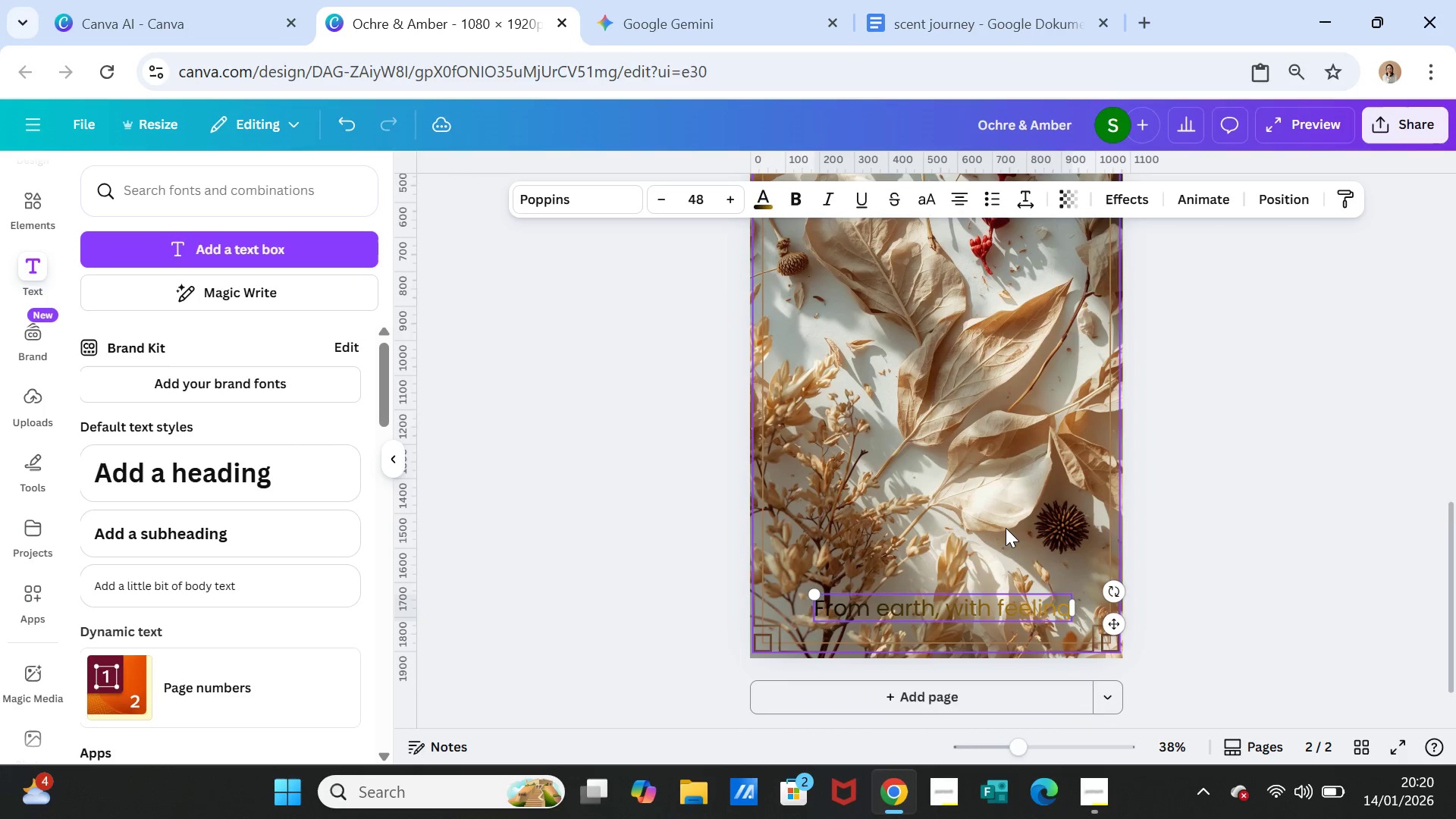 
scroll: coordinate [1006, 528], scroll_direction: down, amount: 2.0
 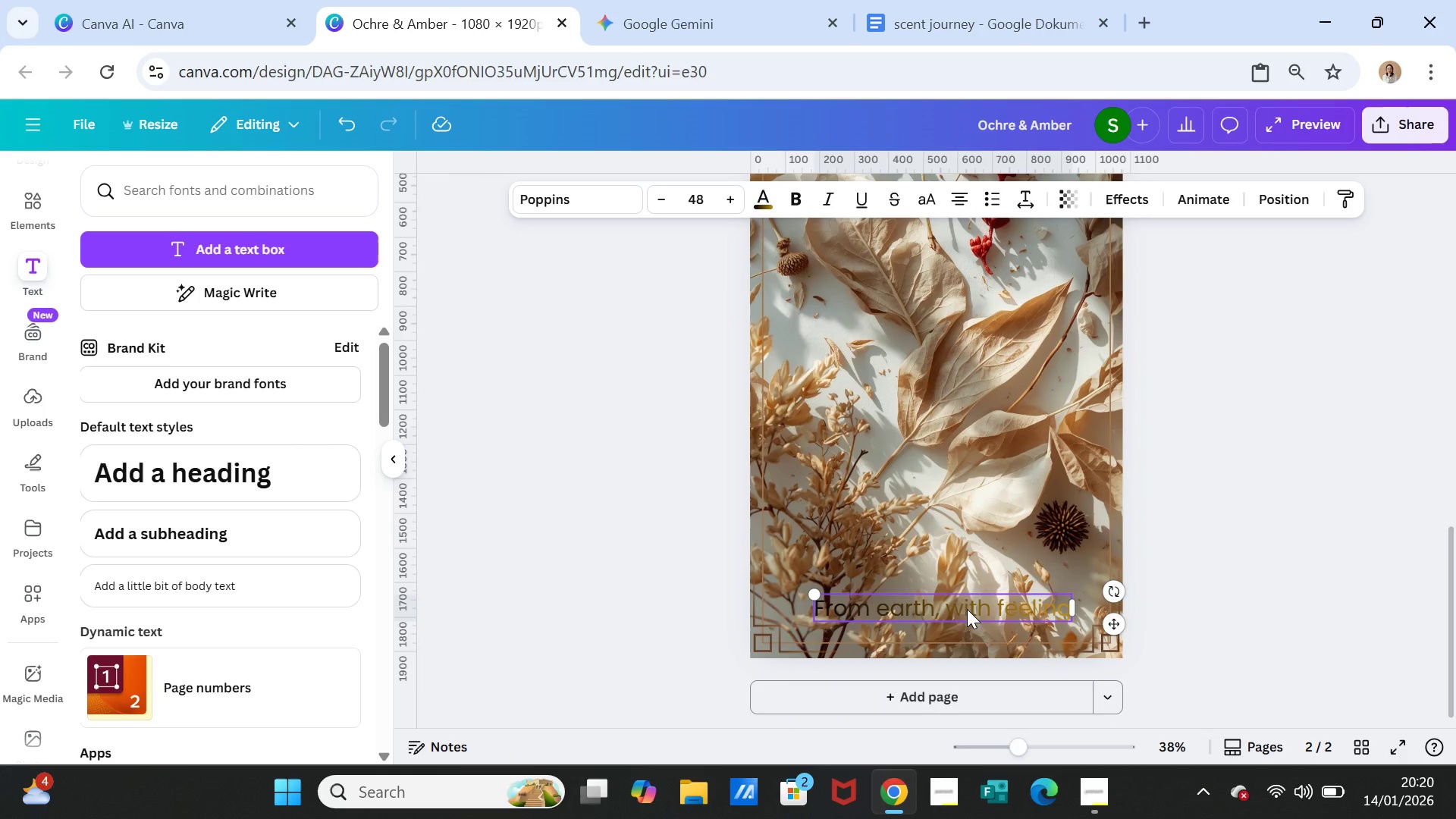 
left_click_drag(start_coordinate=[967, 609], to_coordinate=[970, 592])
 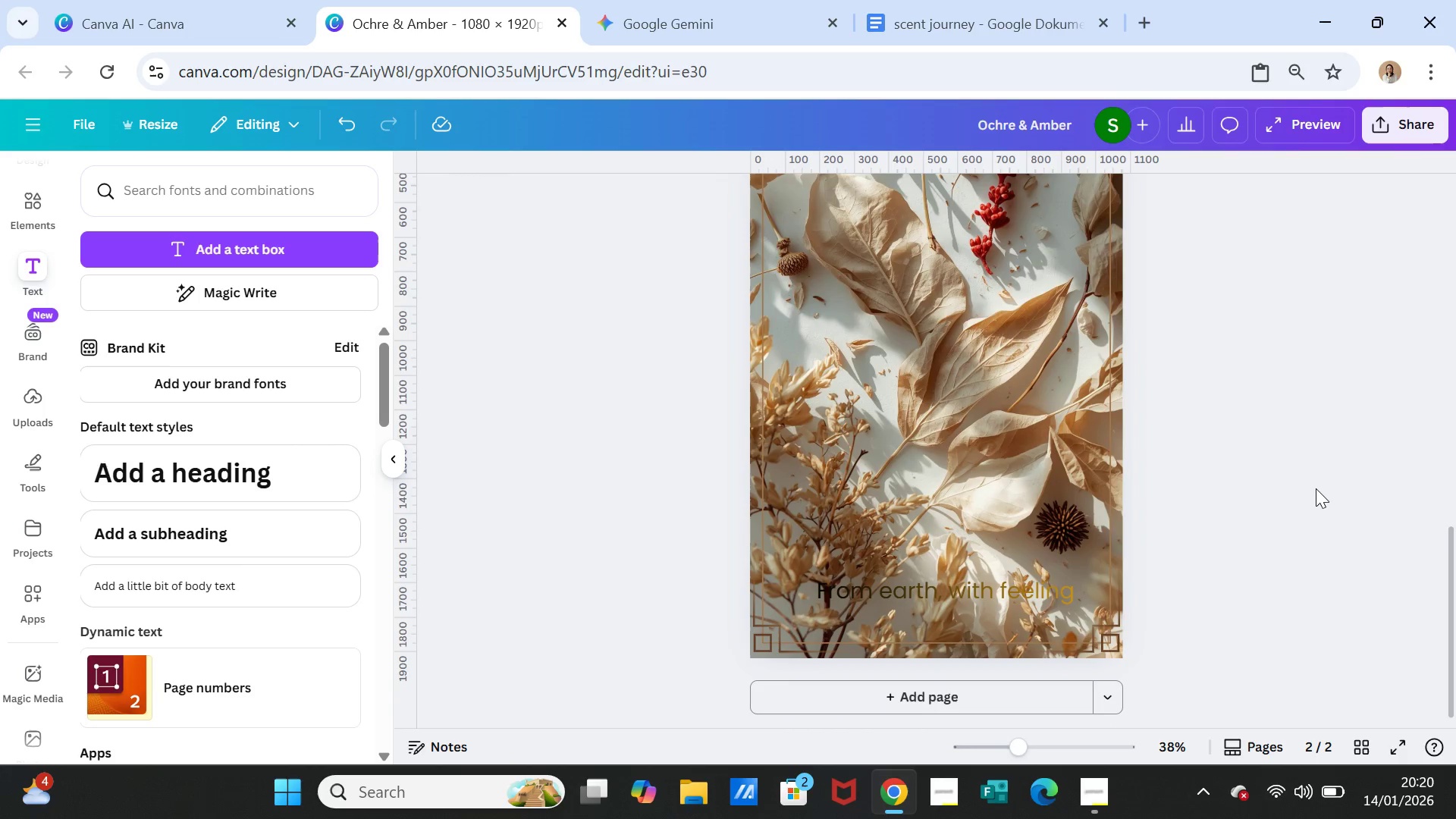 
left_click([1316, 488])
 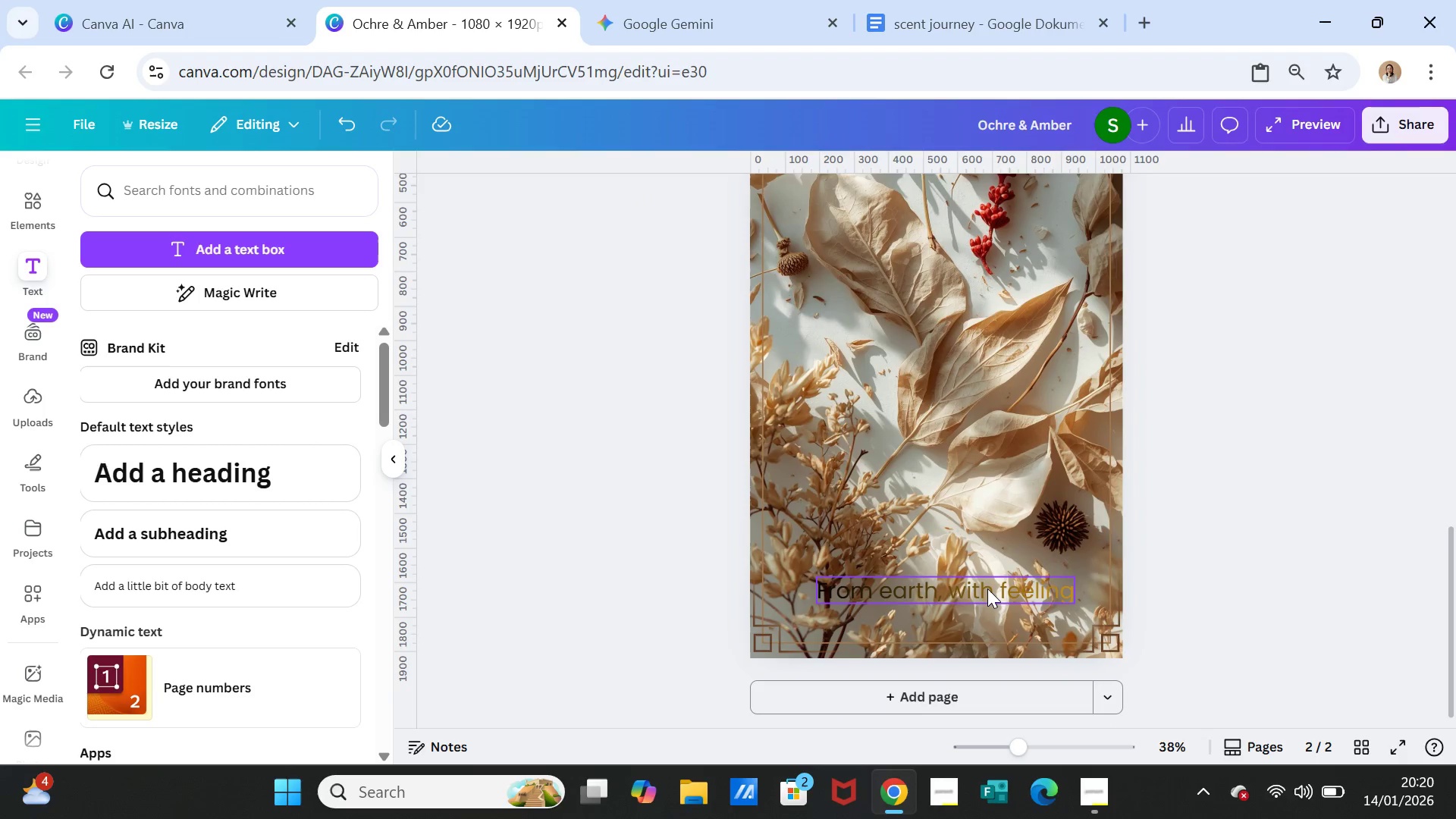 
left_click_drag(start_coordinate=[987, 588], to_coordinate=[987, 569])
 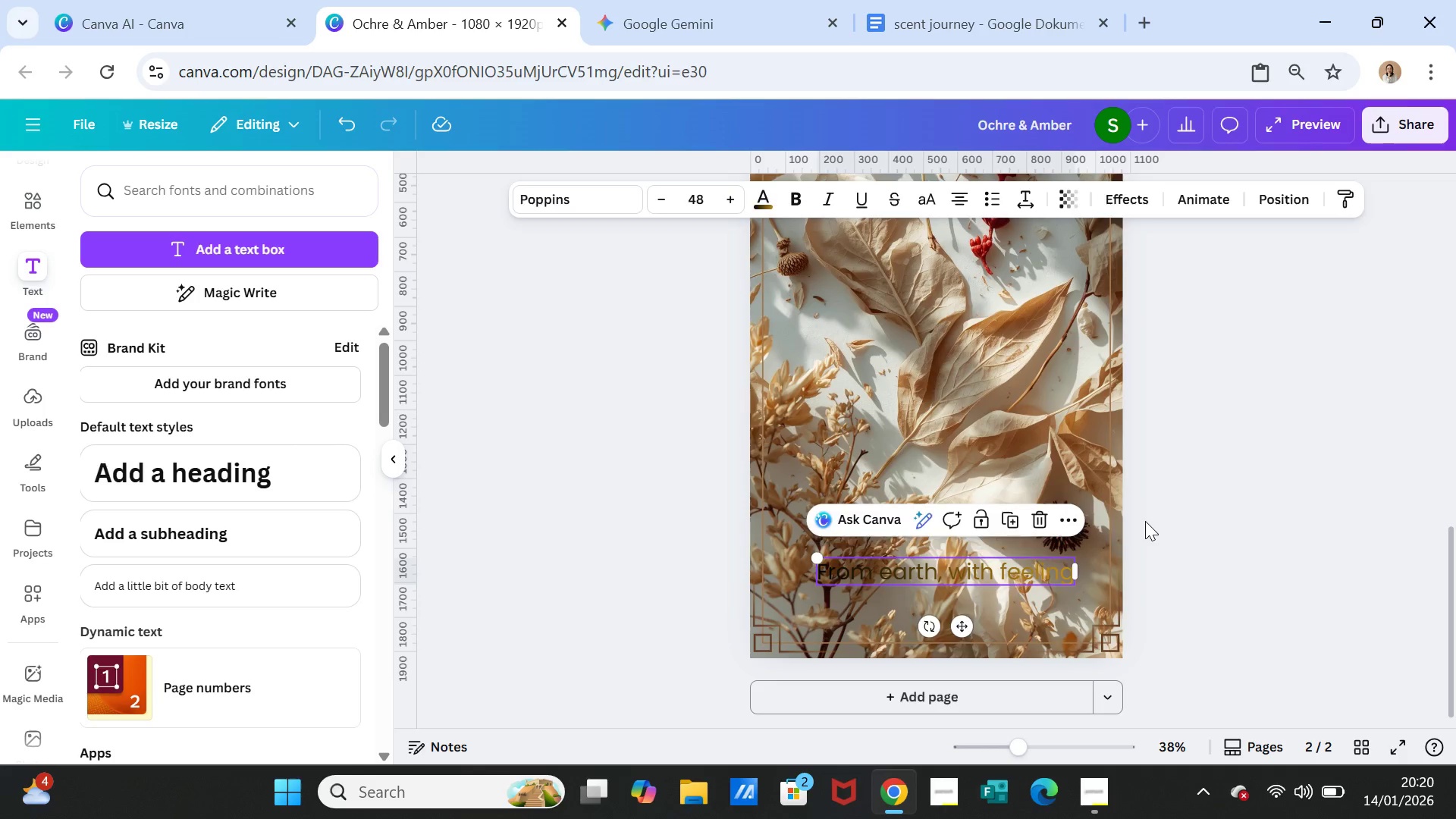 
left_click([1145, 521])
 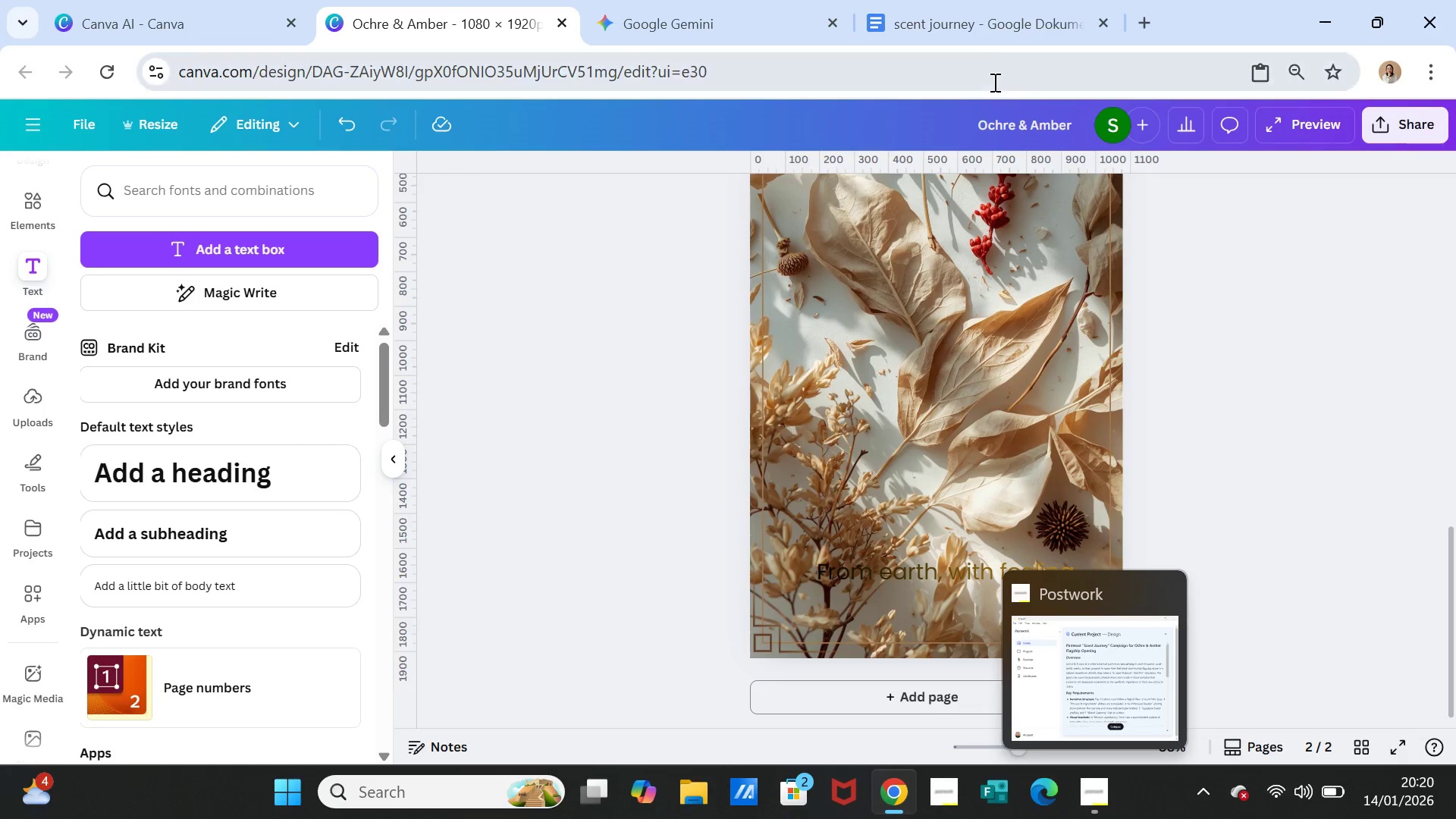 
left_click([985, 30])
 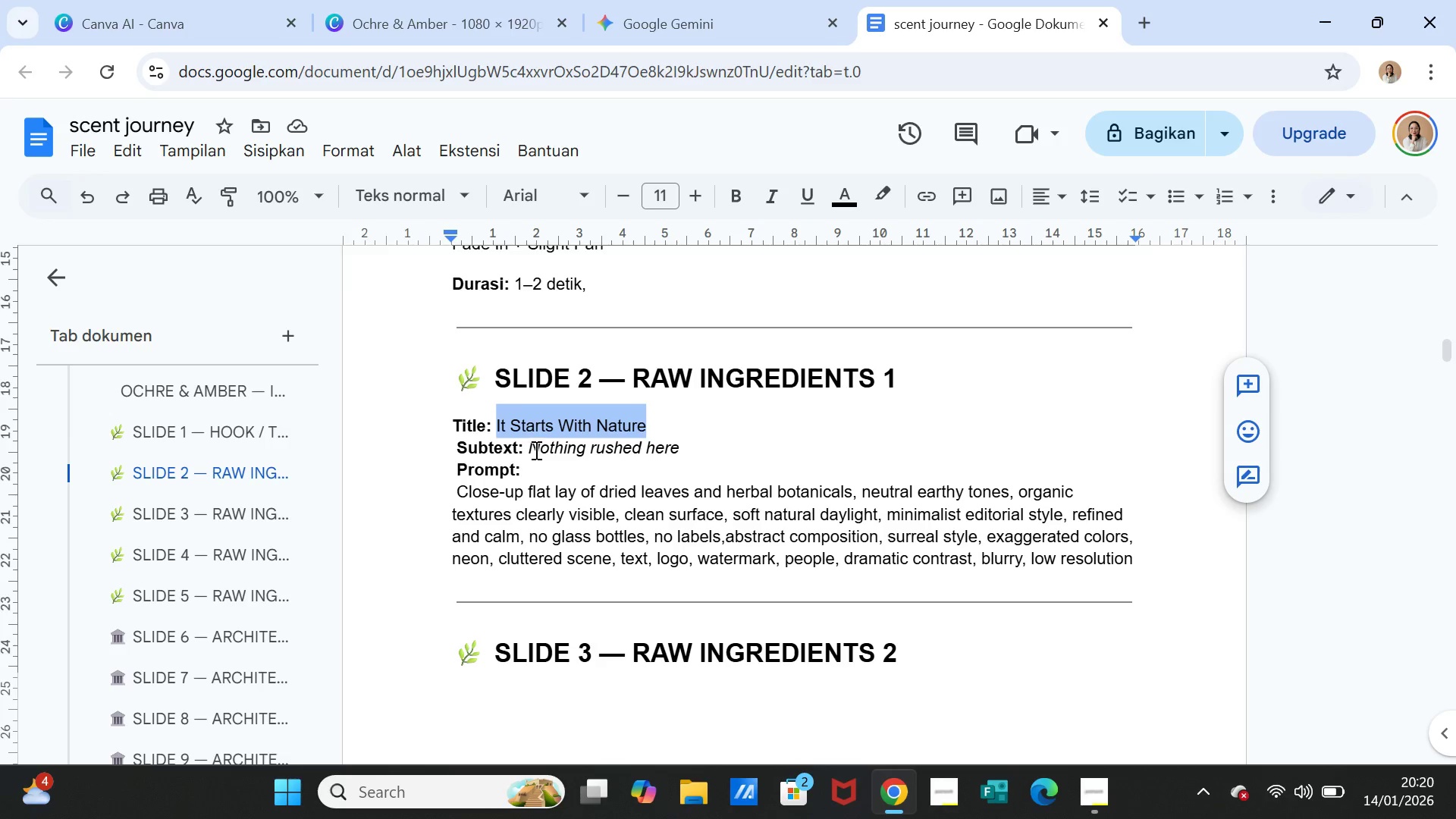 
left_click_drag(start_coordinate=[528, 450], to_coordinate=[675, 449])
 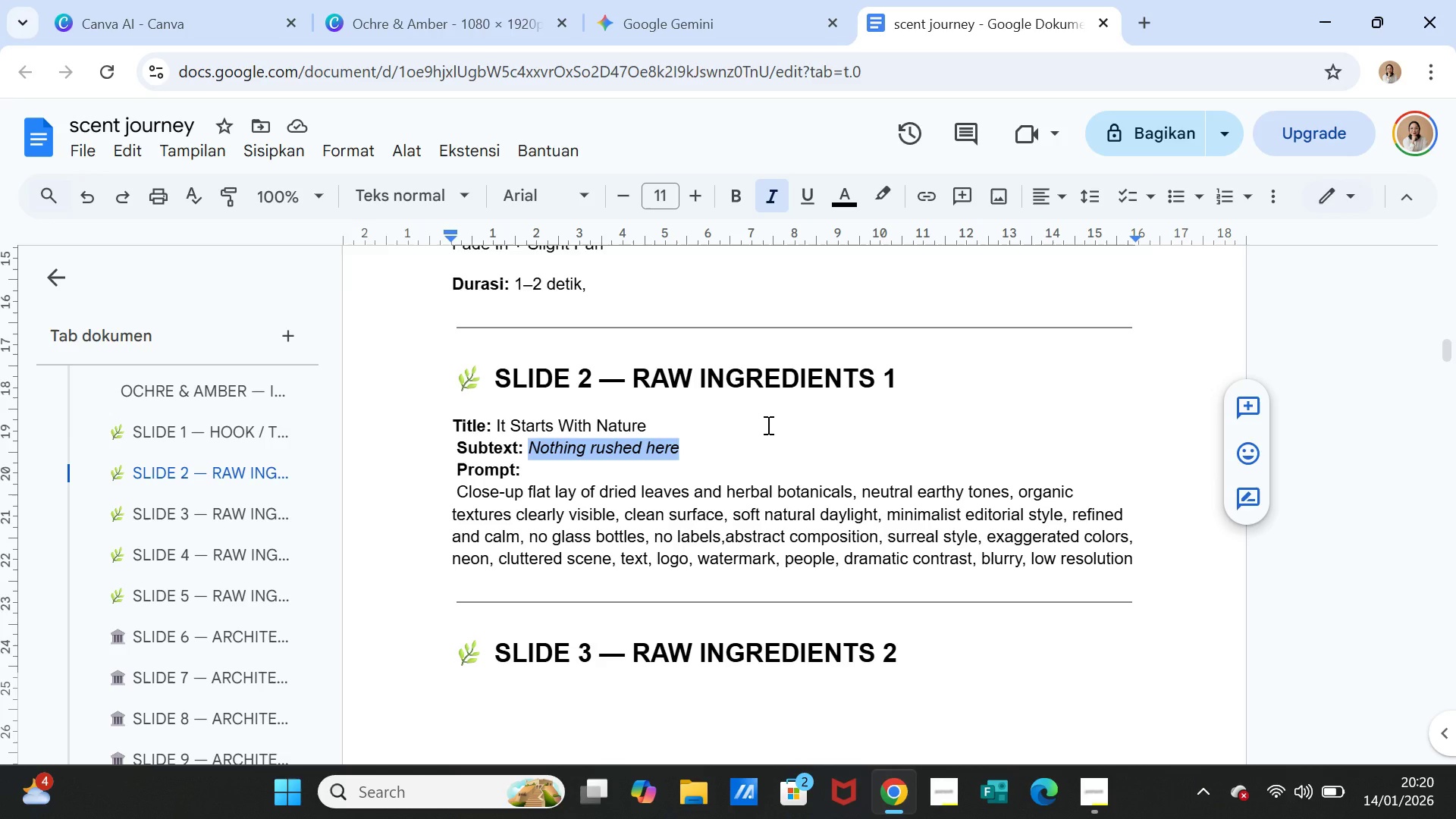 
key(Control+C)
 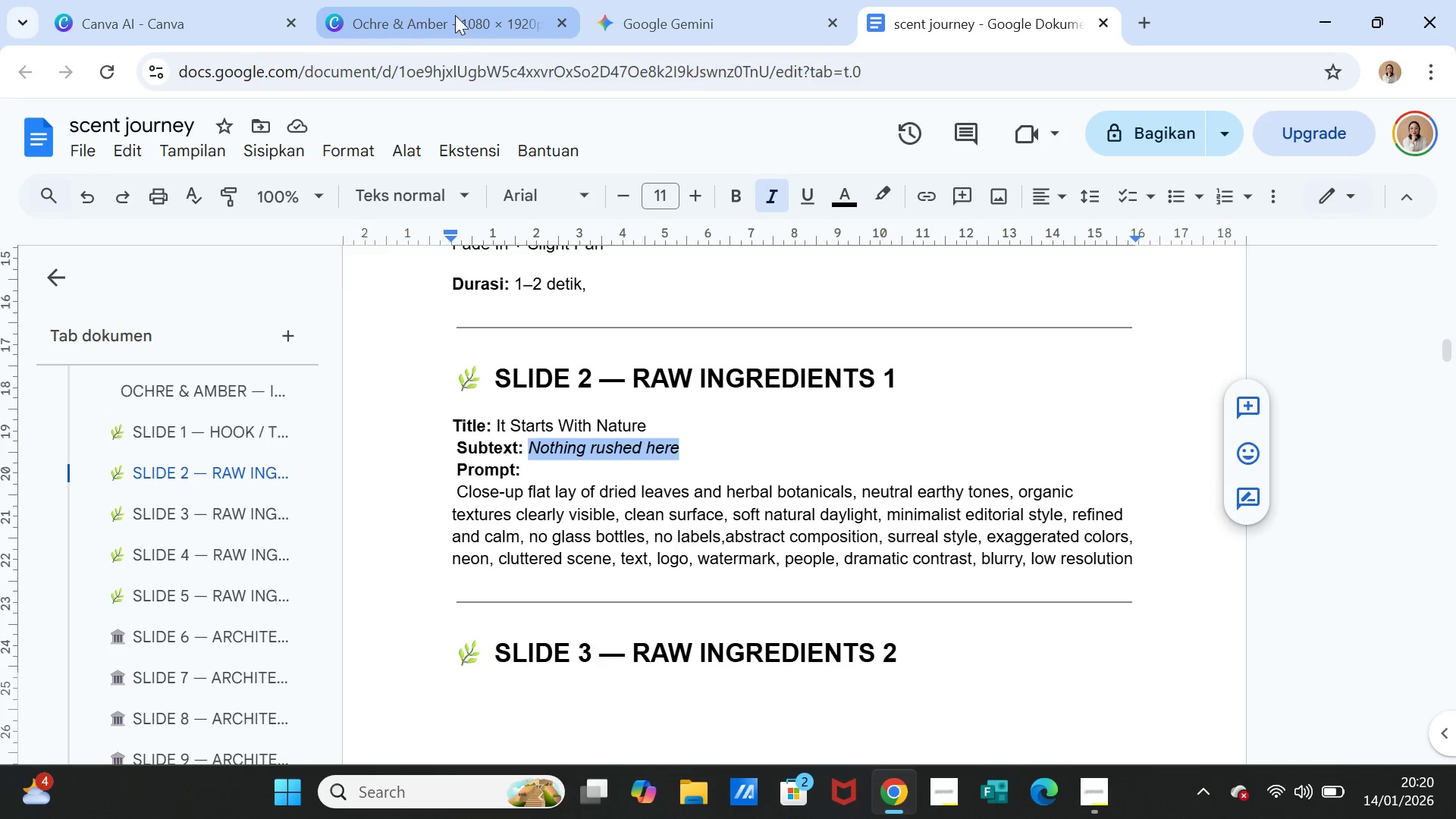 
left_click([455, 15])
 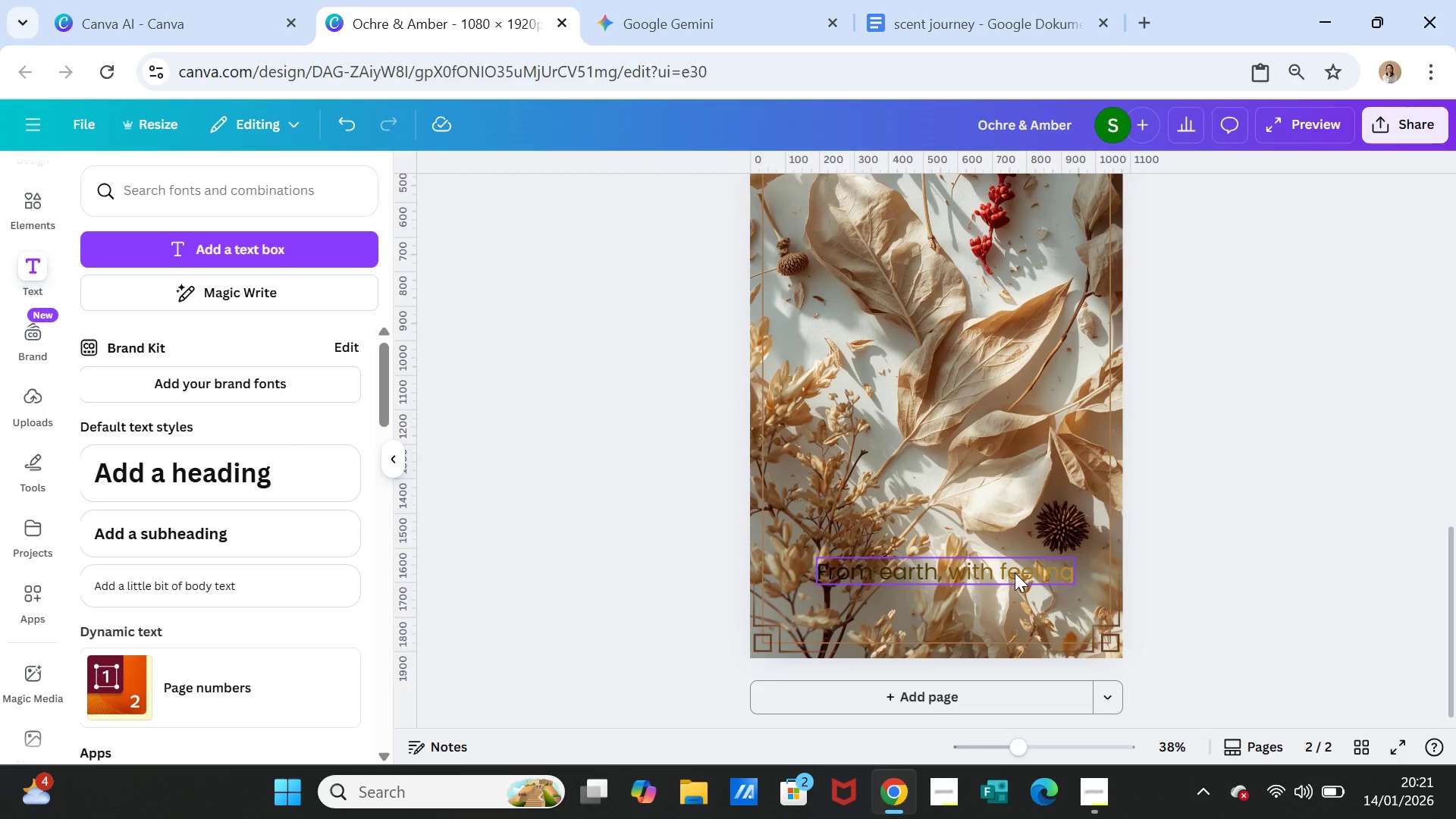 
double_click([1015, 573])
 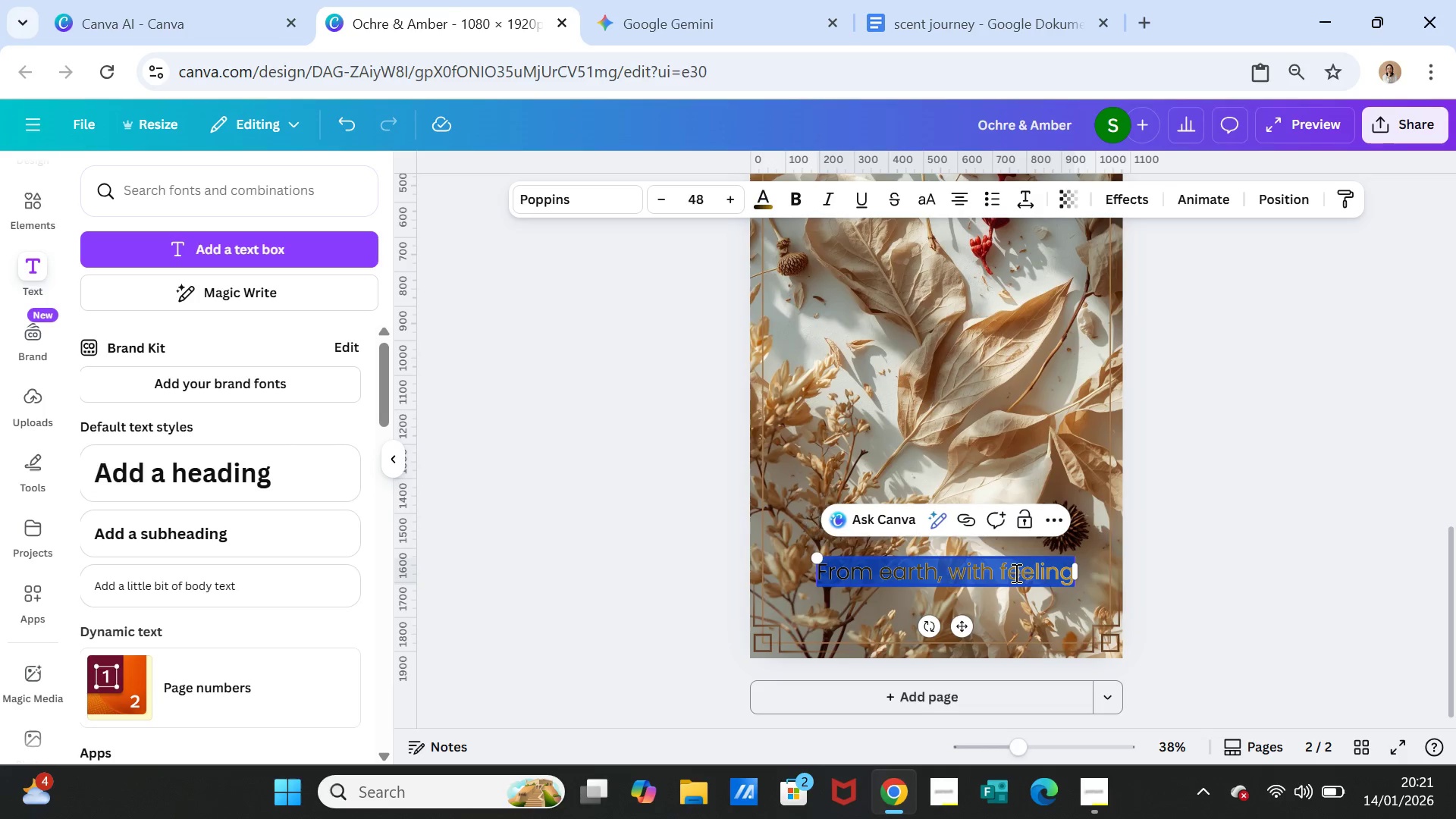 
triple_click([1015, 573])
 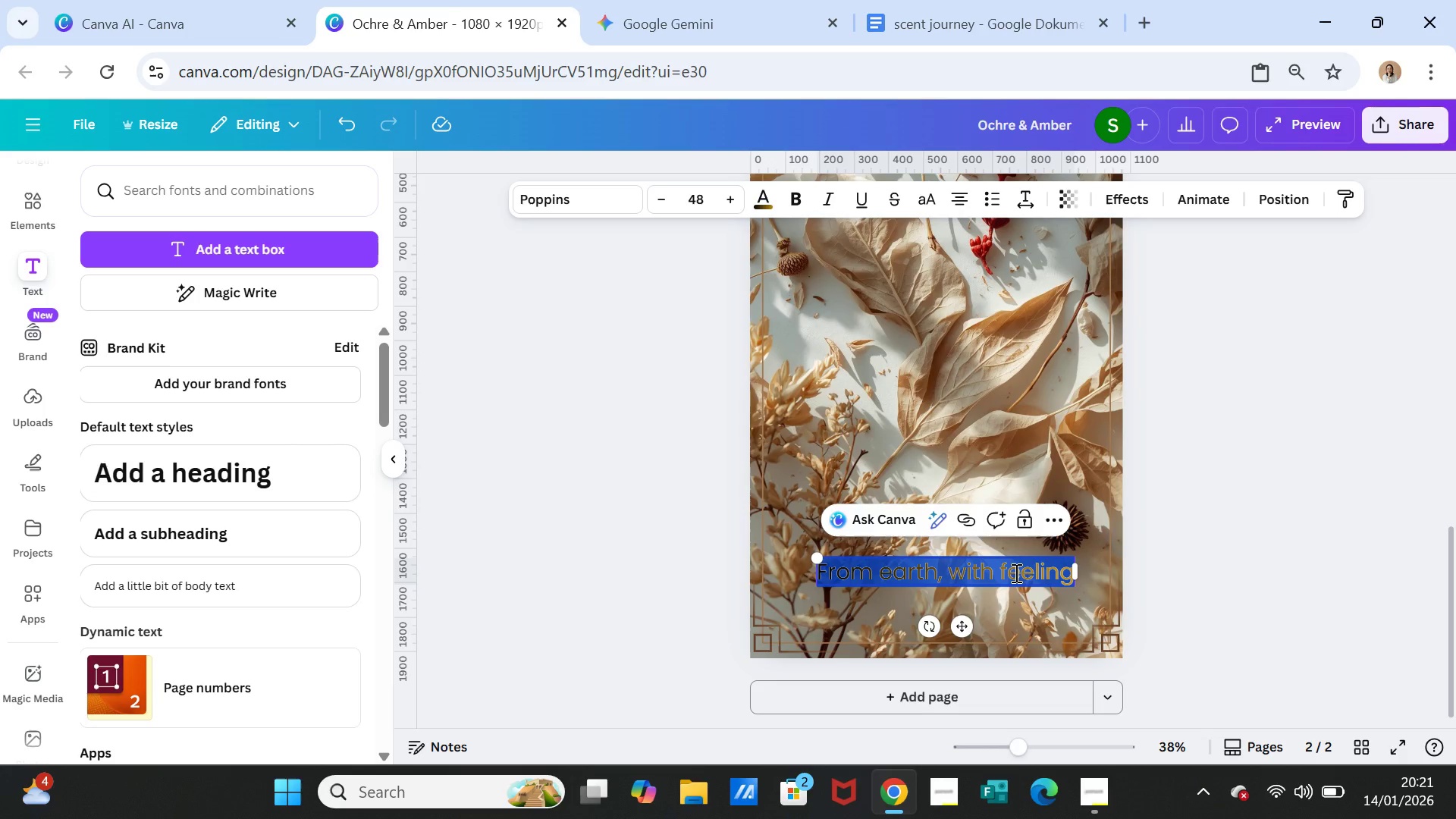 
key(Control+V)
 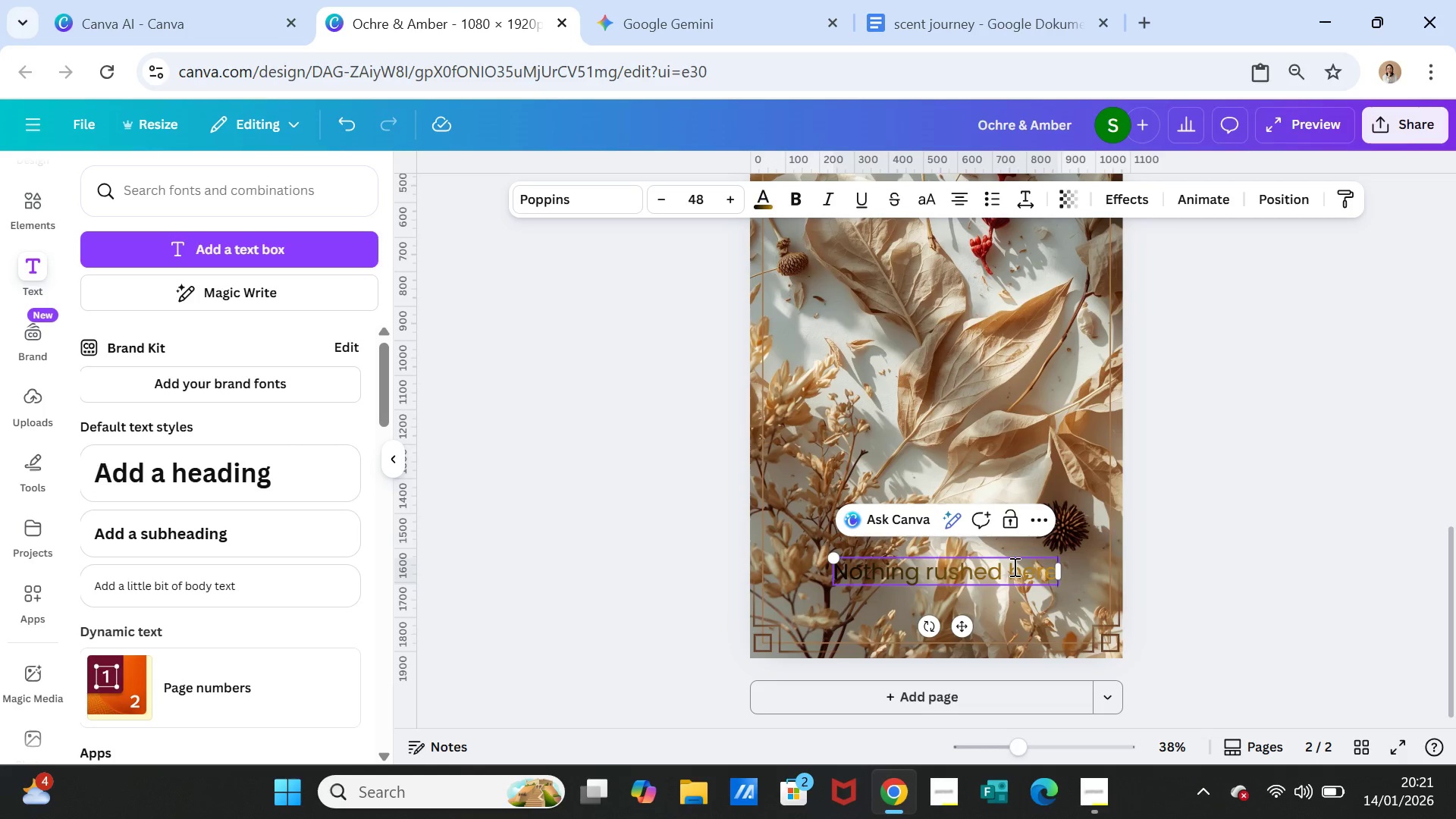 
double_click([1013, 566])
 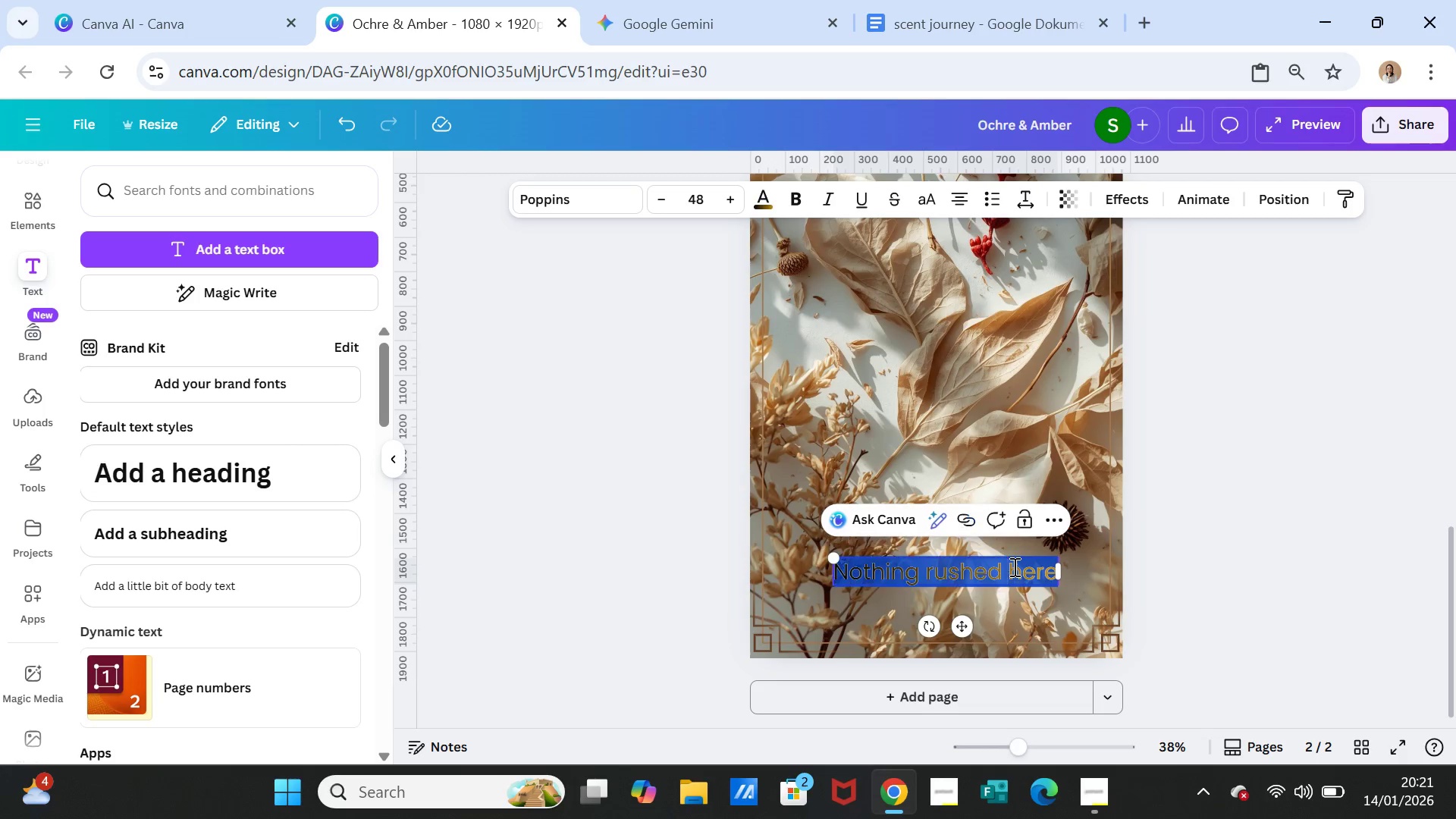 
triple_click([1013, 566])
 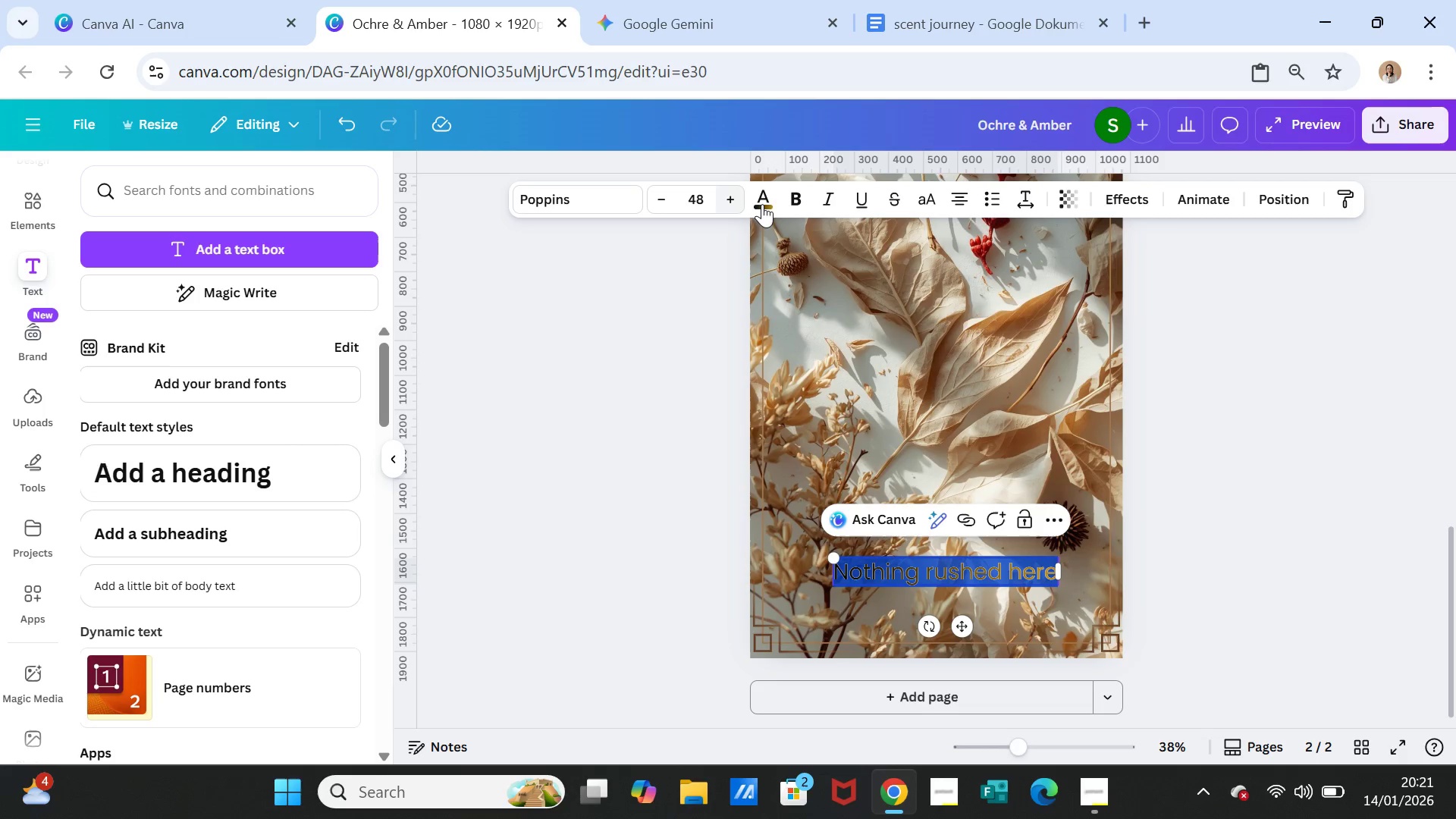 
left_click([772, 199])
 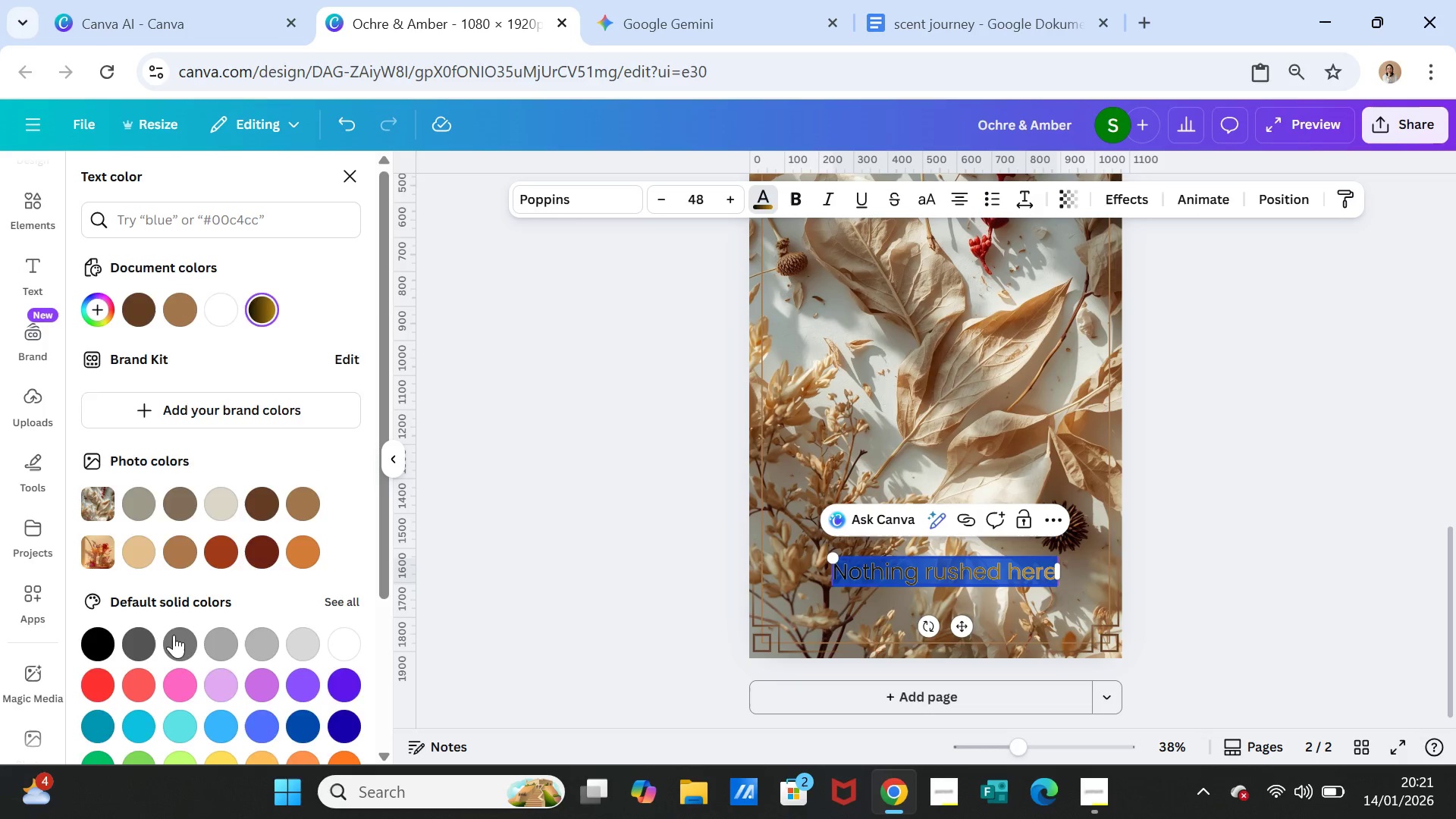 
scroll: coordinate [180, 651], scroll_direction: down, amount: 4.0
 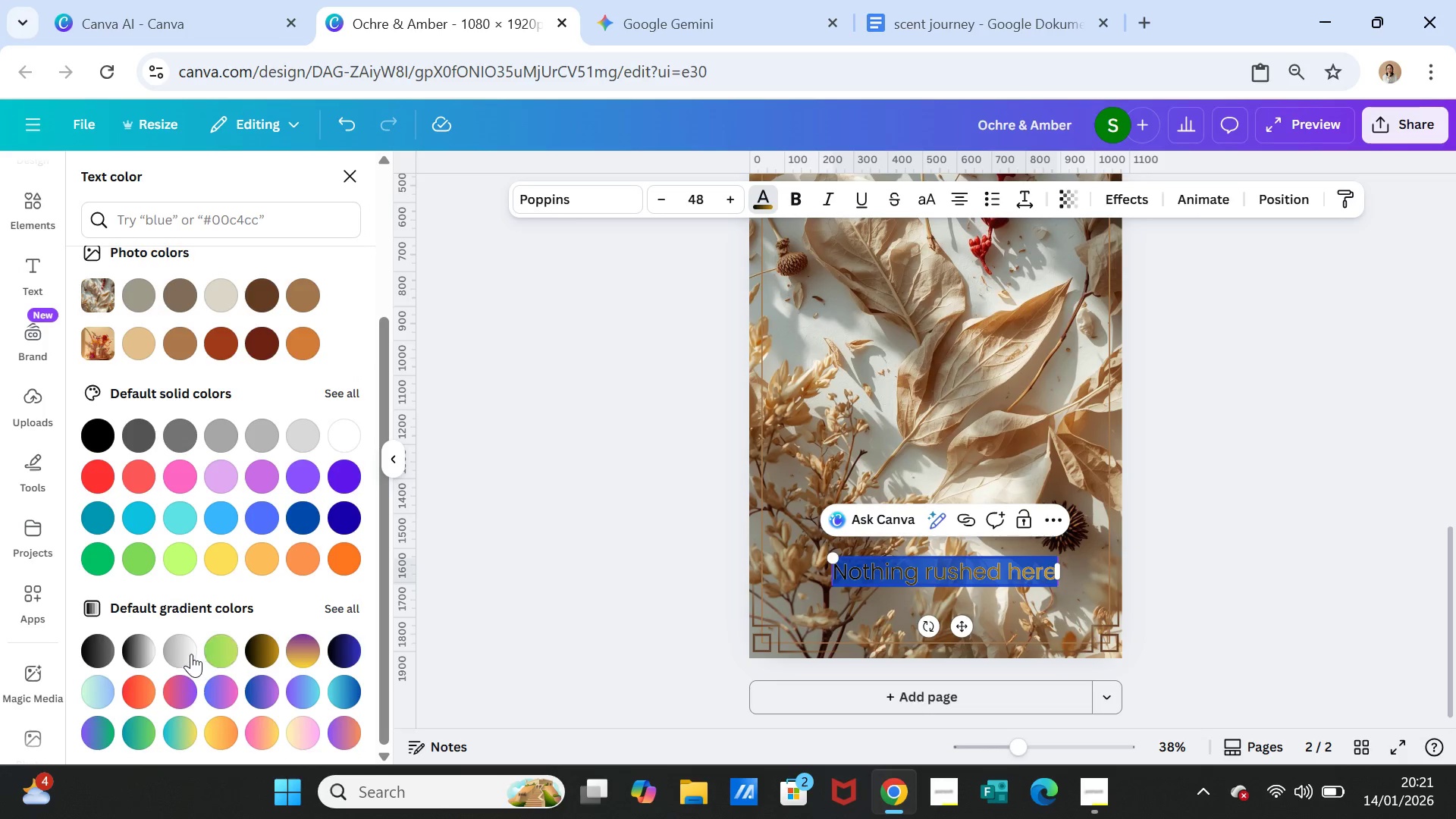 
left_click([190, 653])
 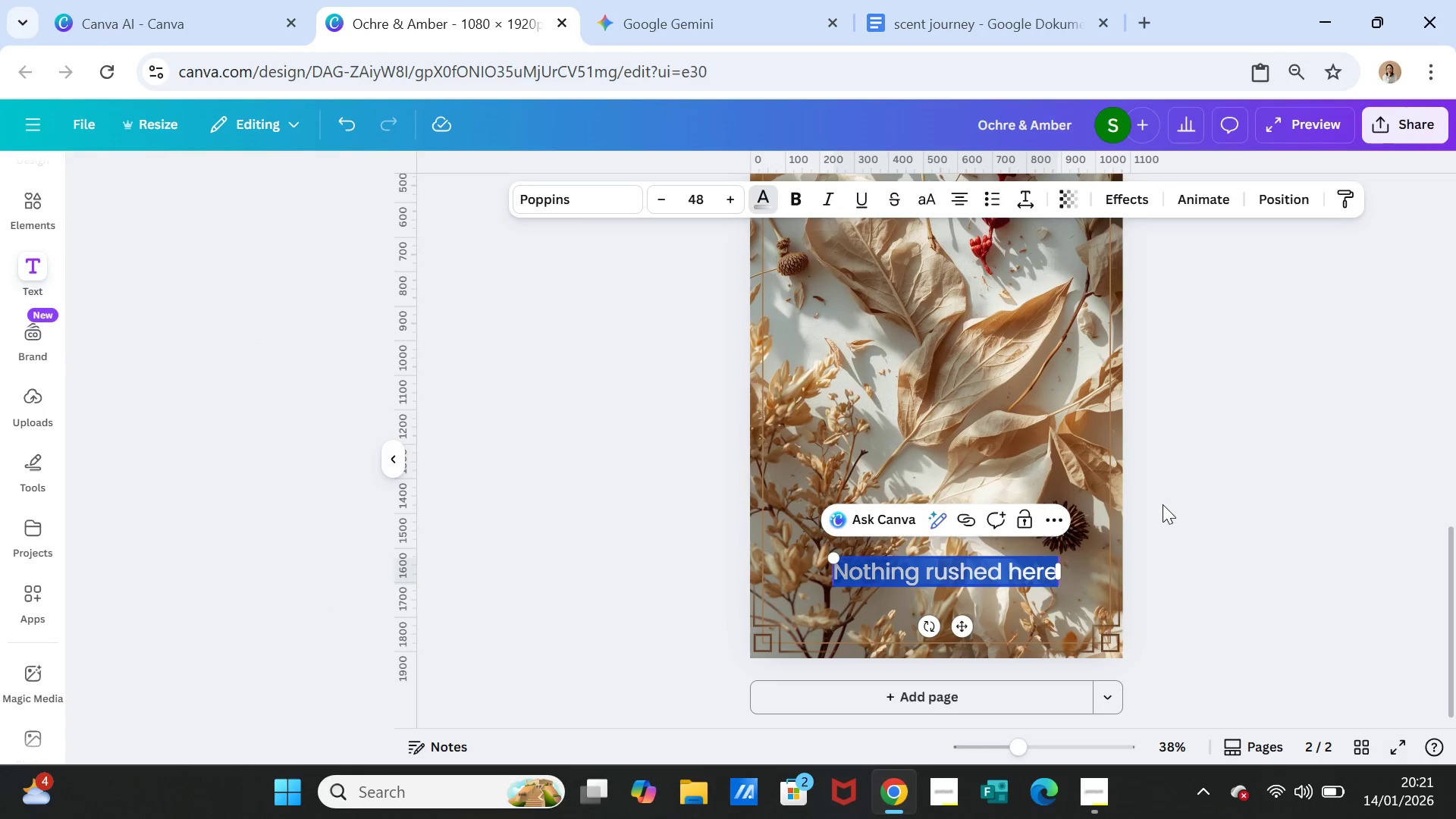 
left_click([1163, 504])
 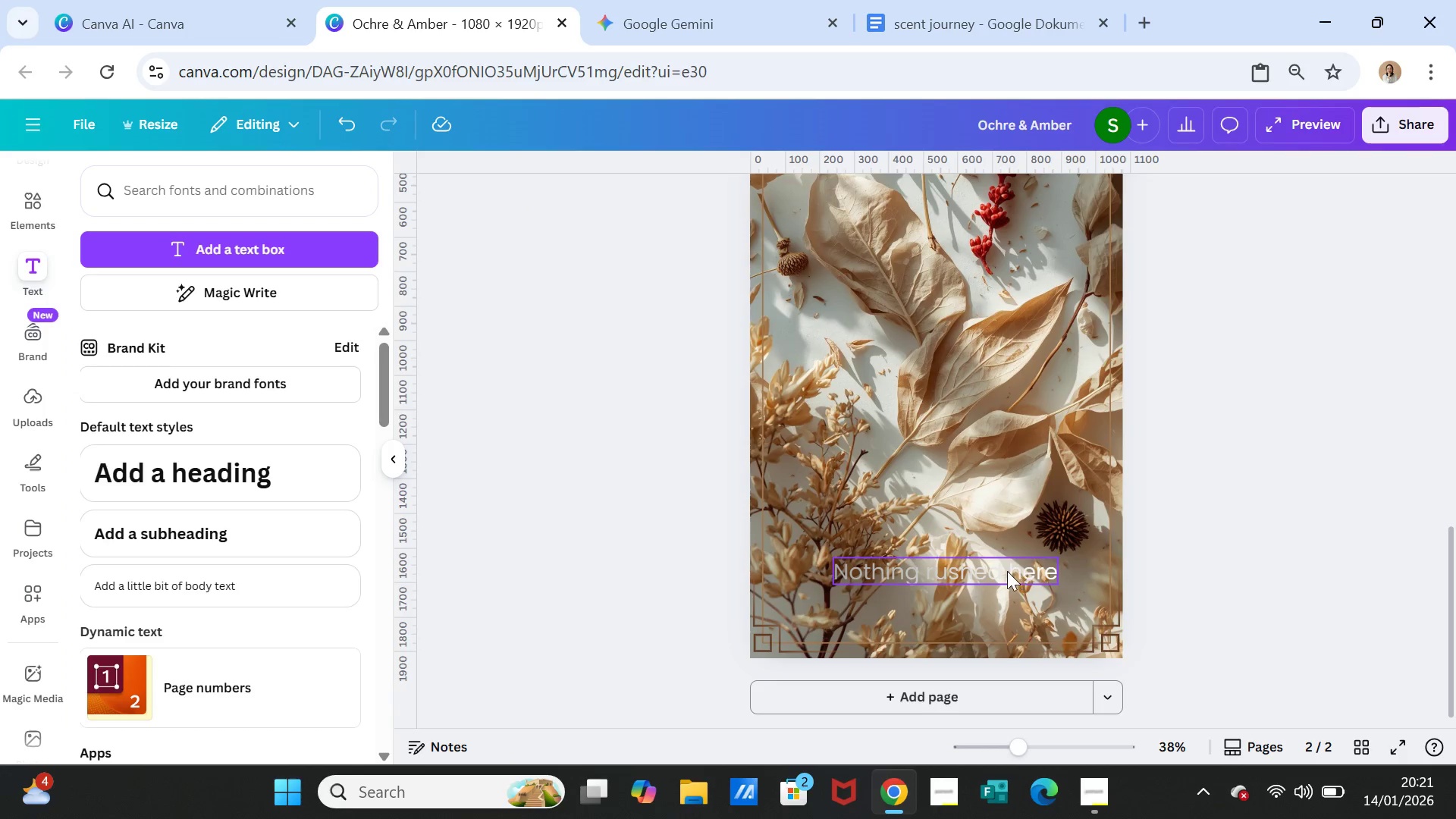 
double_click([1004, 571])
 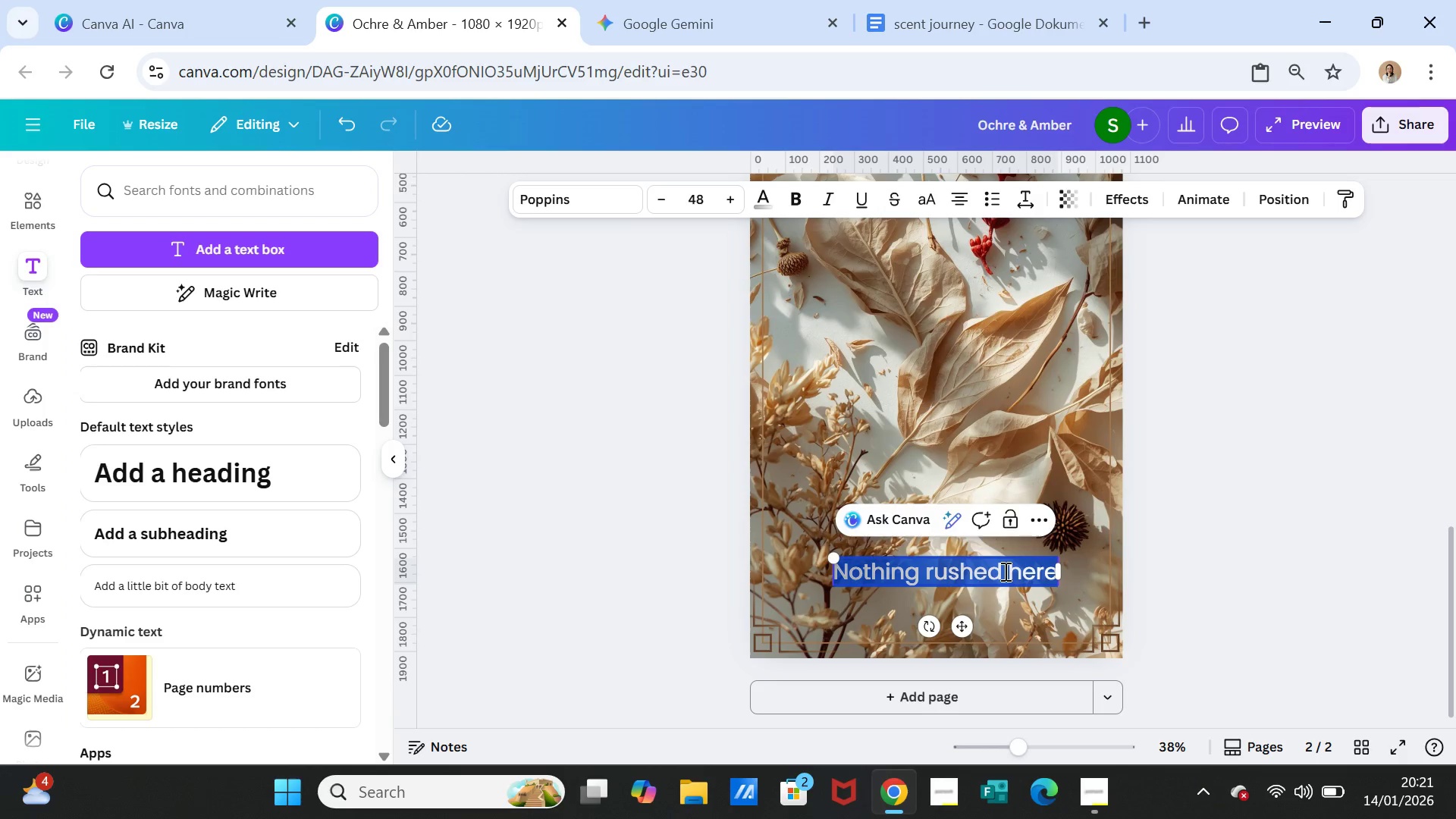 
triple_click([1004, 571])
 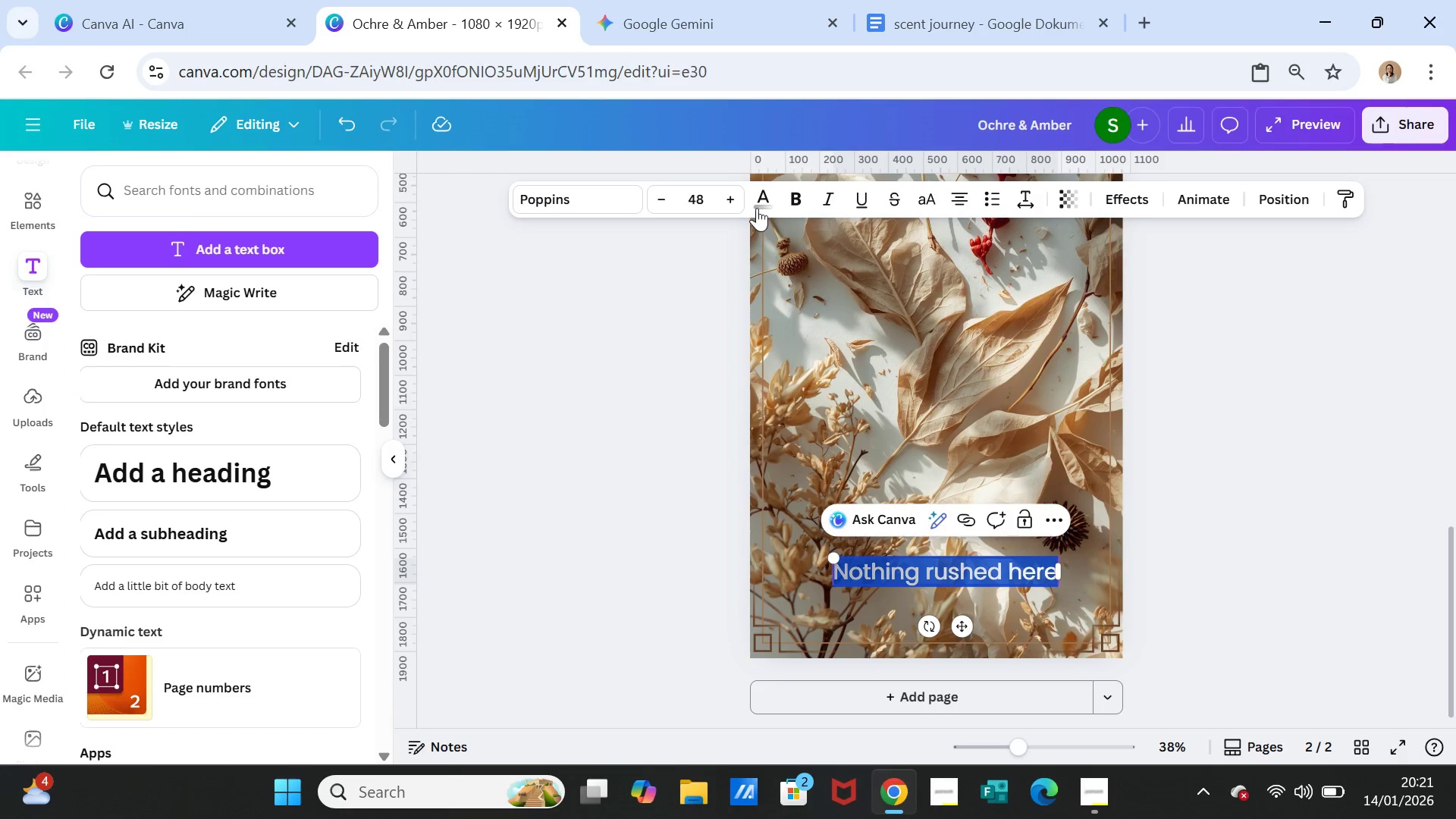 
left_click([761, 196])
 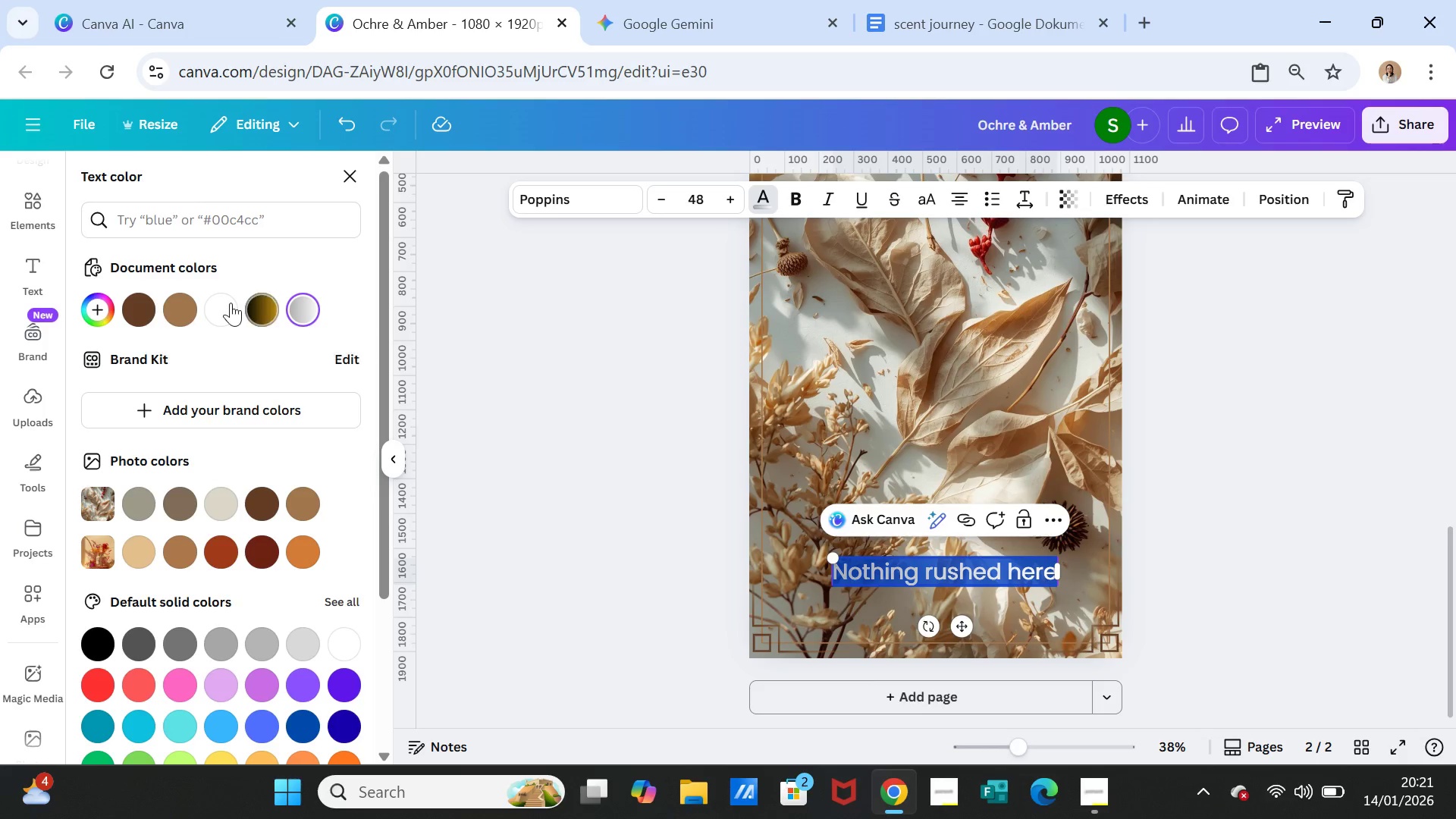 
left_click([228, 303])
 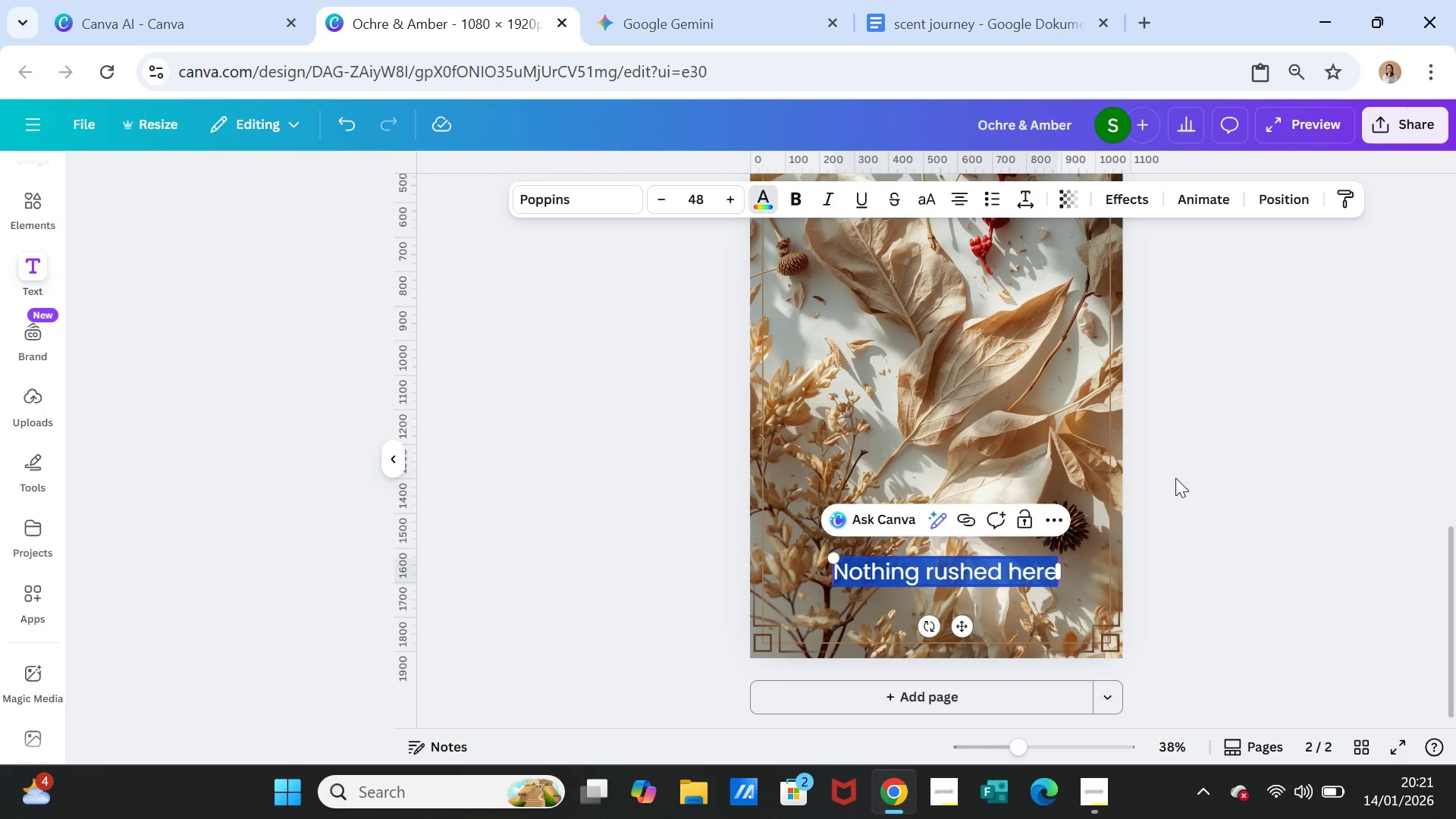 
double_click([1181, 476])
 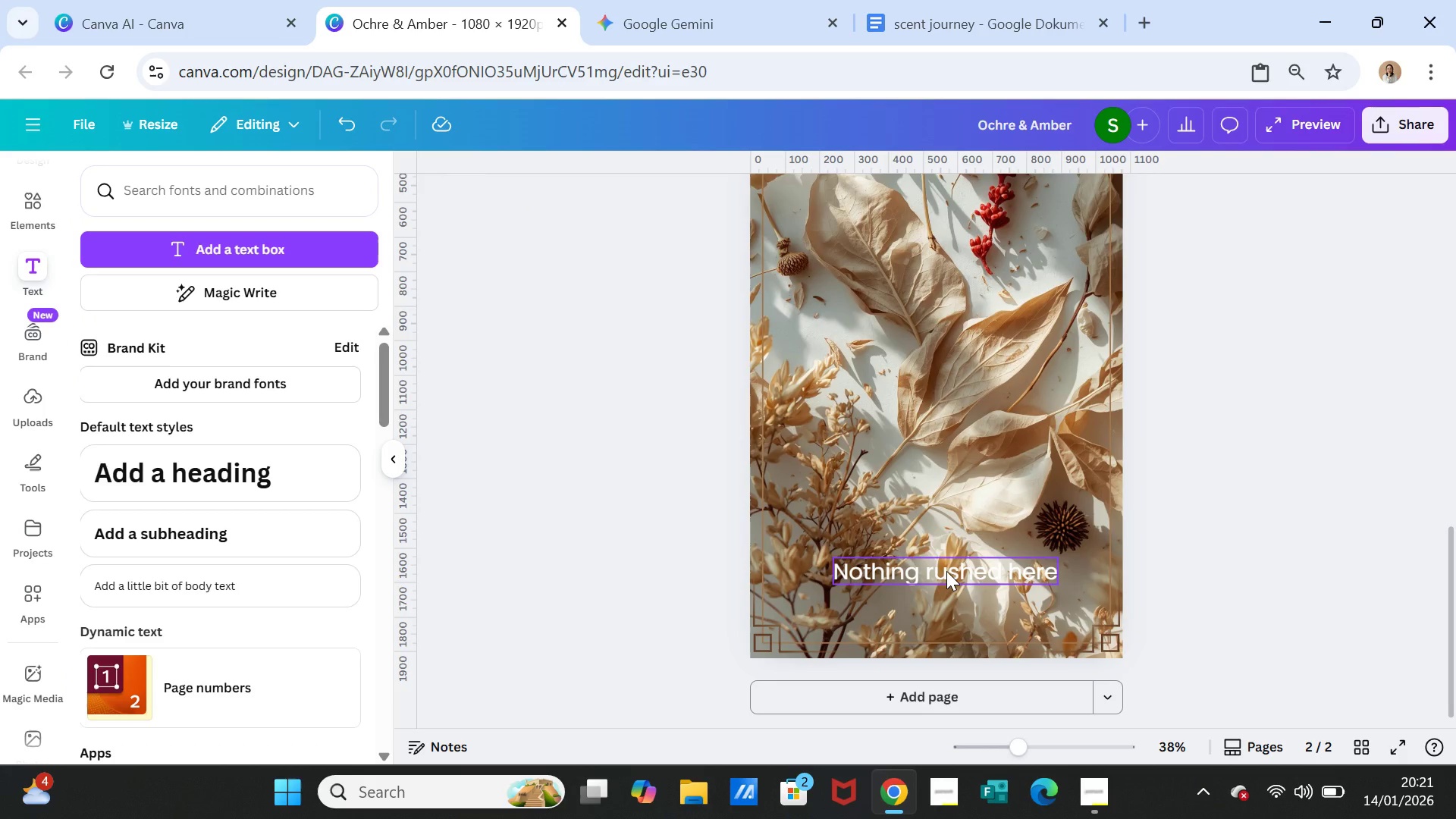 
double_click([946, 571])
 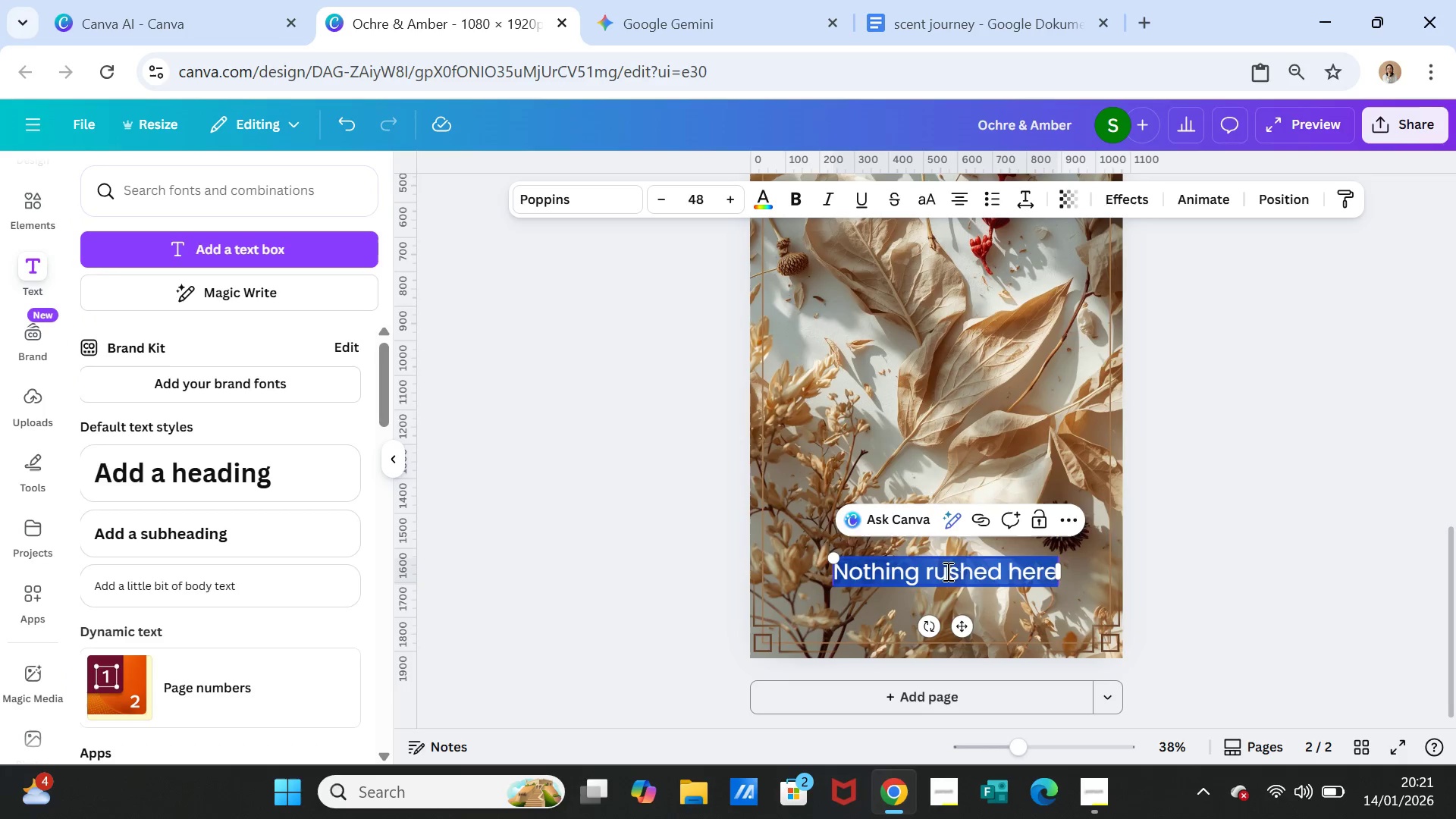 
triple_click([946, 571])
 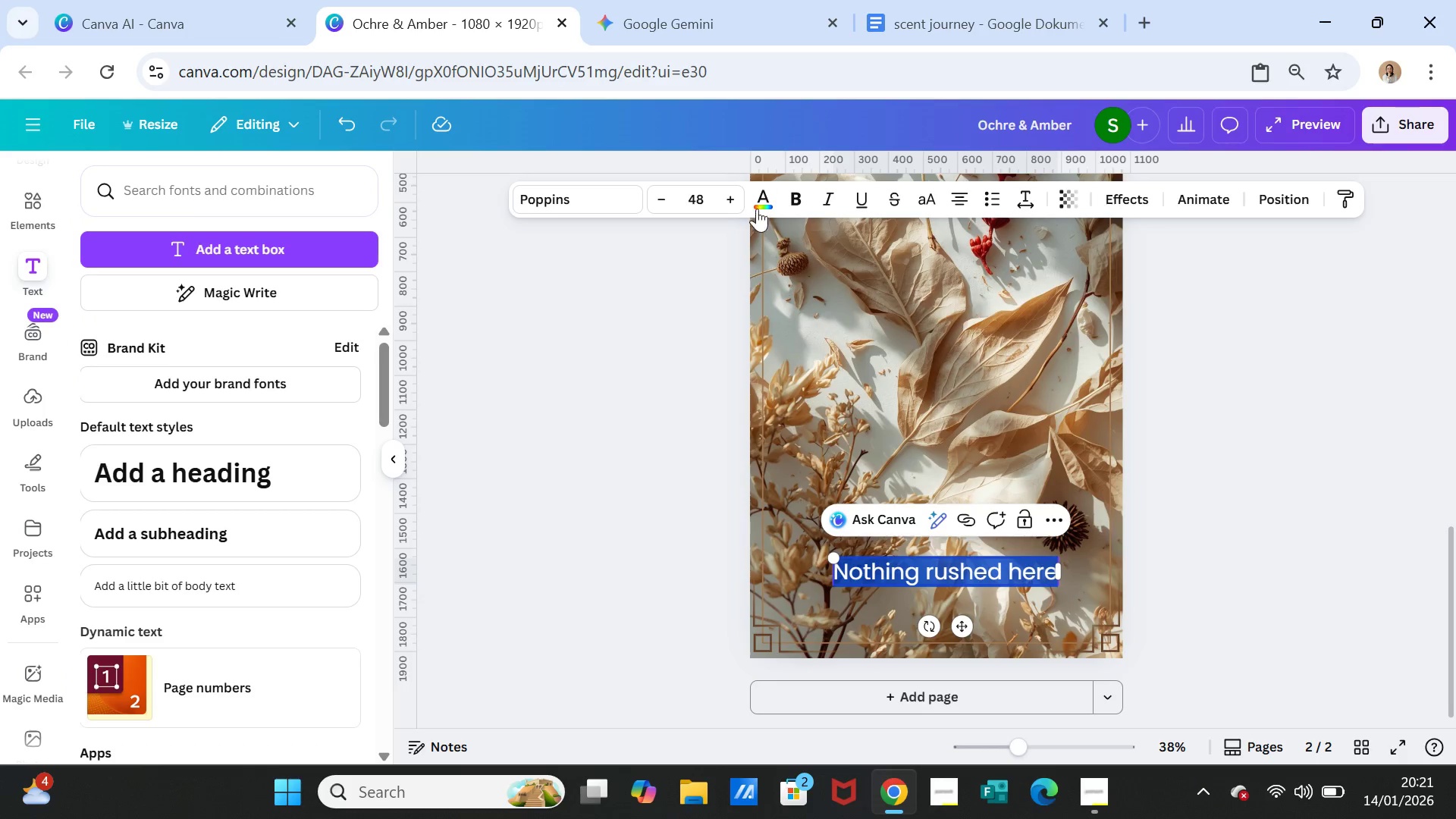 
left_click([758, 201])
 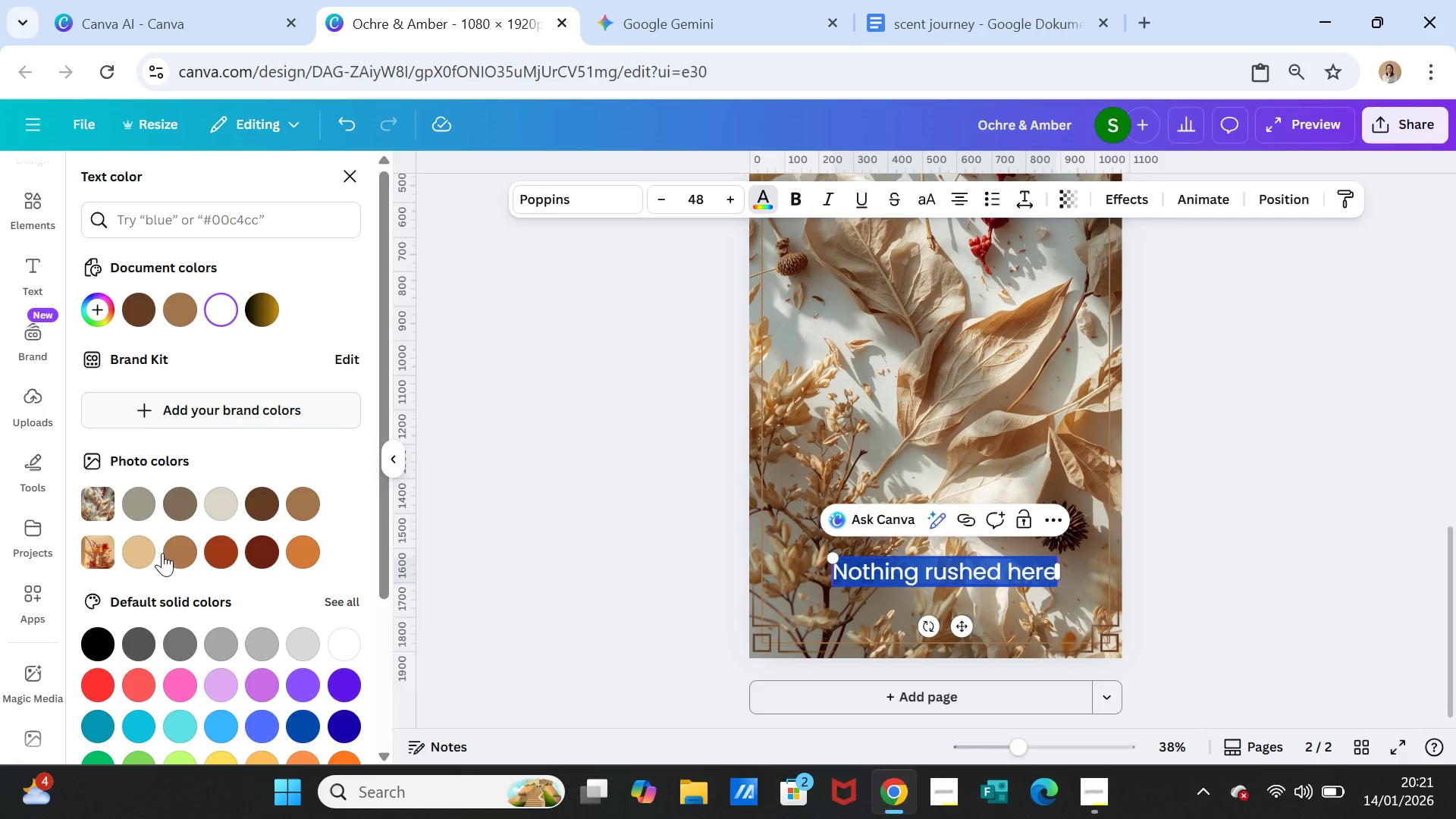 
left_click([94, 640])
 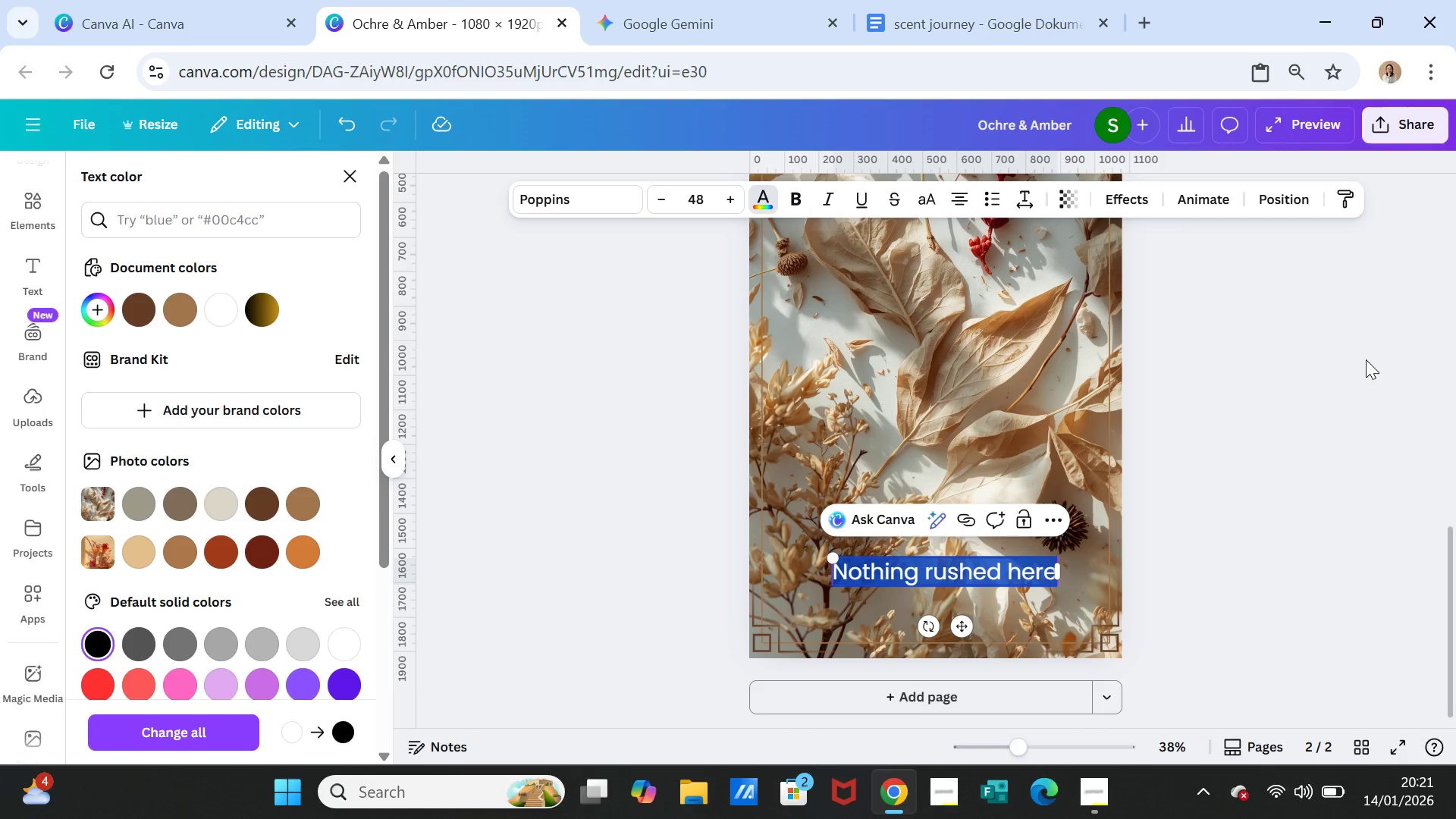 
left_click([1219, 372])
 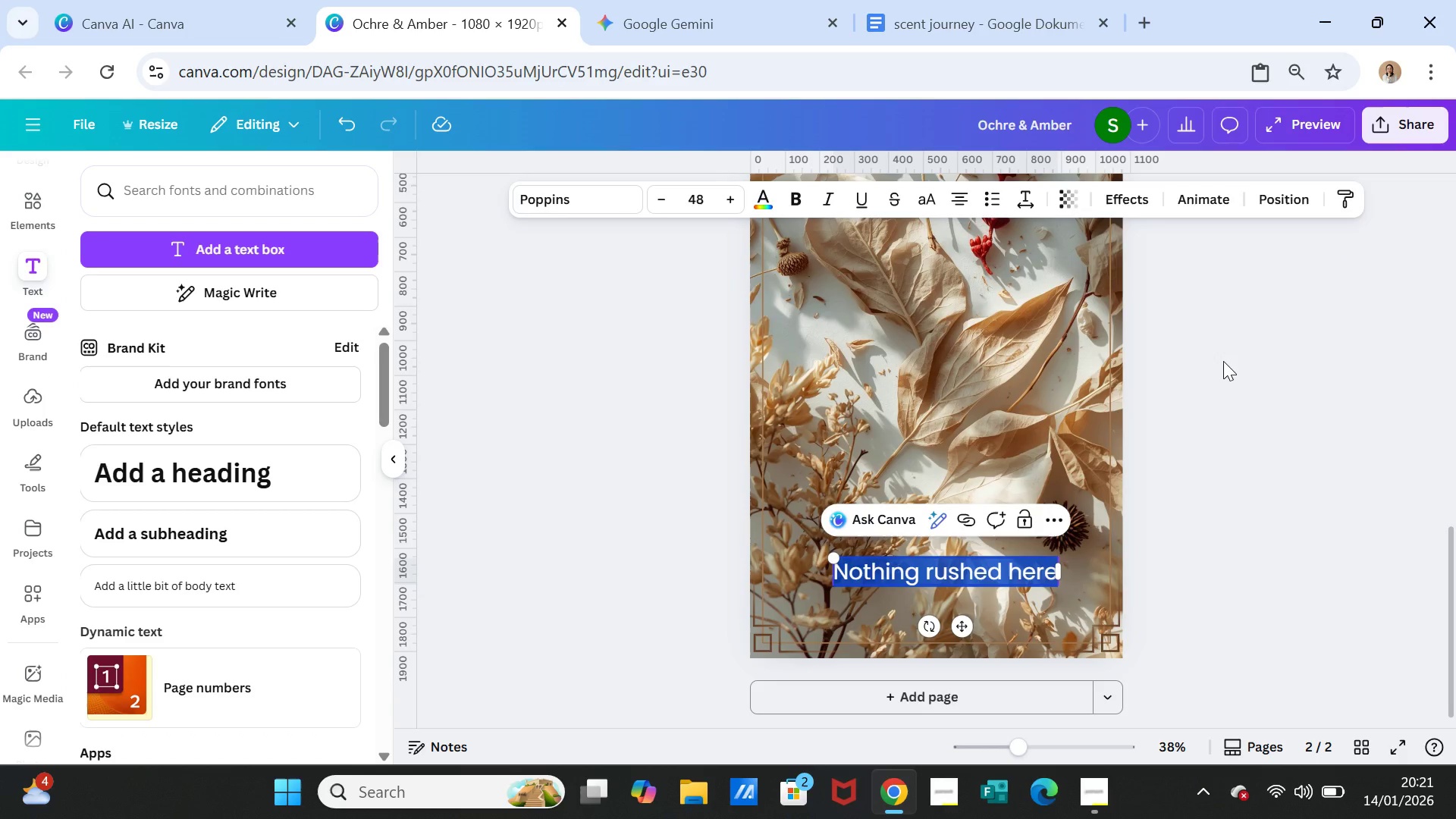 
left_click([1223, 361])
 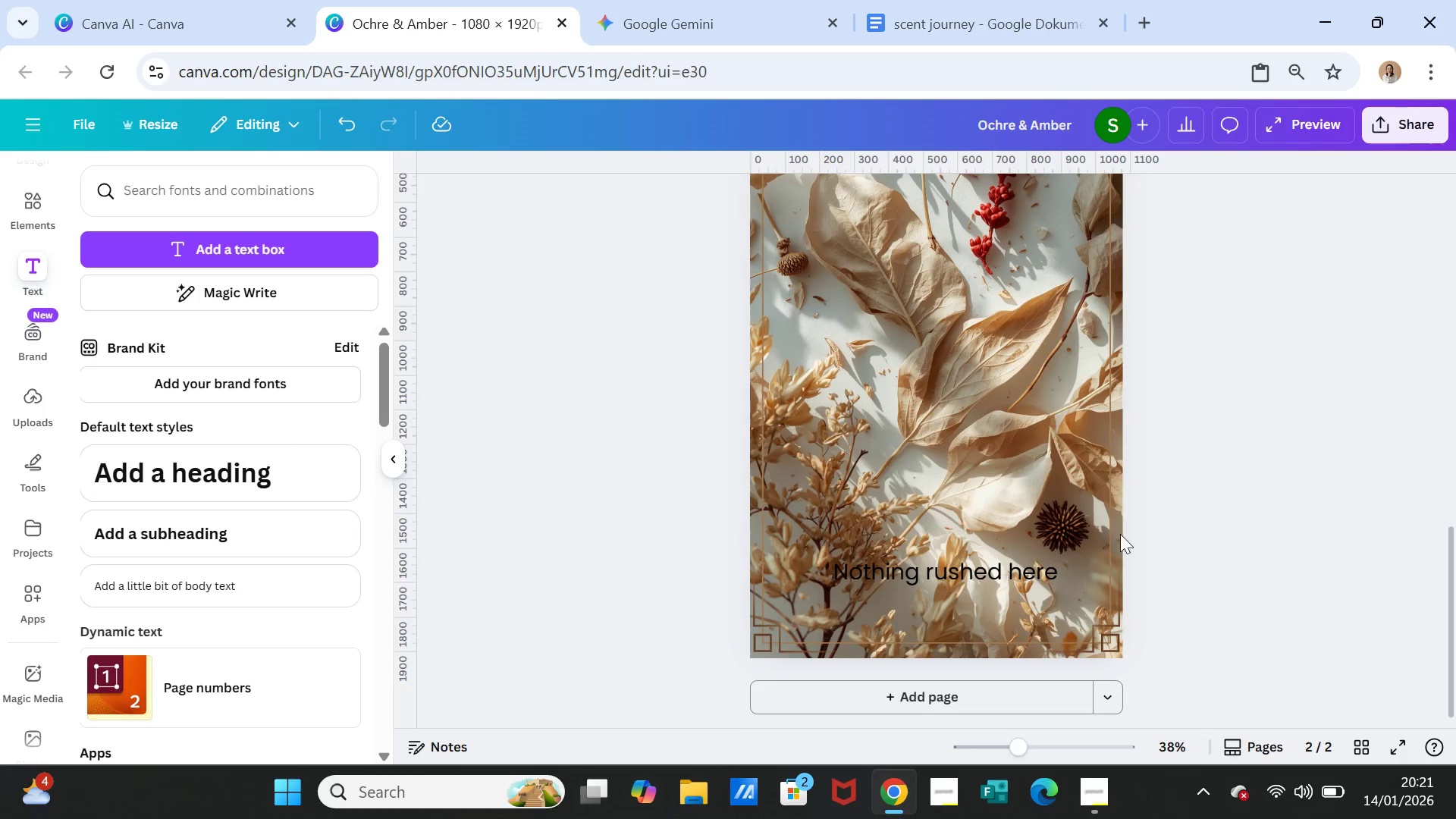 
wait(5.59)
 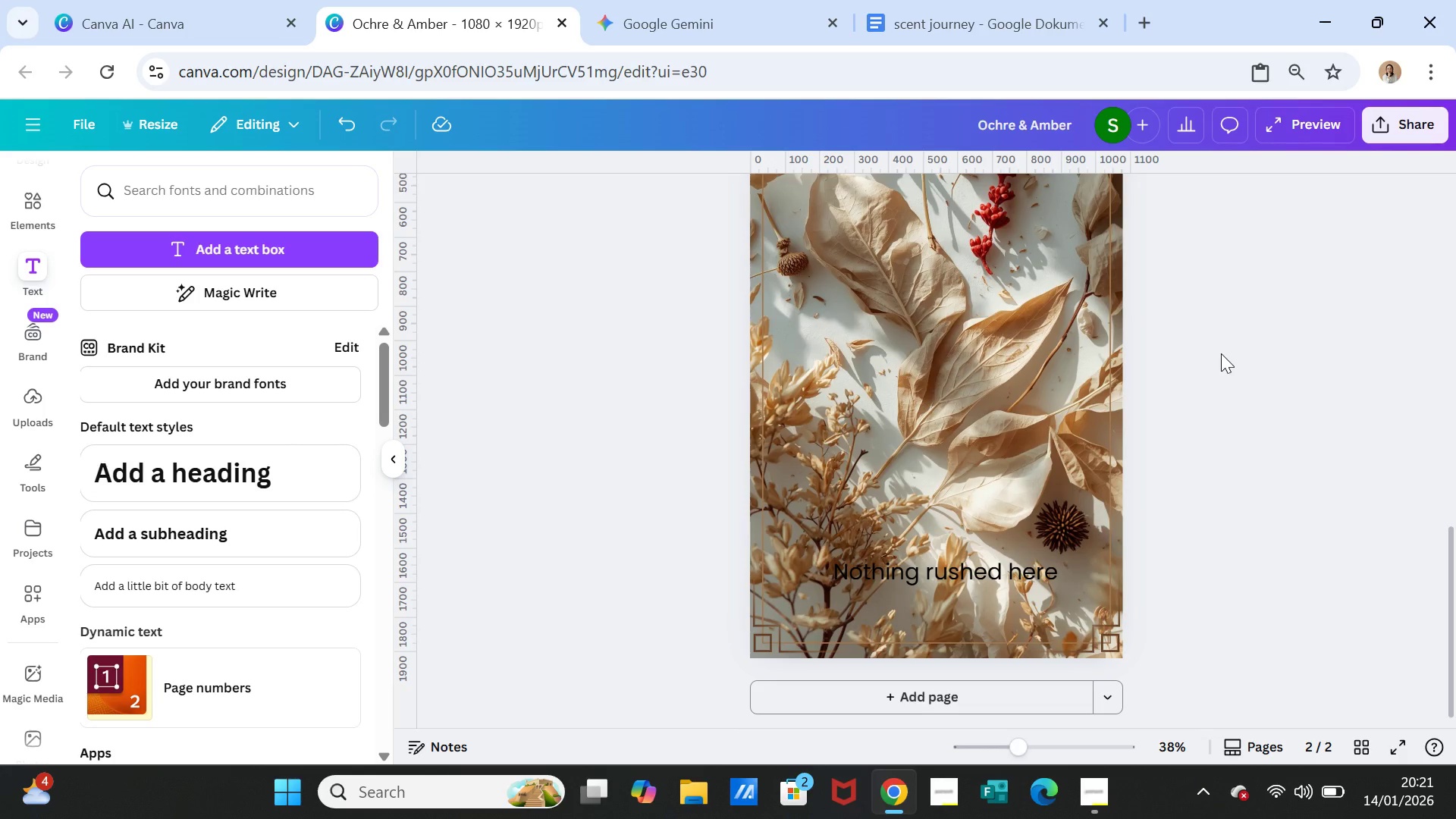 
left_click_drag(start_coordinate=[1017, 741], to_coordinate=[1028, 741])
 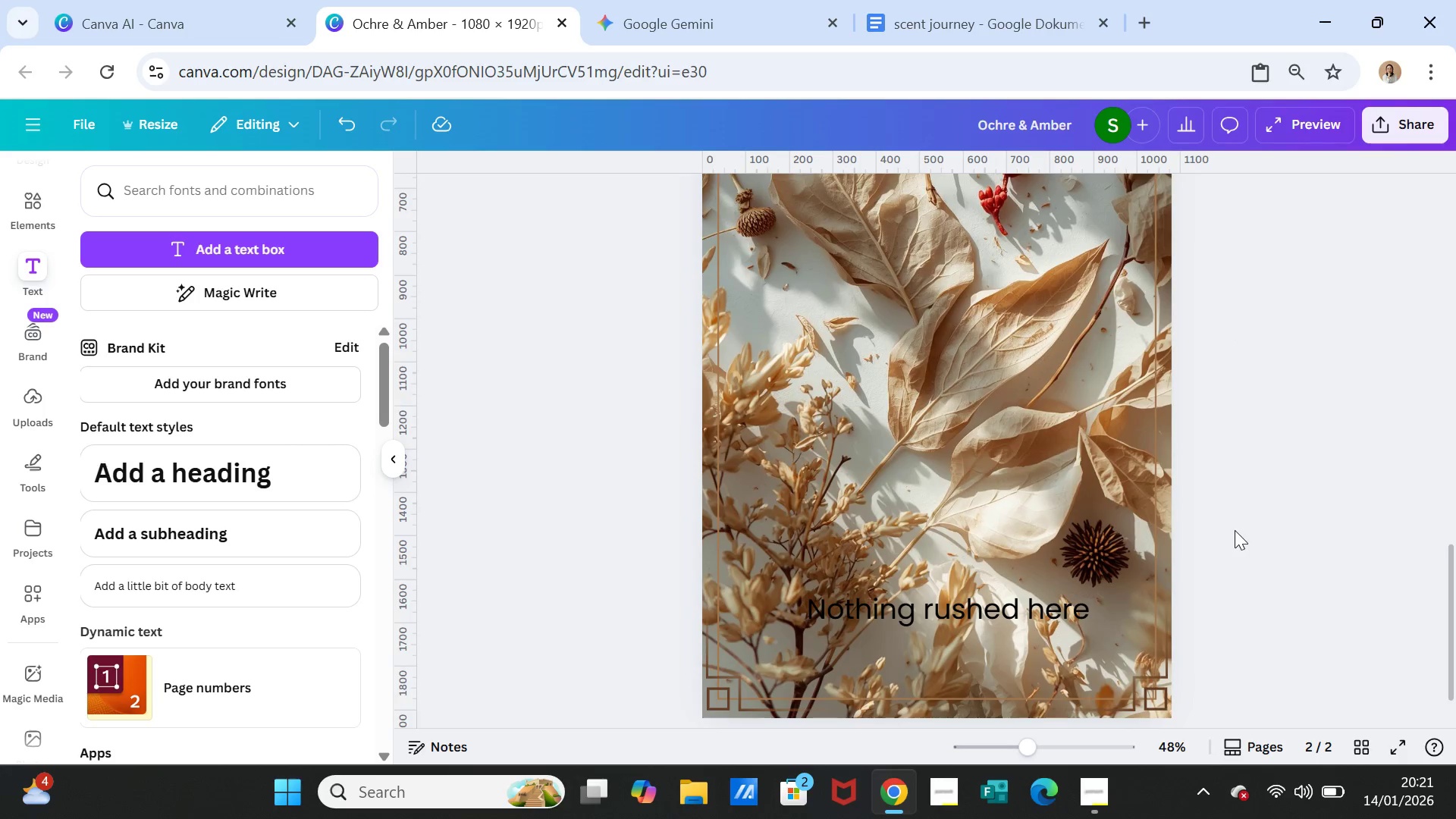 
left_click([1245, 522])
 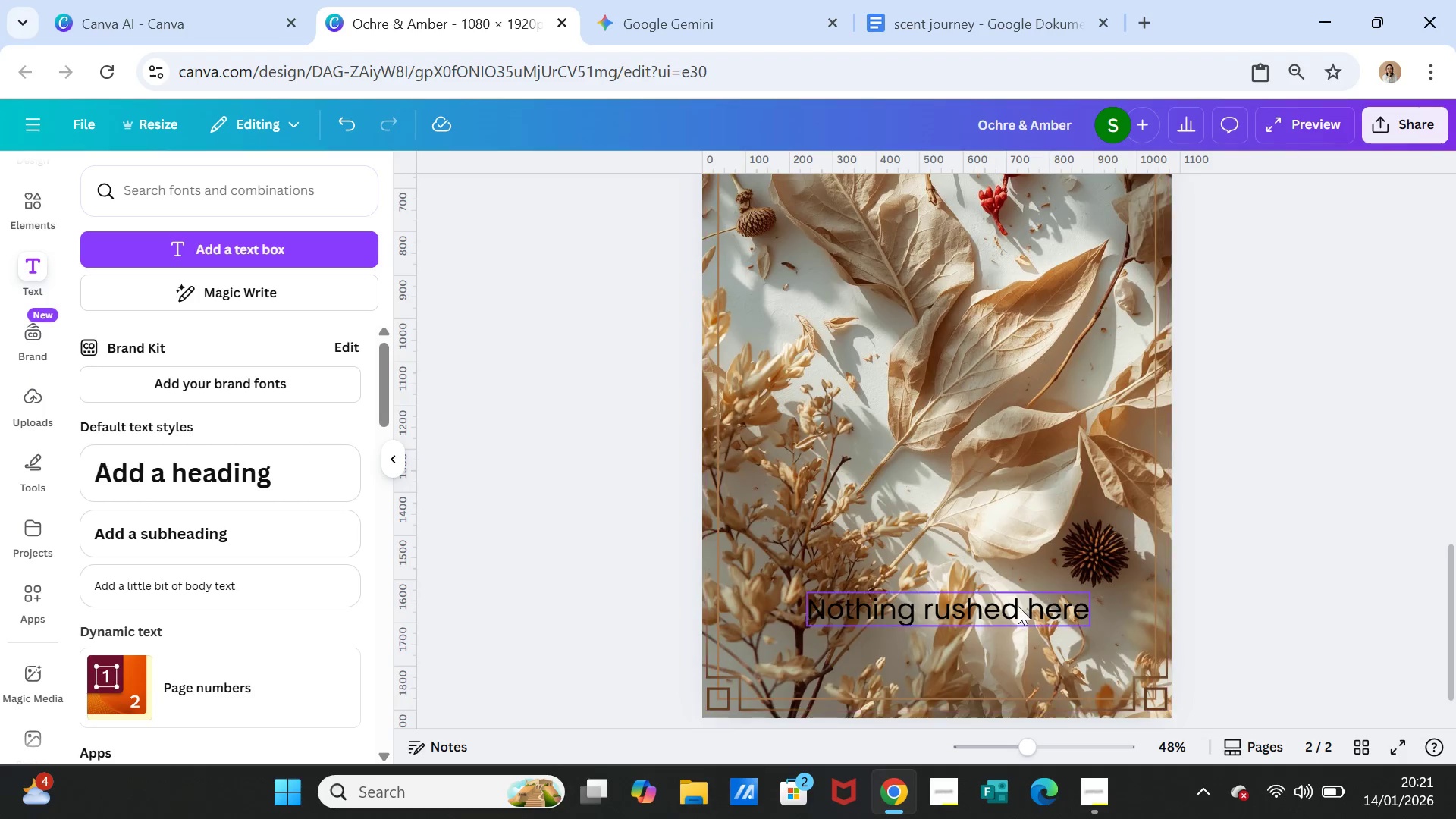 
left_click([1018, 606])
 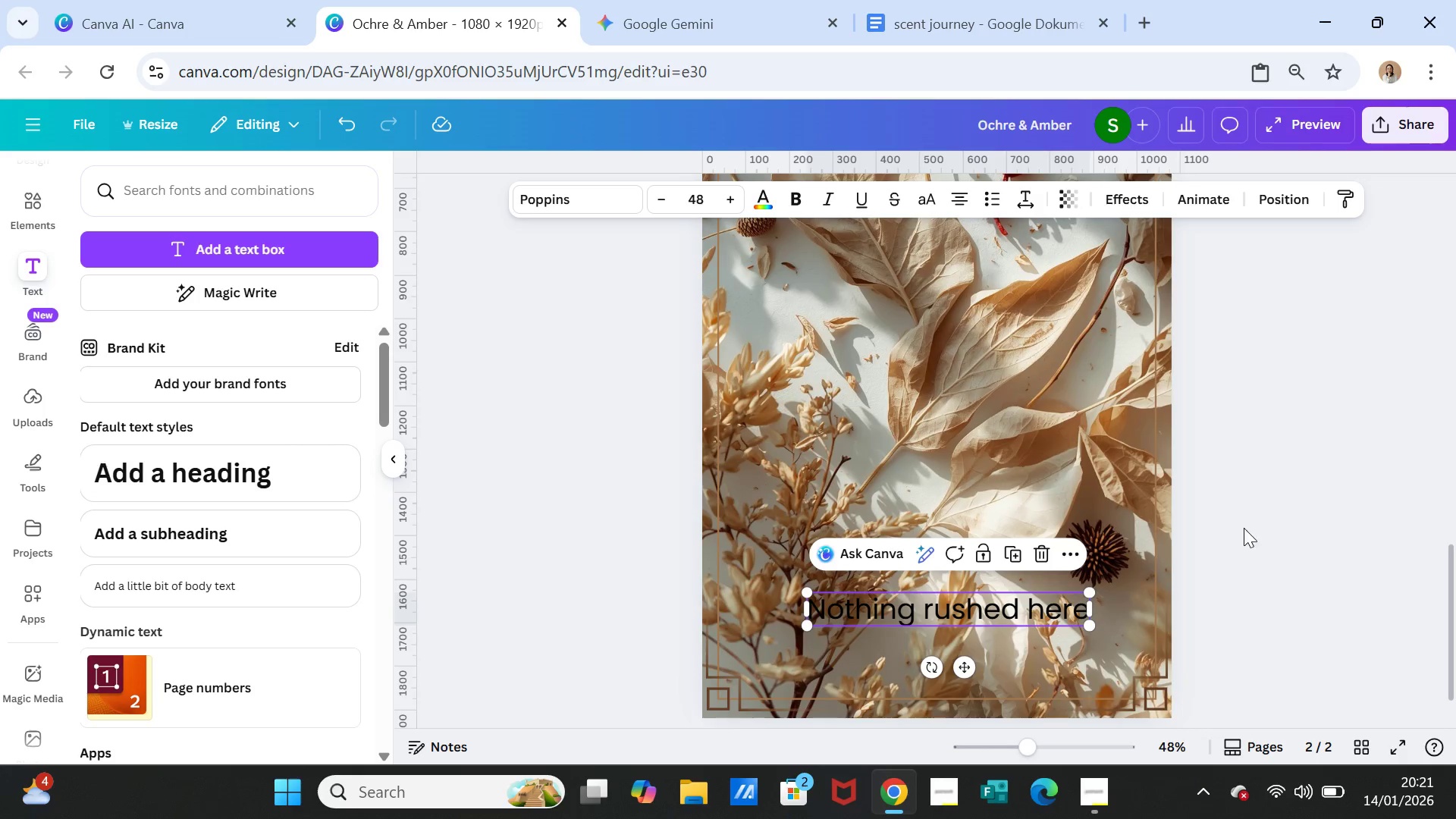 
left_click([1272, 519])
 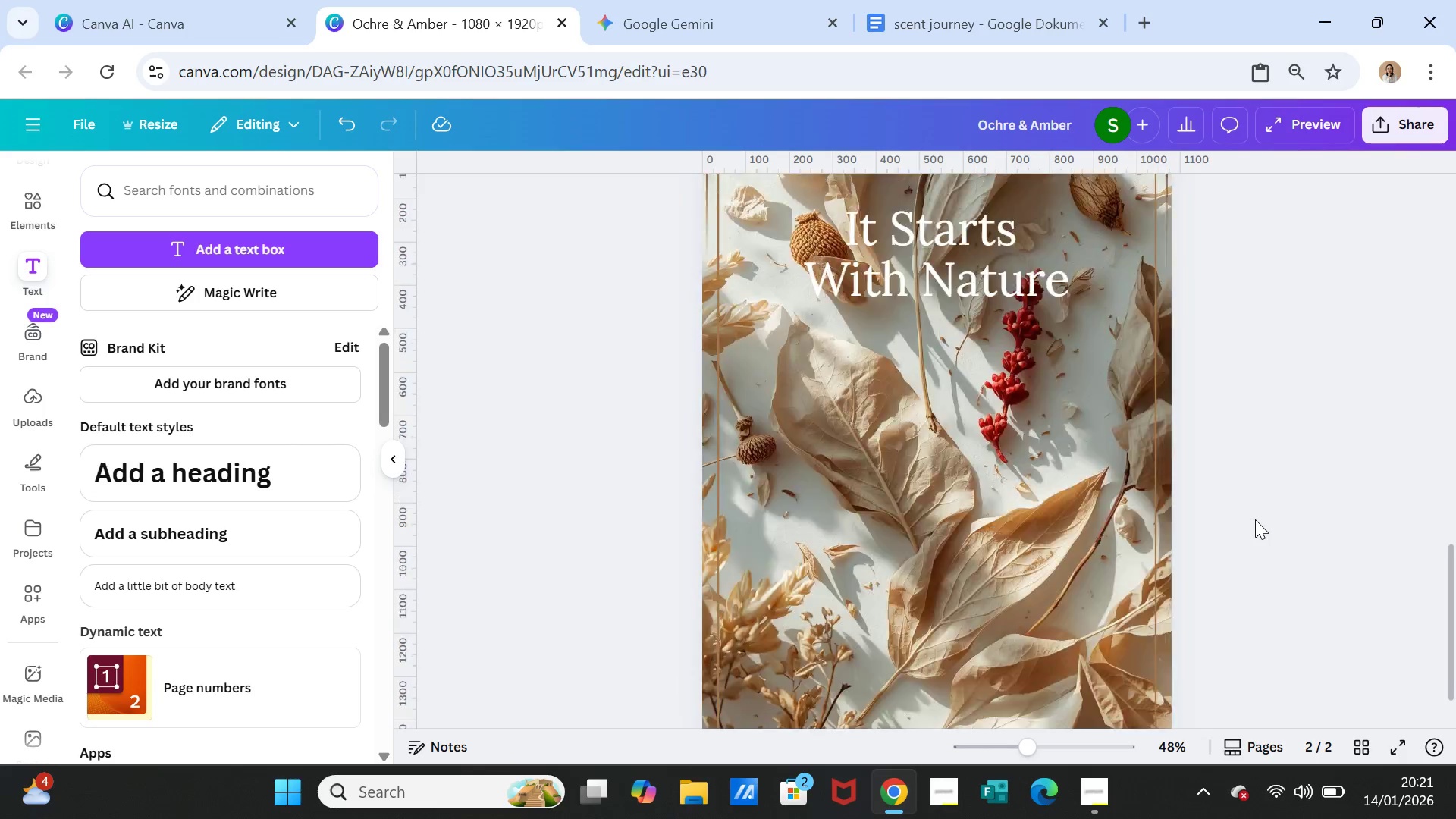 
scroll: coordinate [1255, 519], scroll_direction: up, amount: 10.0
 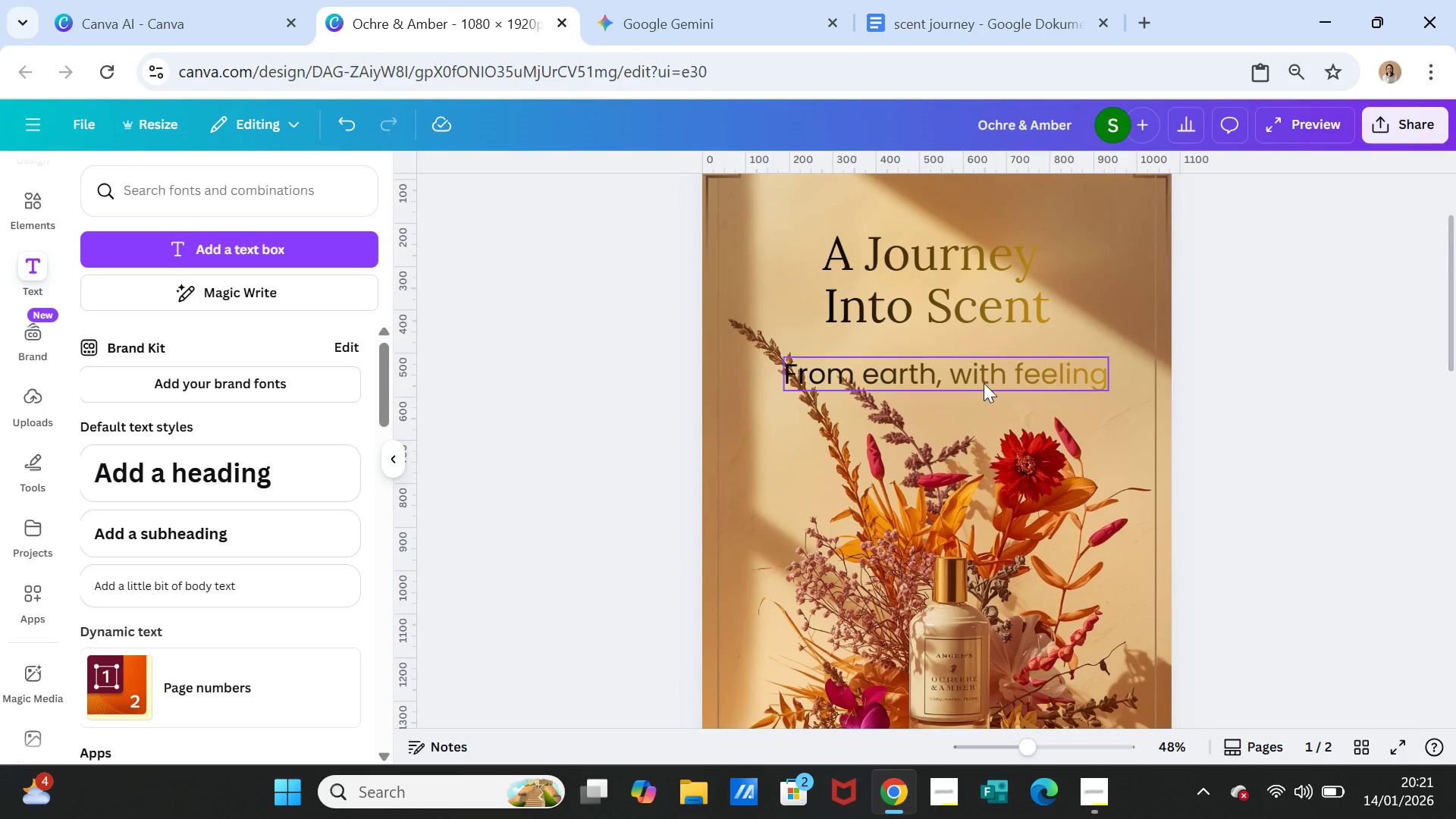 
left_click([982, 377])
 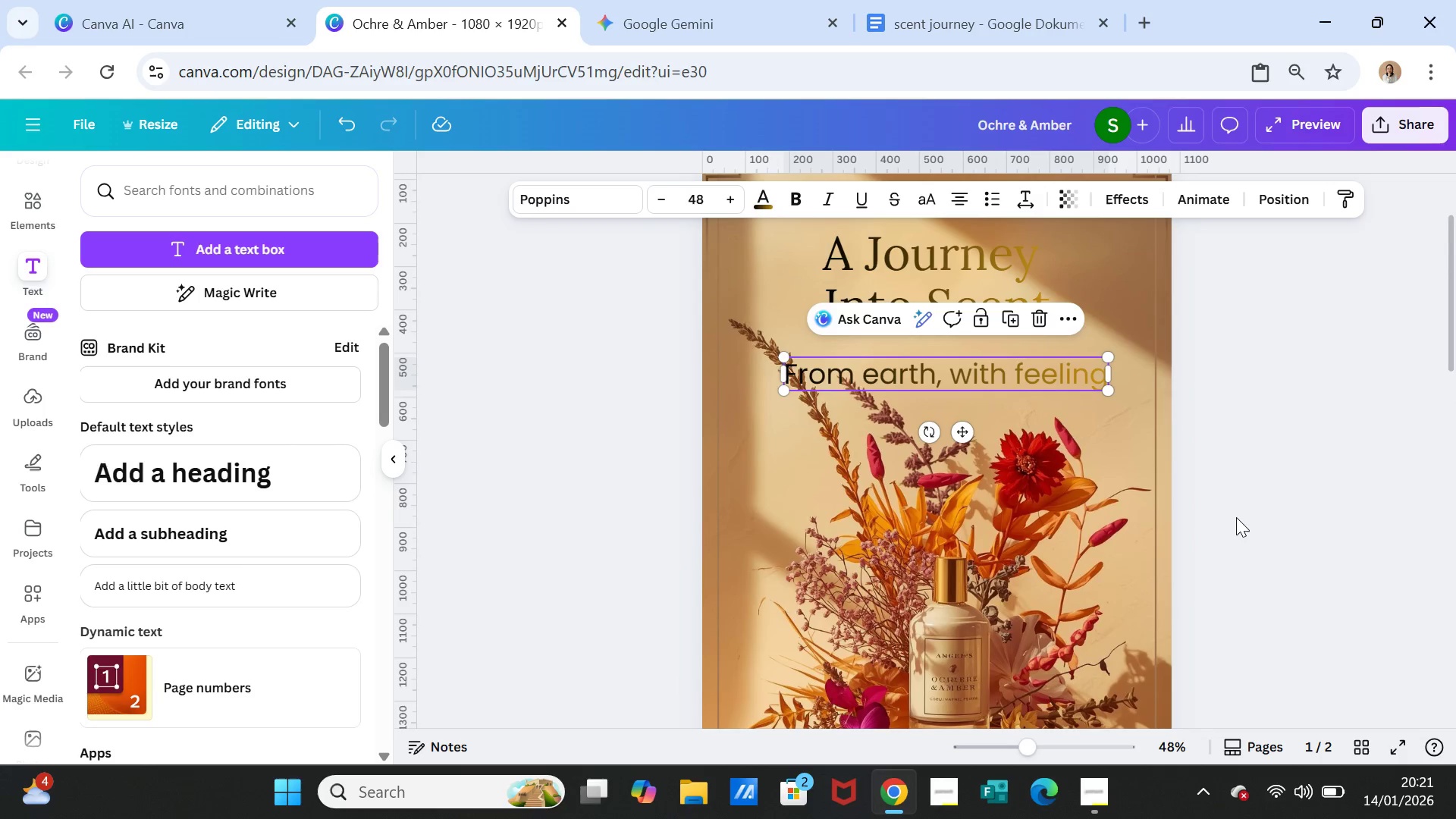 
scroll: coordinate [1235, 529], scroll_direction: down, amount: 11.0
 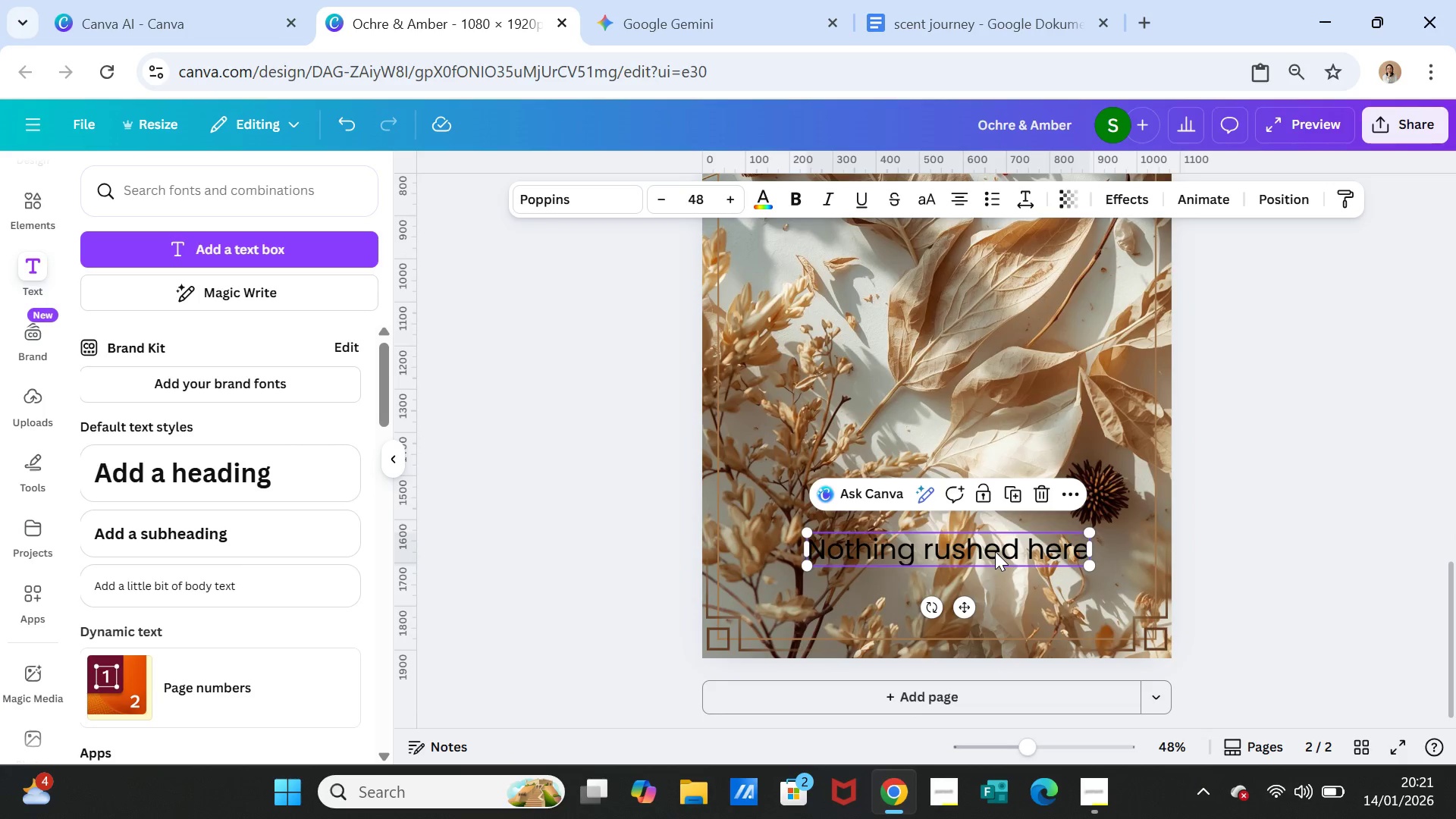 
double_click([995, 551])
 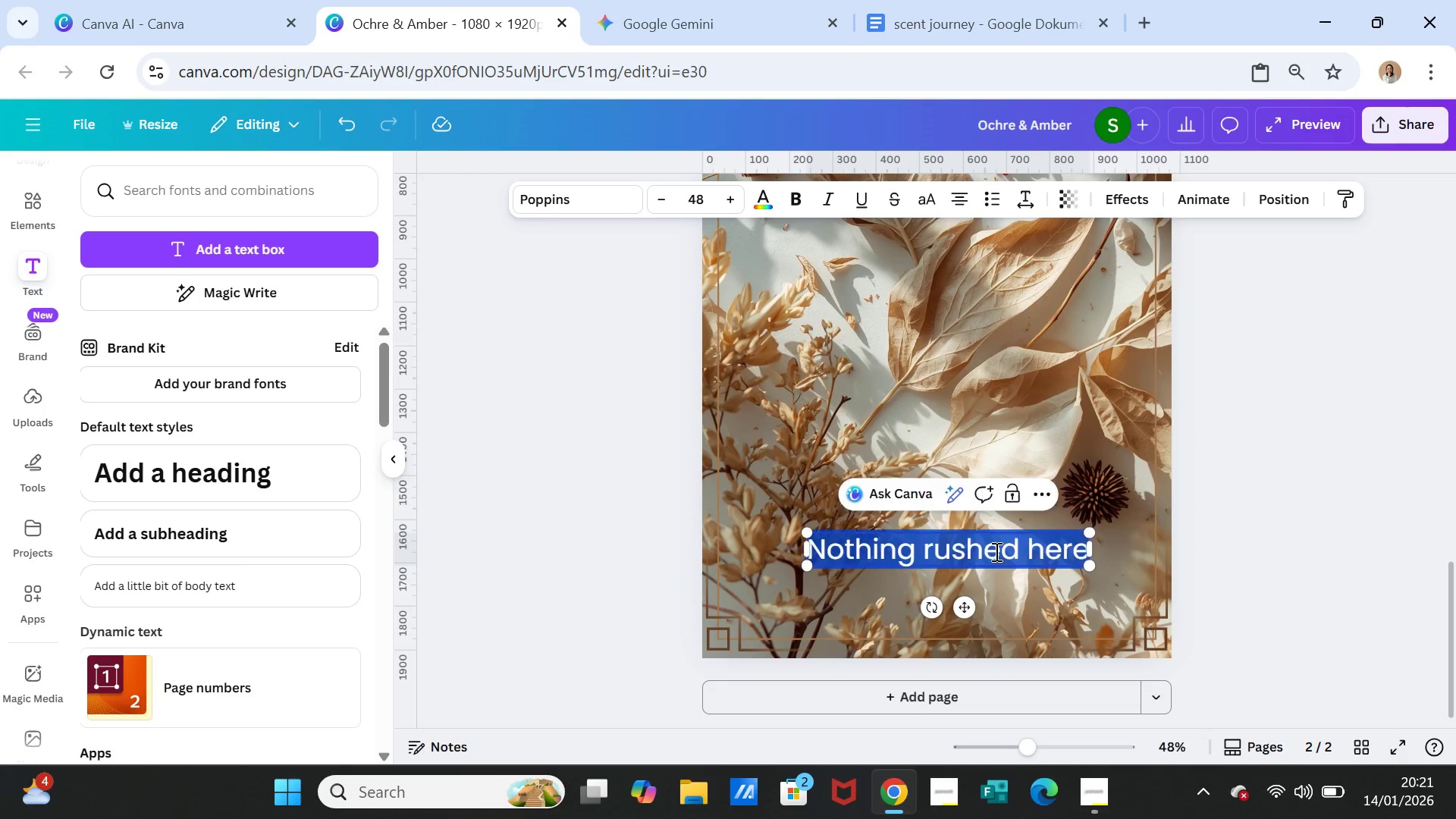 
triple_click([995, 551])
 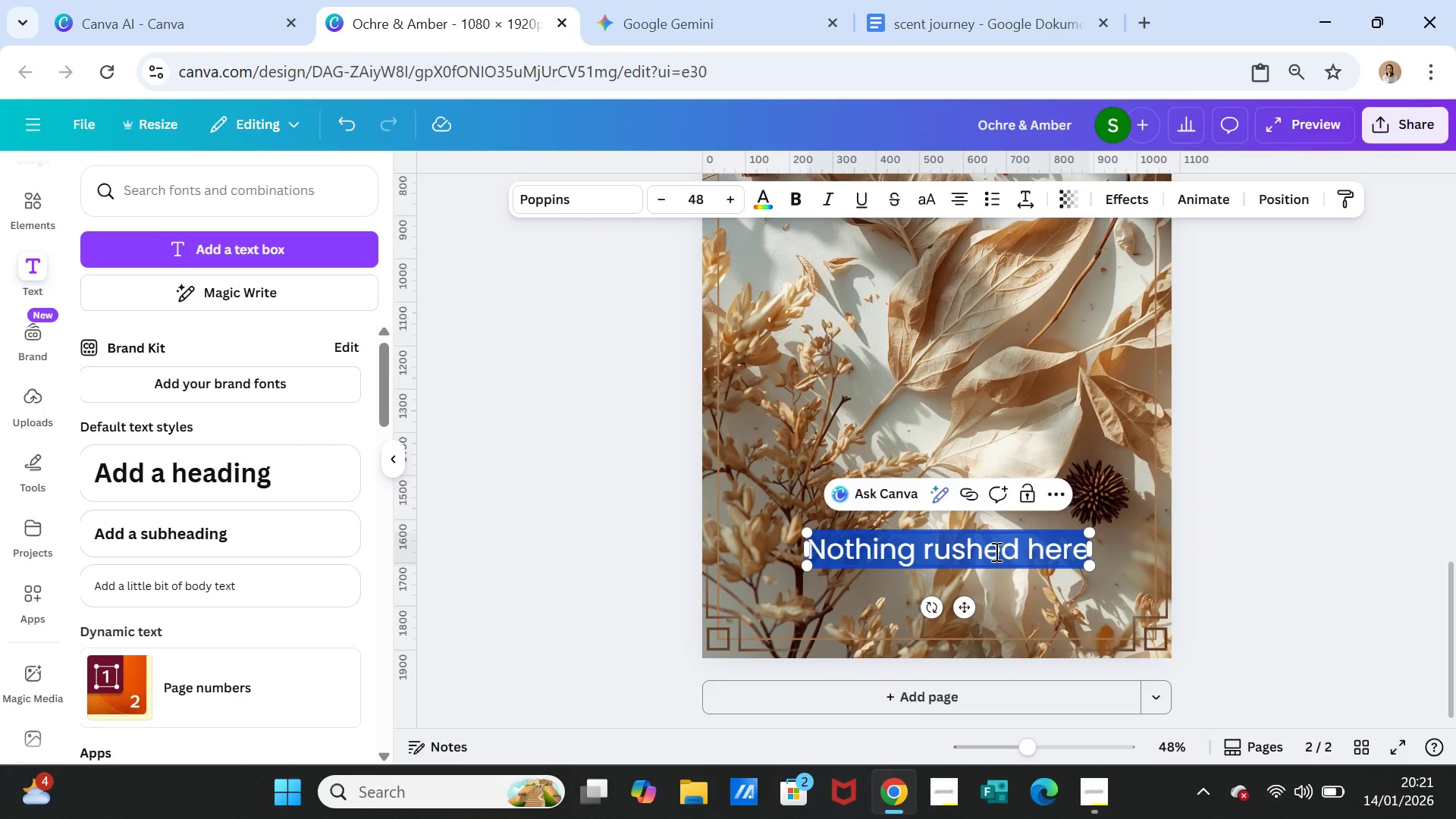 
triple_click([995, 551])
 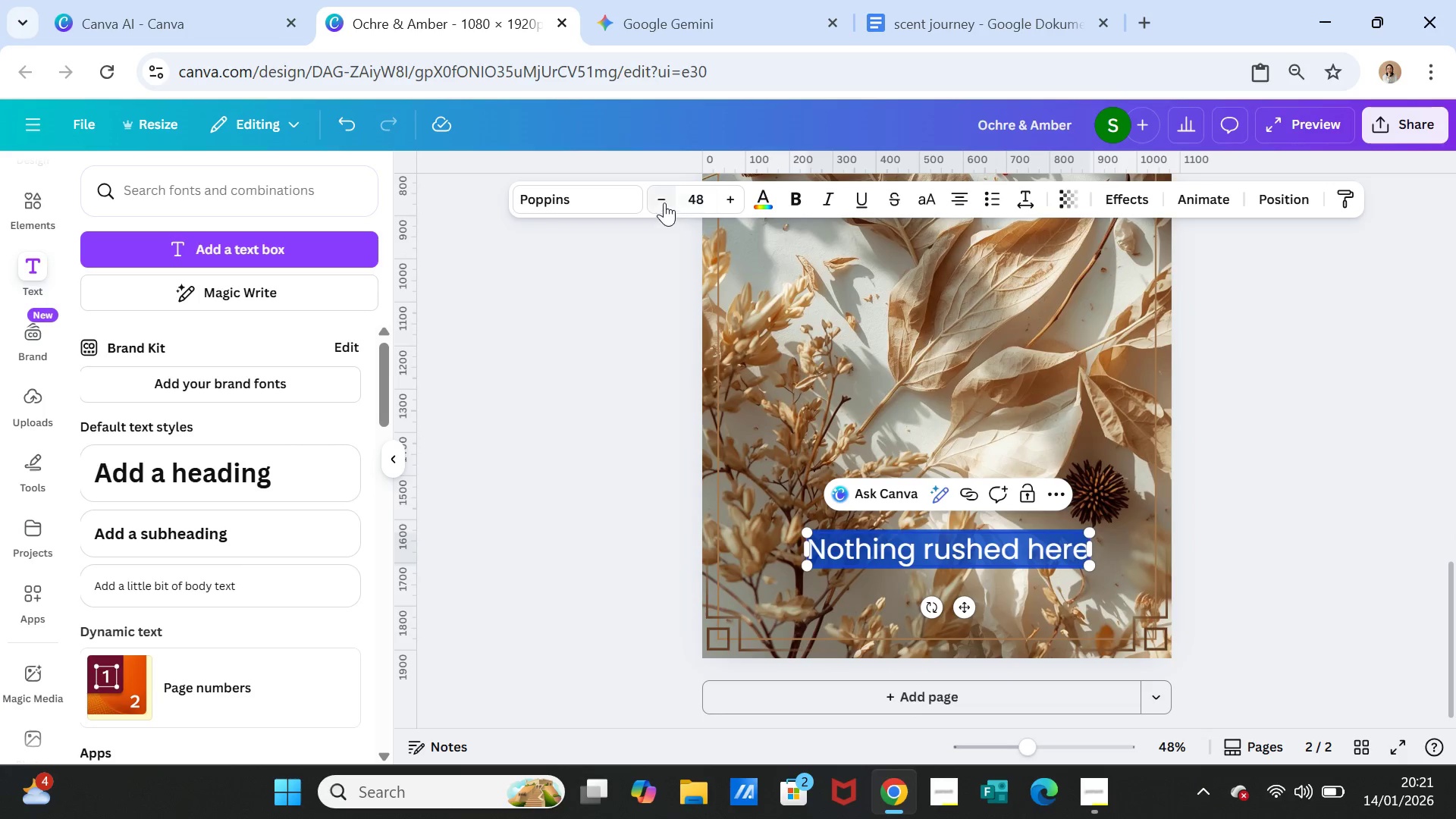 
double_click([661, 199])
 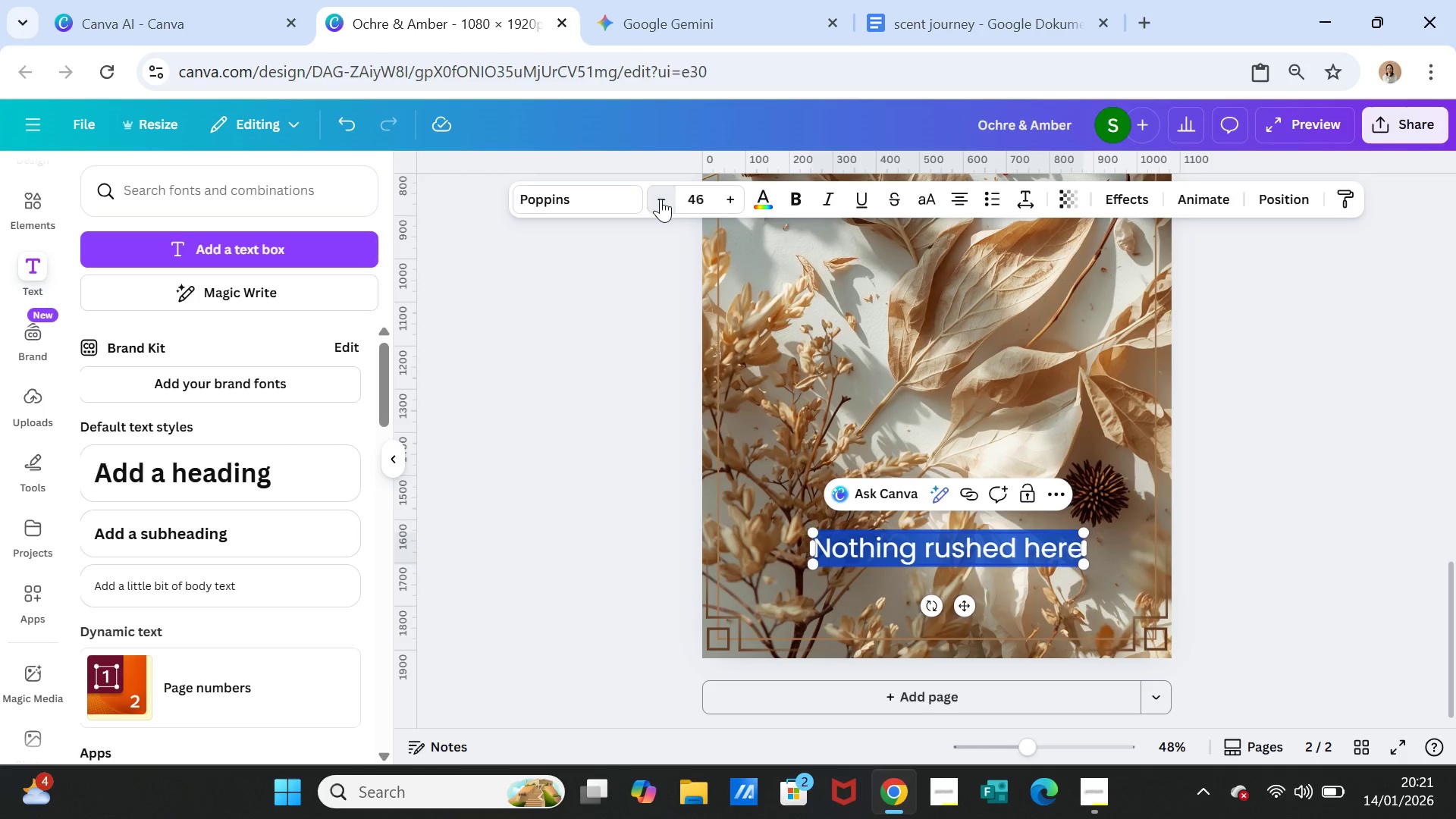 
triple_click([661, 199])
 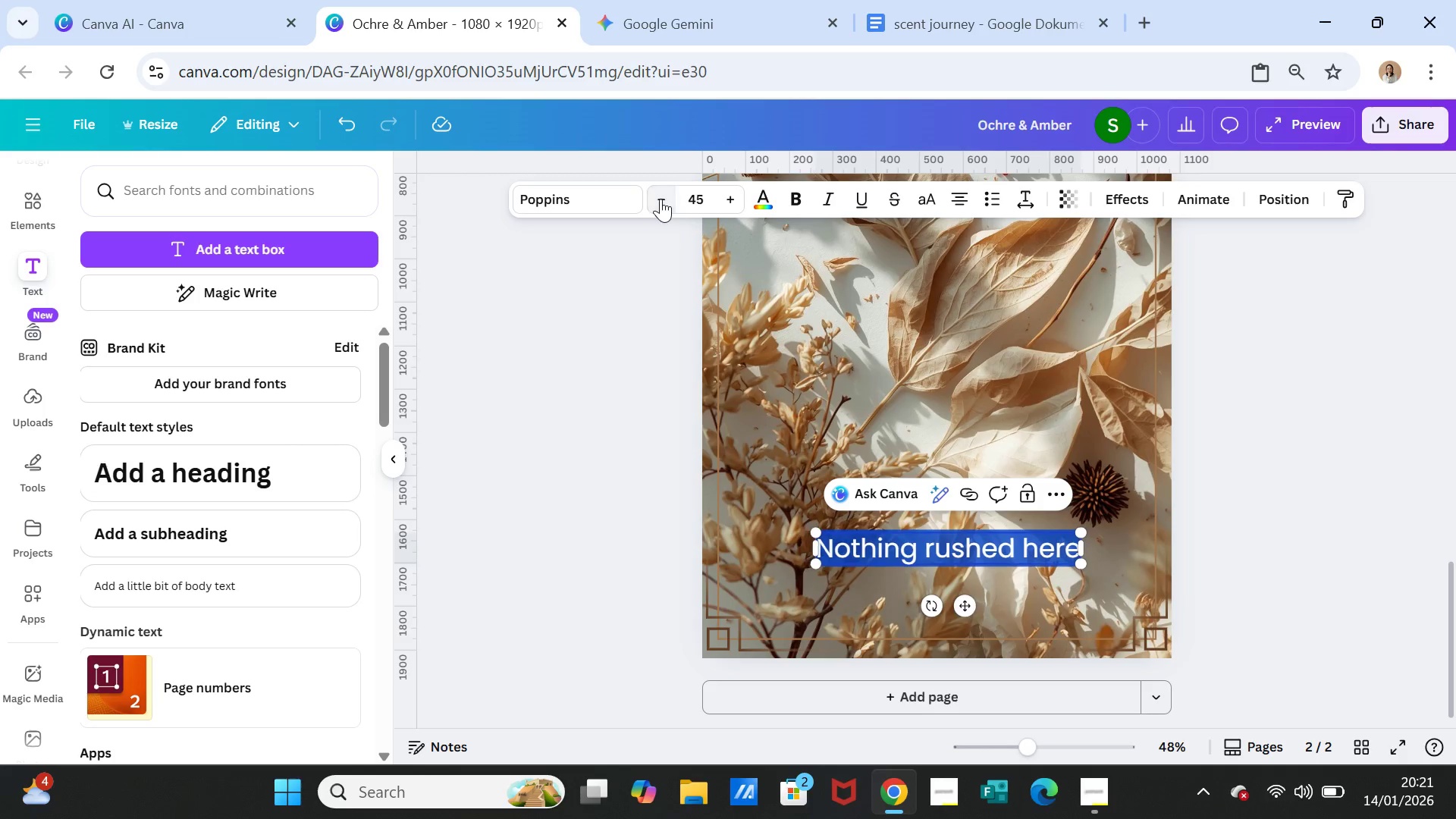 
triple_click([661, 199])
 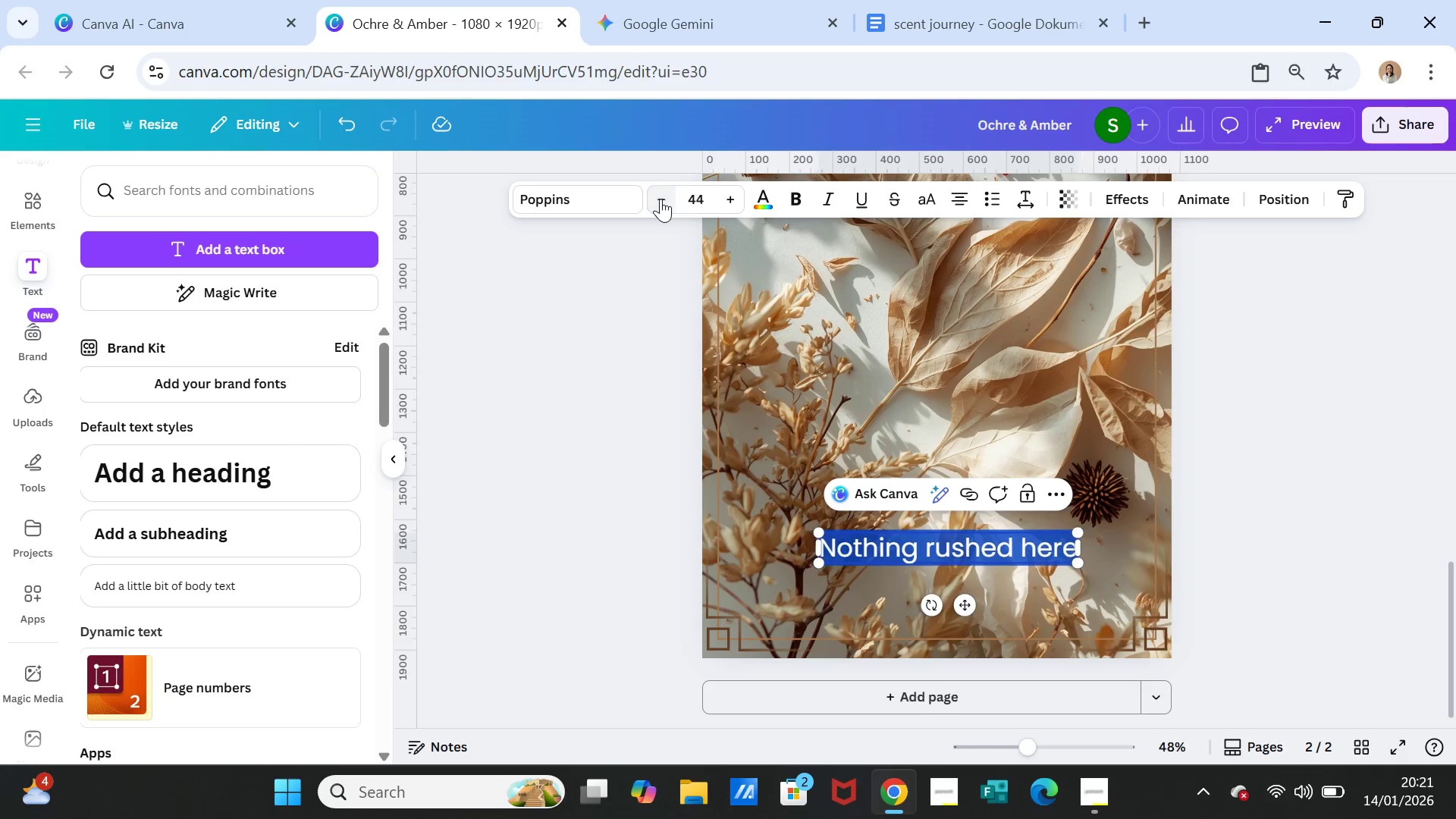 
triple_click([661, 199])
 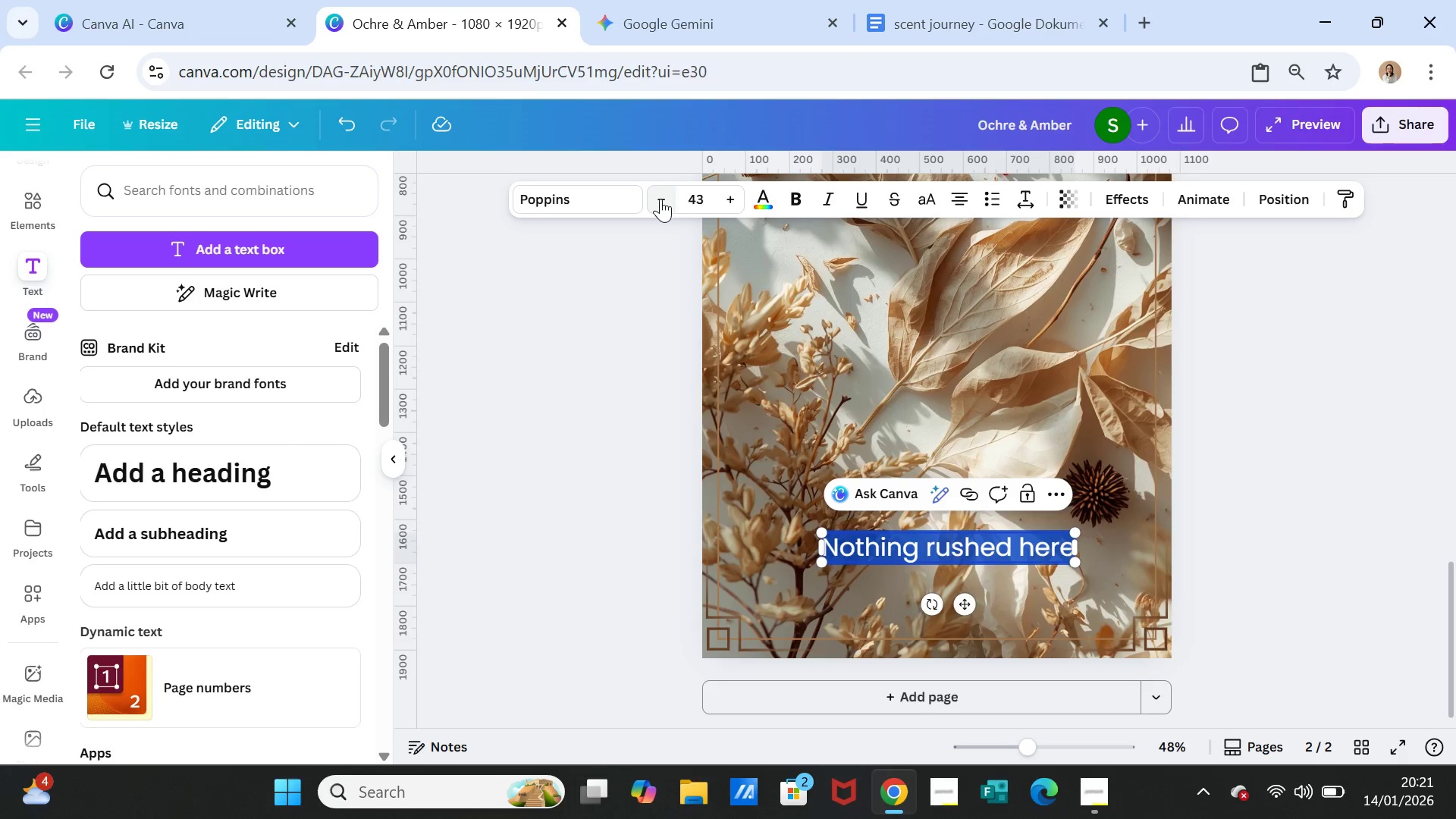 
triple_click([661, 199])
 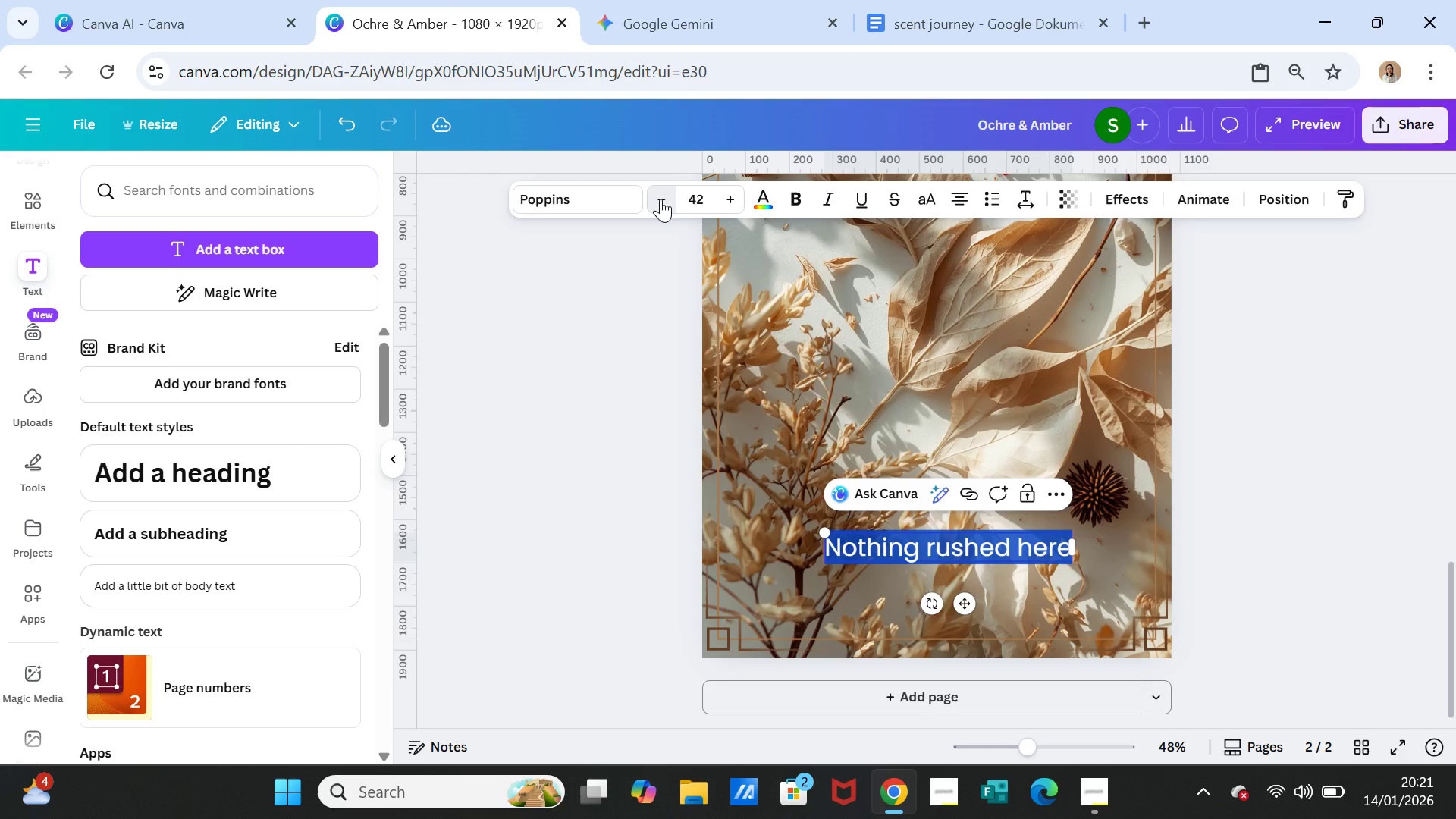 
left_click([661, 199])
 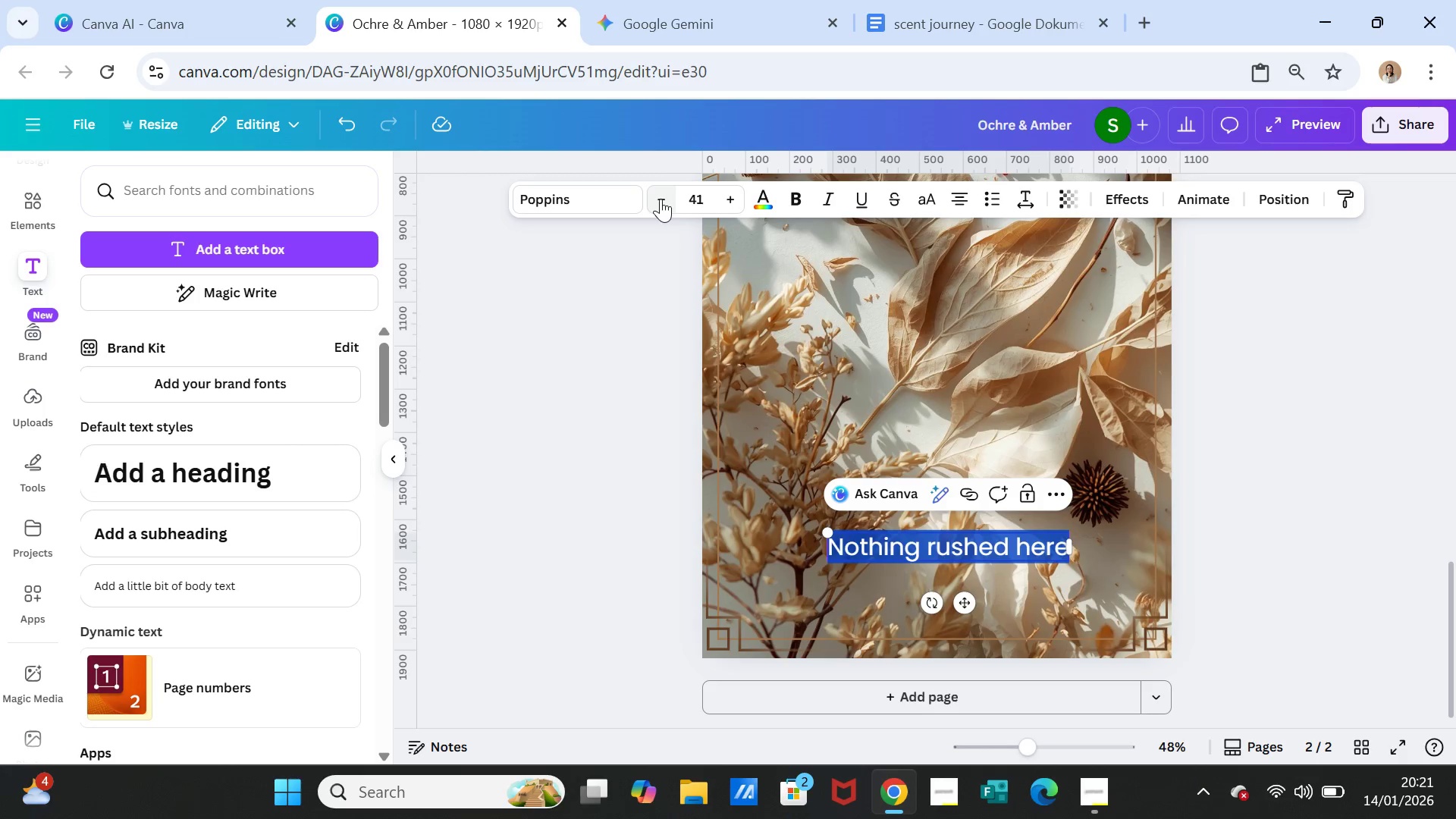 
left_click([661, 199])
 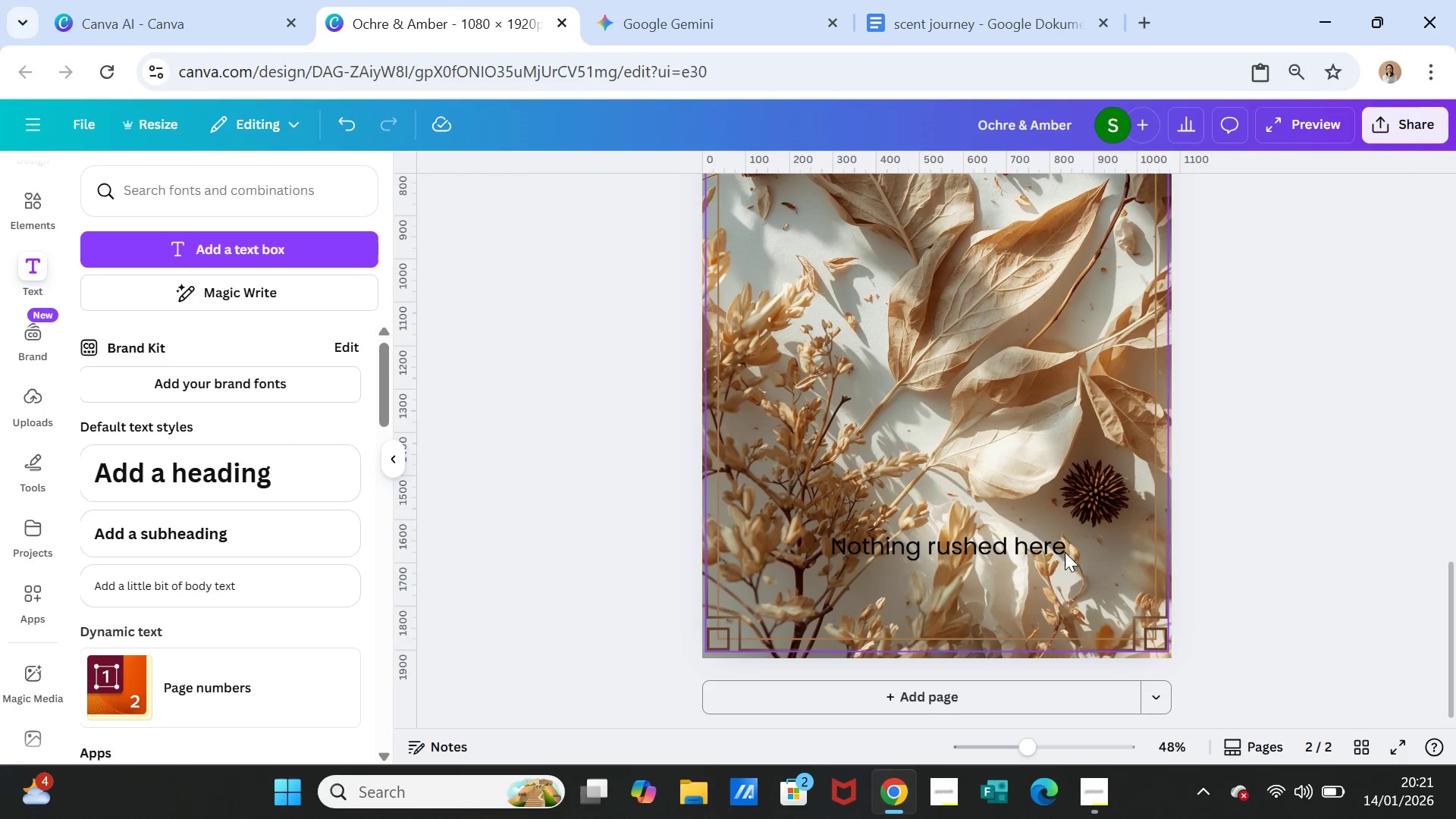 
left_click([1014, 544])
 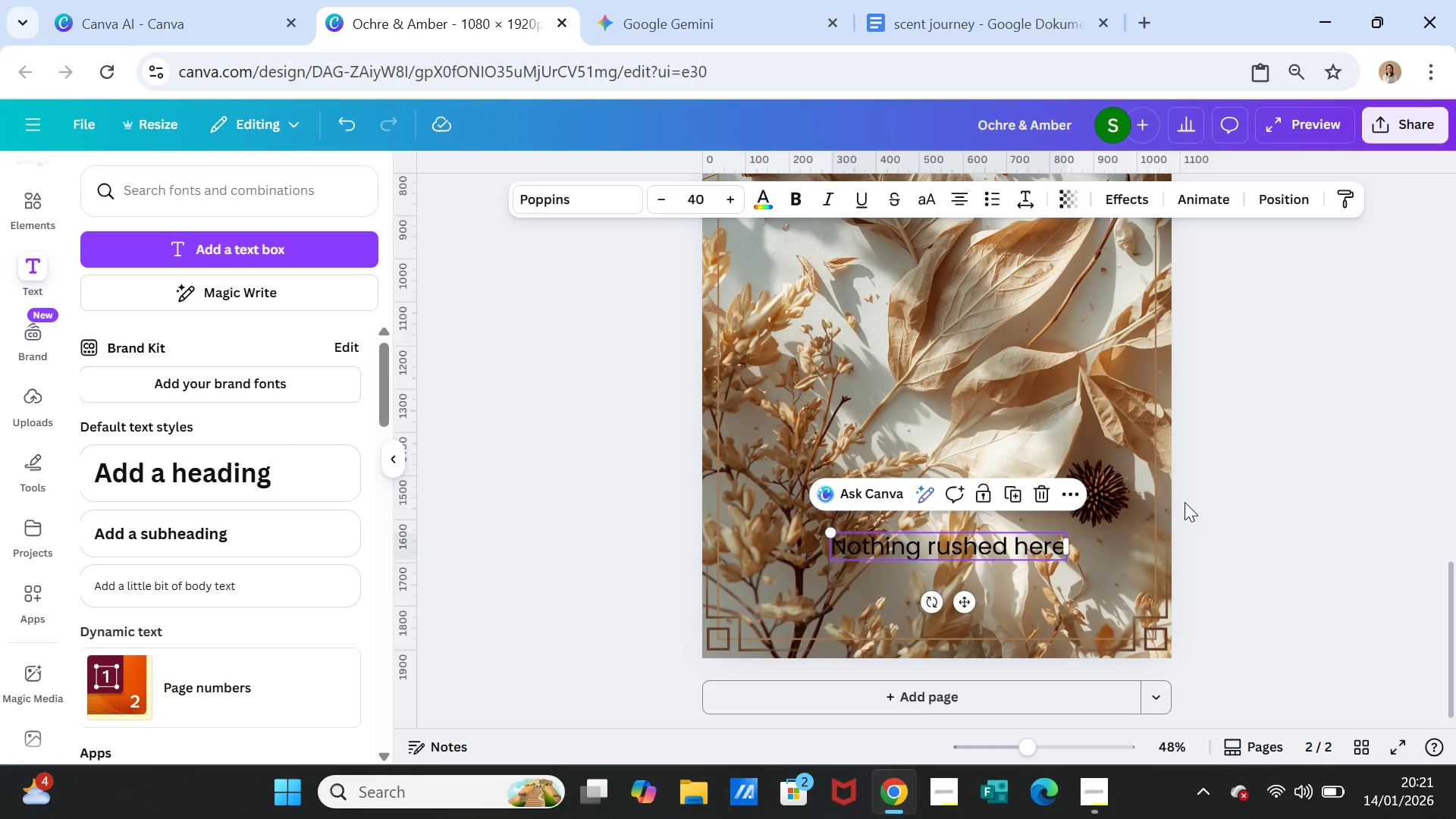 
left_click([1185, 502])
 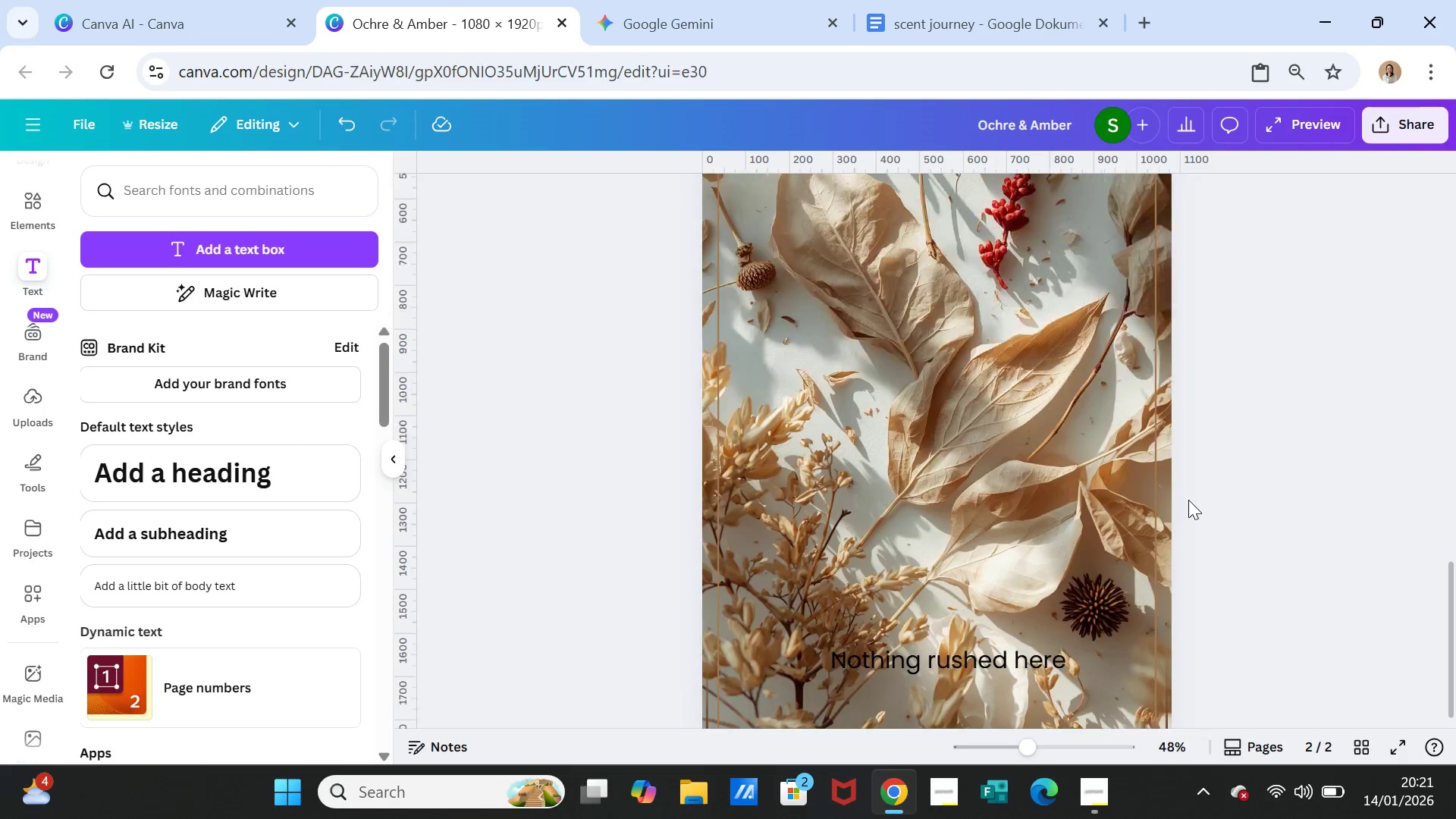 
scroll: coordinate [1188, 500], scroll_direction: up, amount: 2.0
 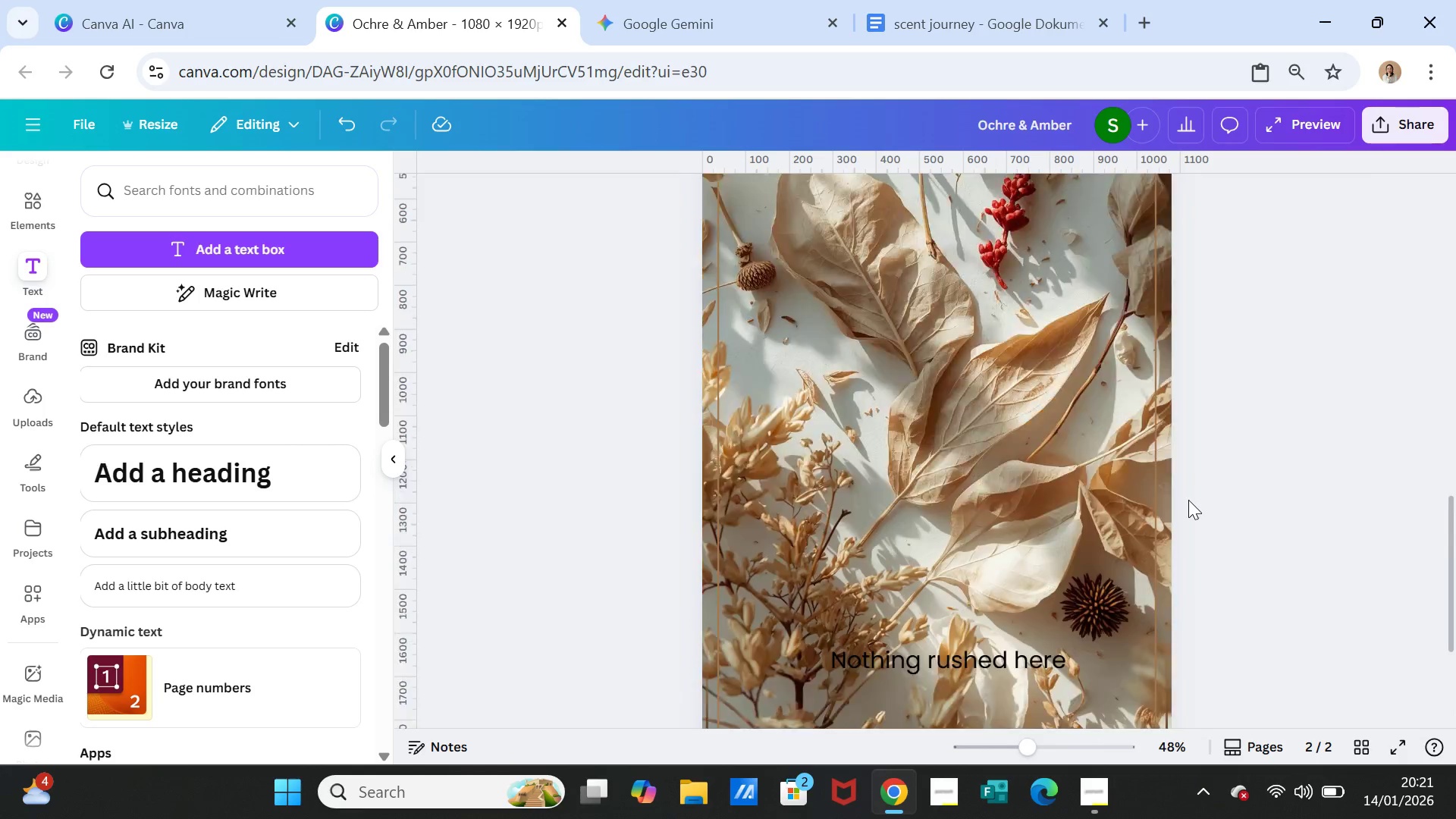 
scroll: coordinate [1188, 500], scroll_direction: down, amount: 2.0
 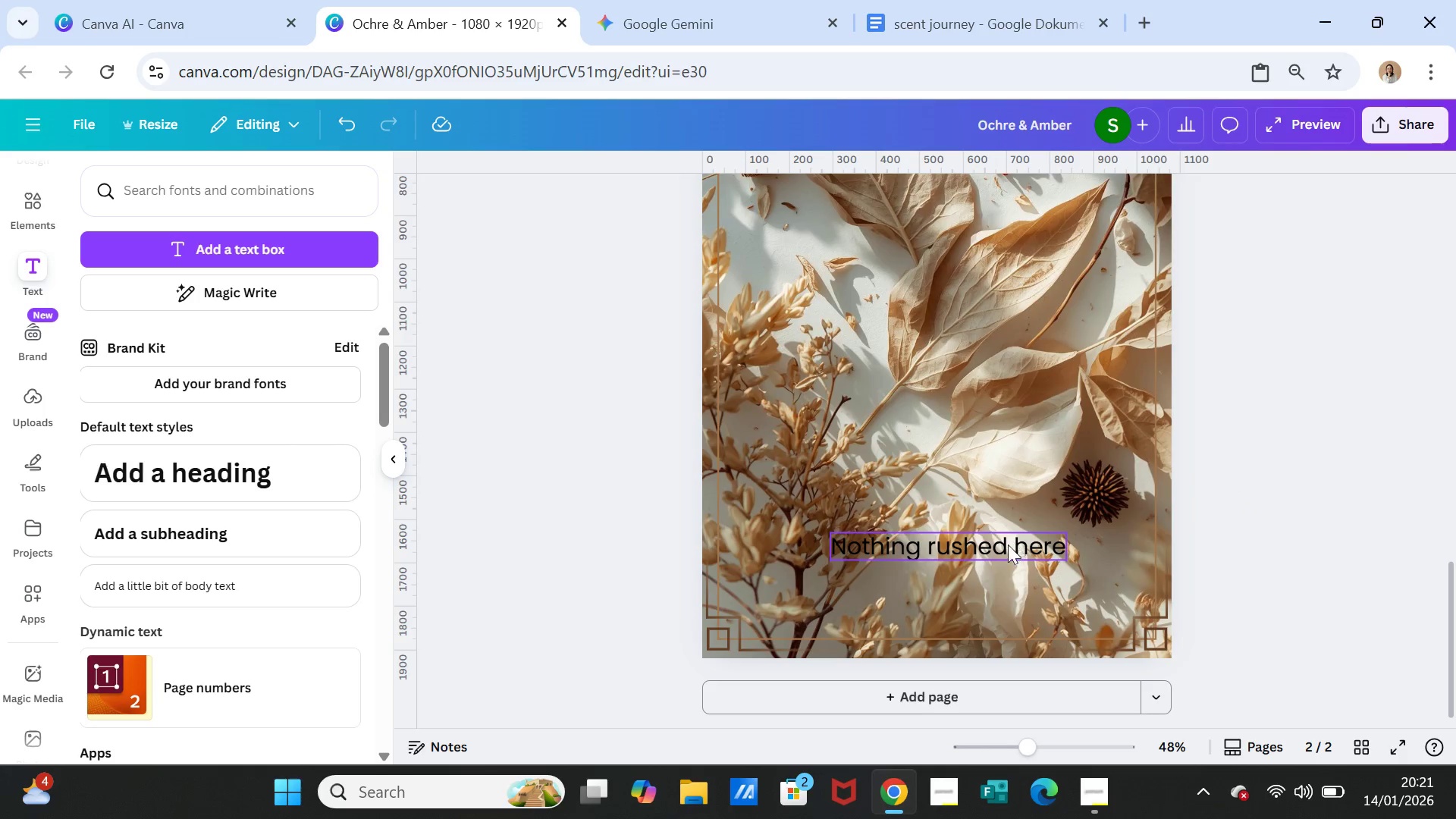 
left_click_drag(start_coordinate=[1006, 545], to_coordinate=[993, 577])
 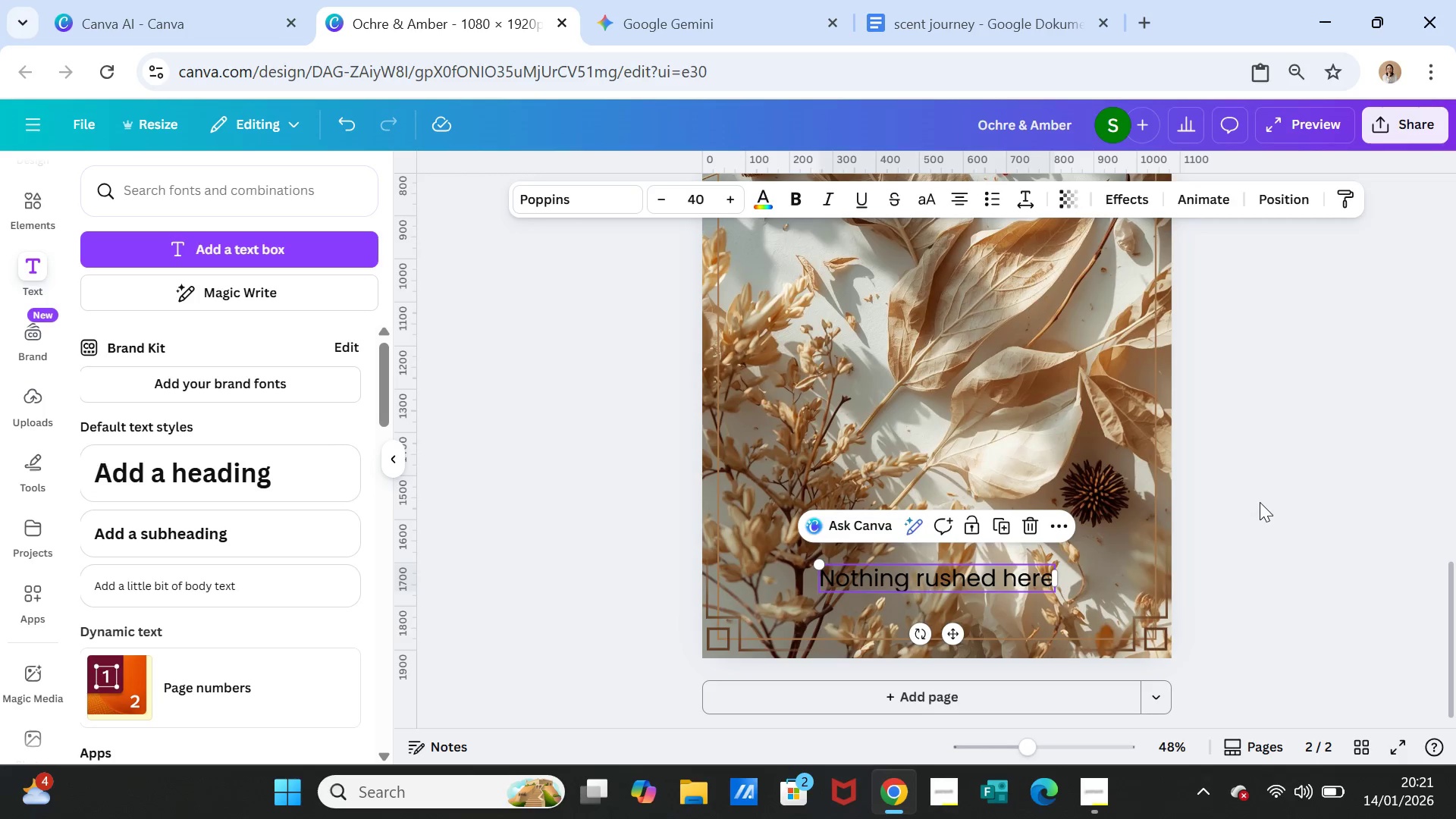 
left_click([1260, 502])
 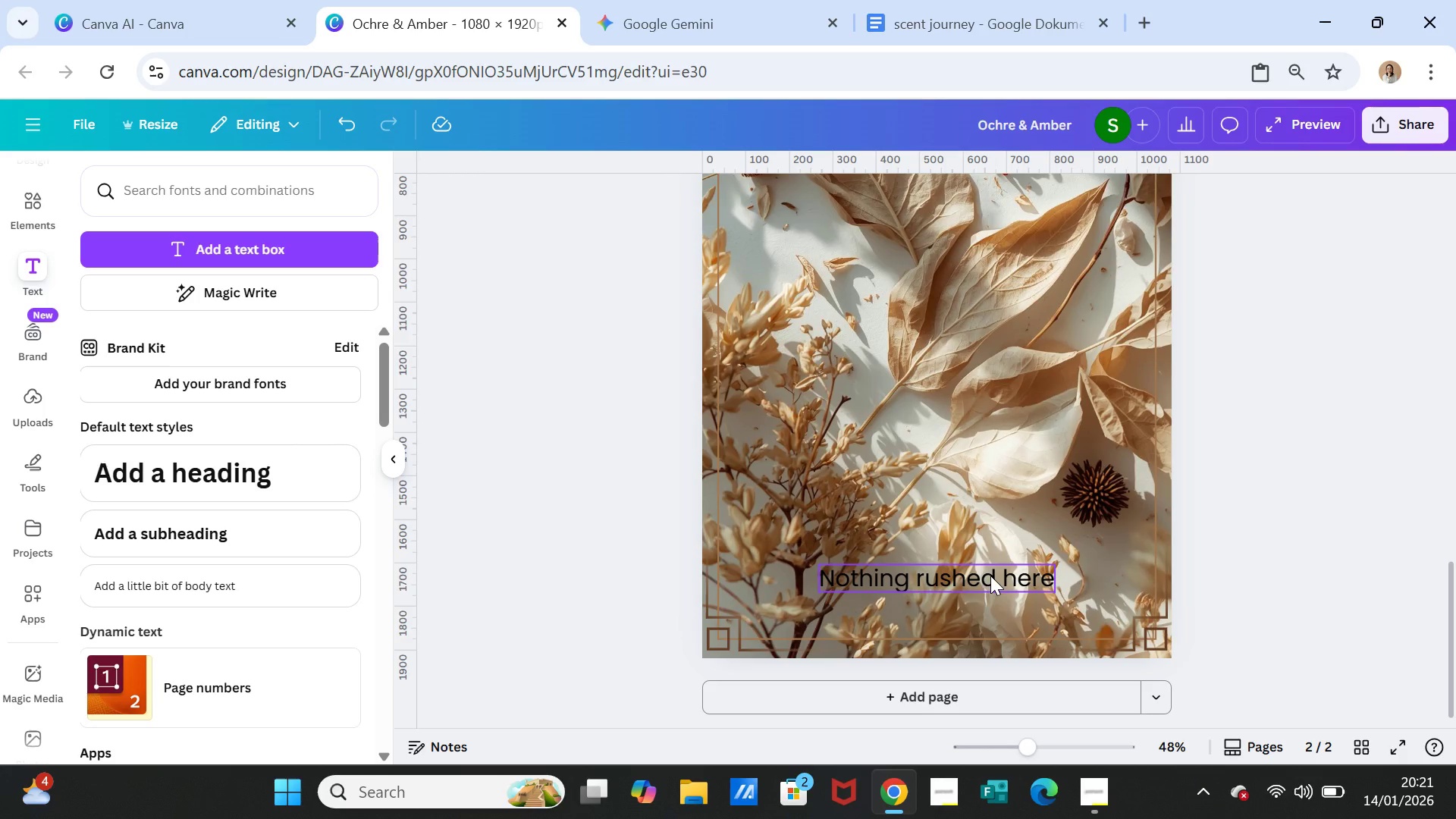 
left_click_drag(start_coordinate=[990, 576], to_coordinate=[994, 554])
 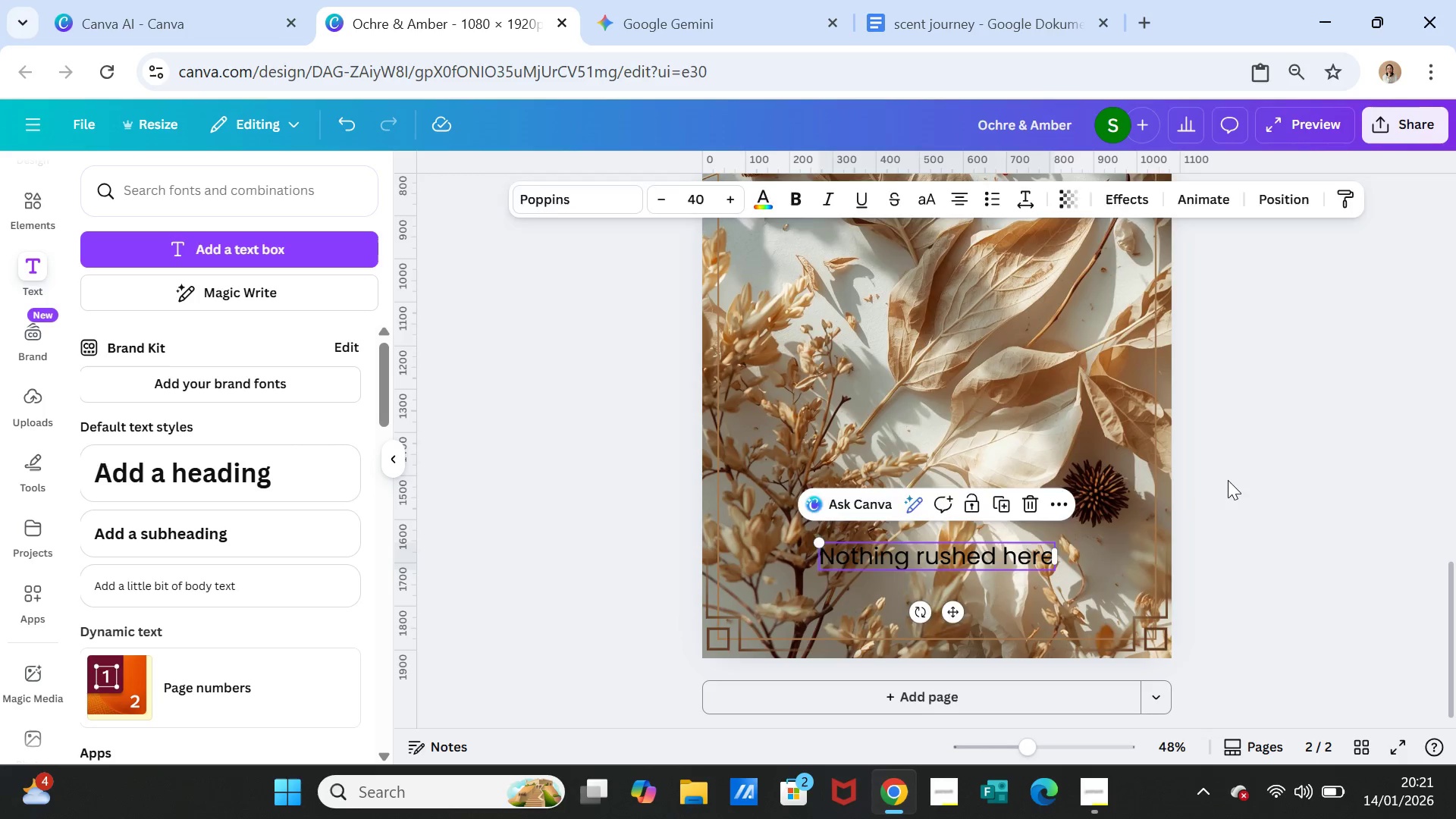 
left_click([1228, 480])
 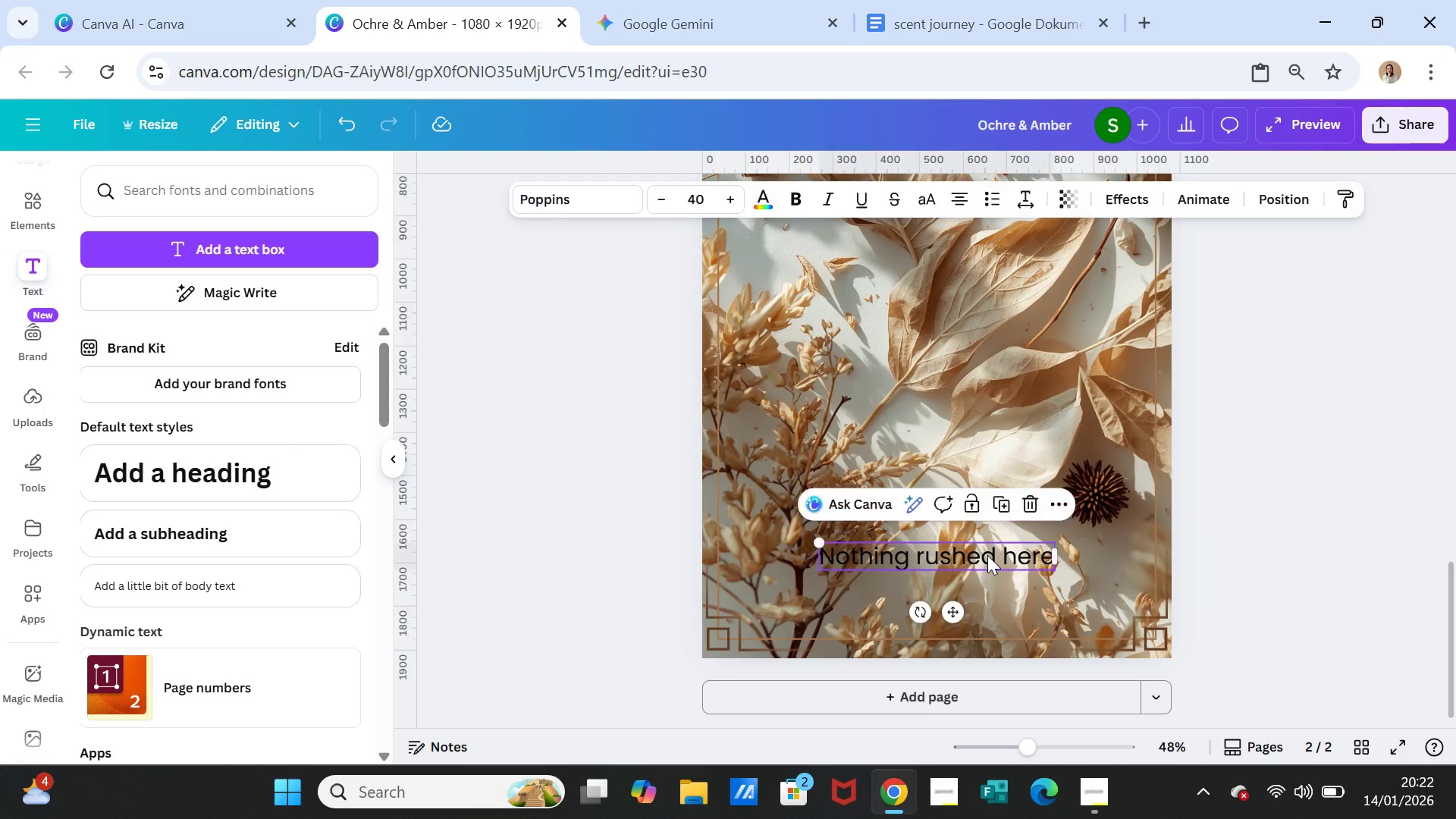 
double_click([987, 555])
 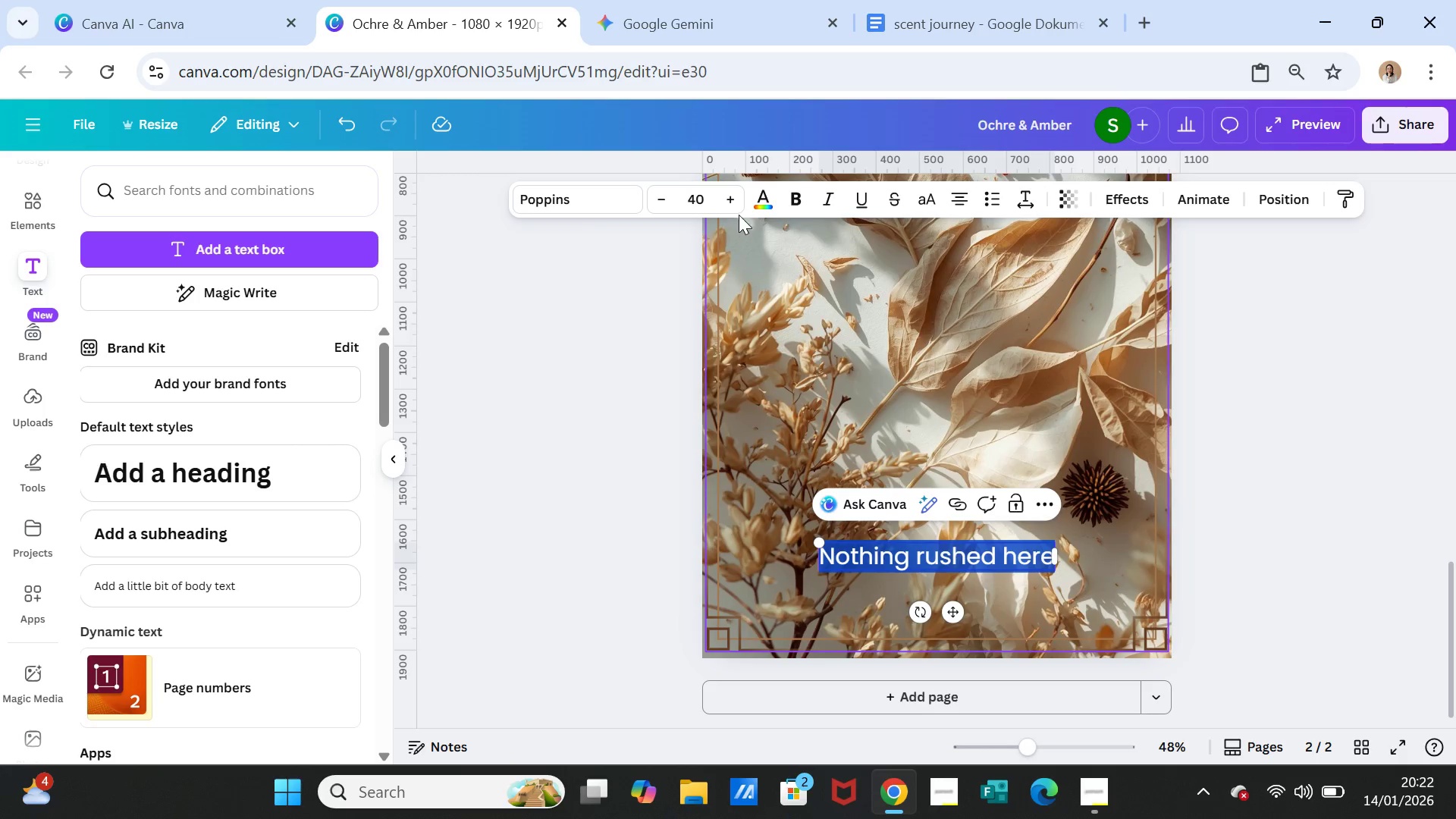 
left_click([761, 197])
 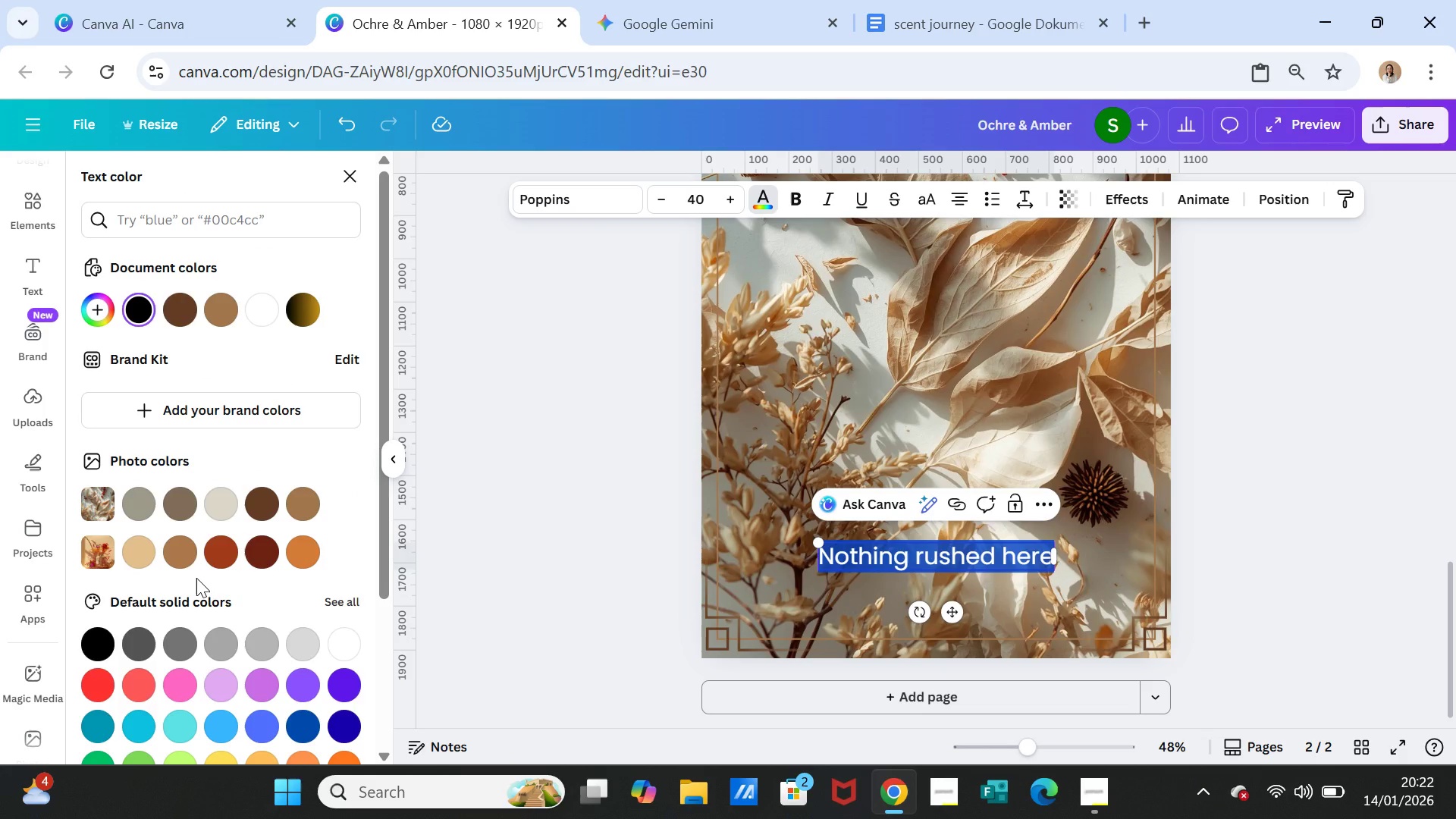 
scroll: coordinate [204, 583], scroll_direction: down, amount: 5.0
 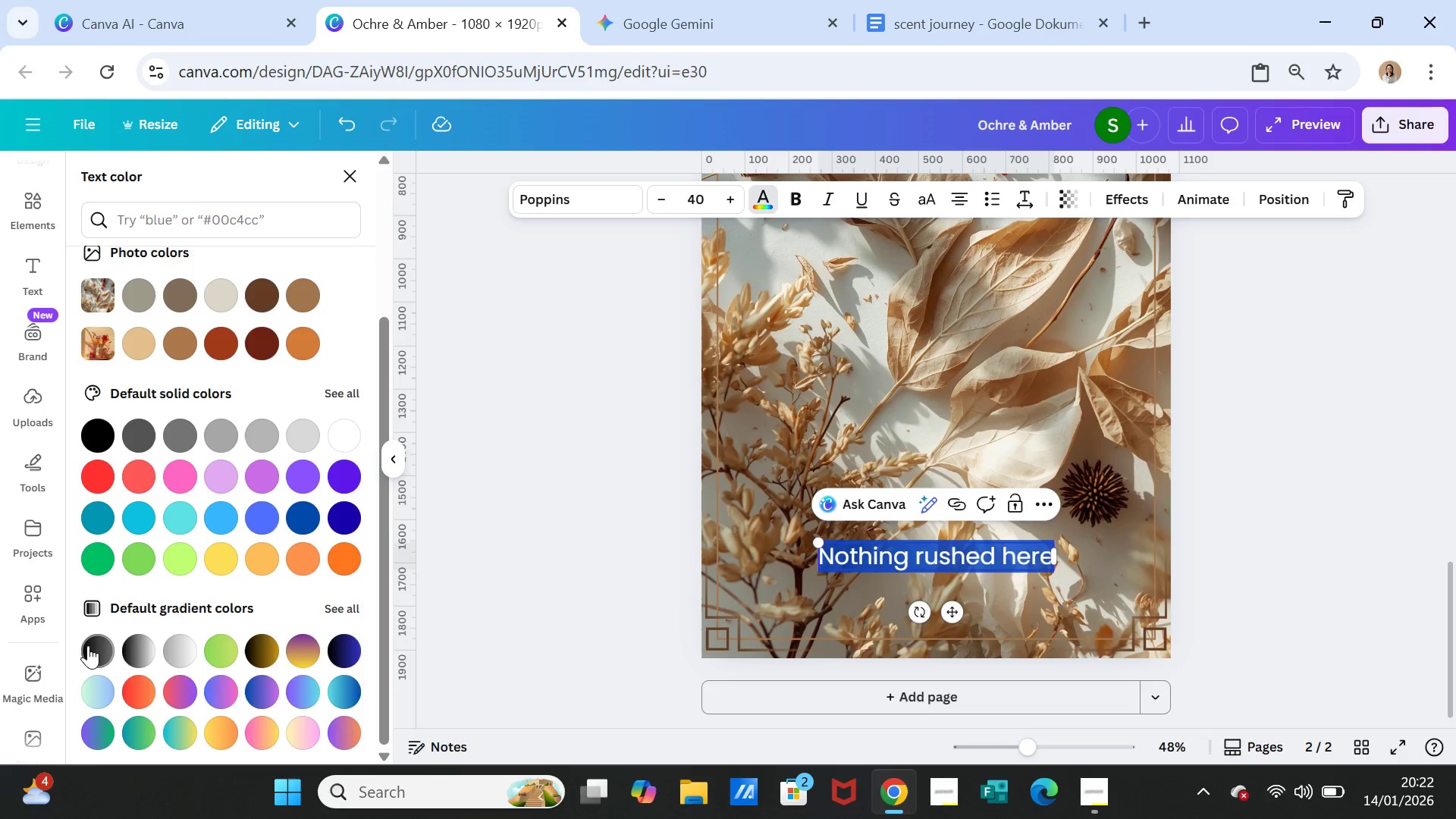 
left_click([93, 645])
 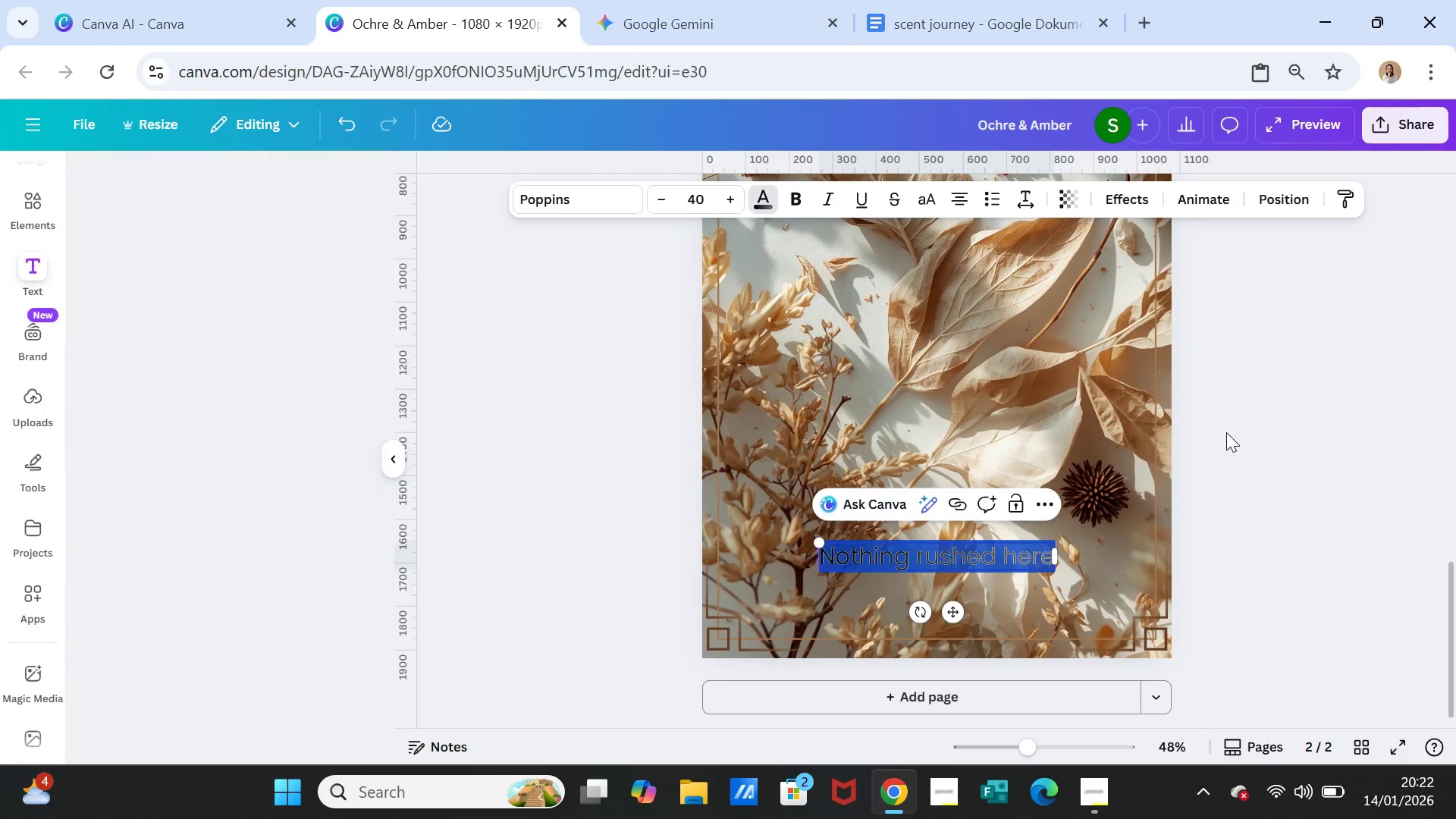 
double_click([1219, 442])
 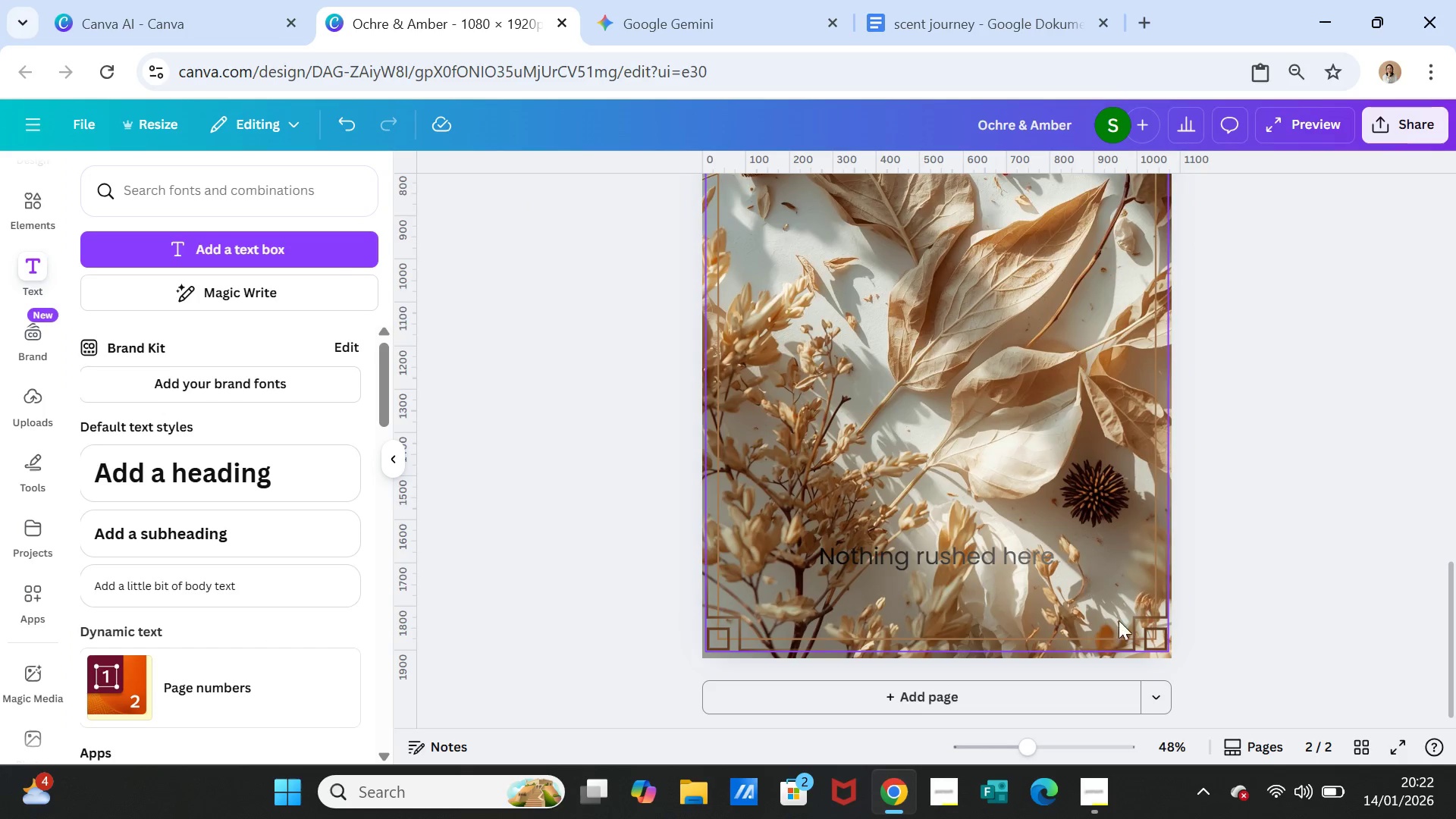 
left_click_drag(start_coordinate=[1031, 743], to_coordinate=[1028, 733])
 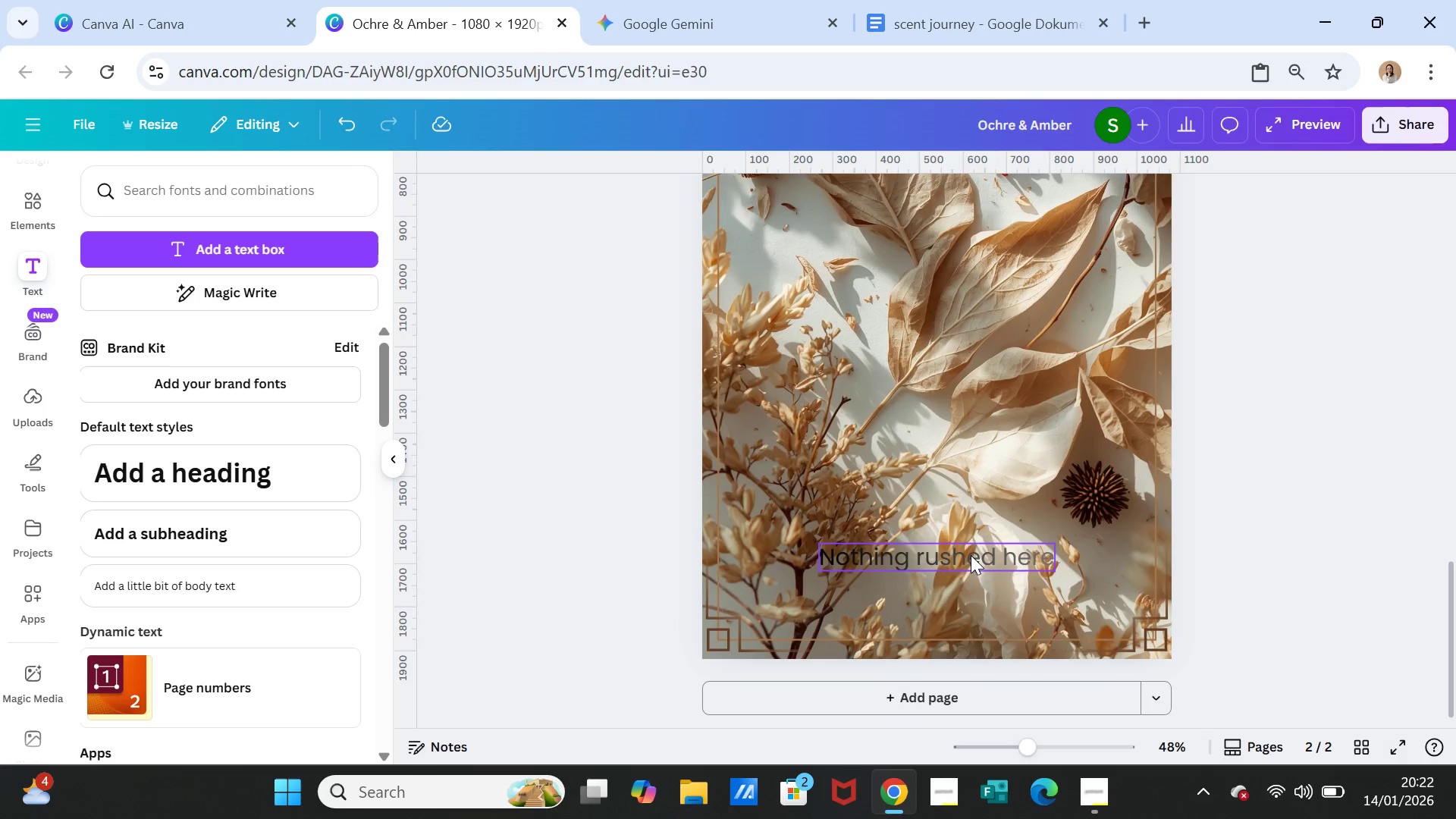 
left_click([971, 555])
 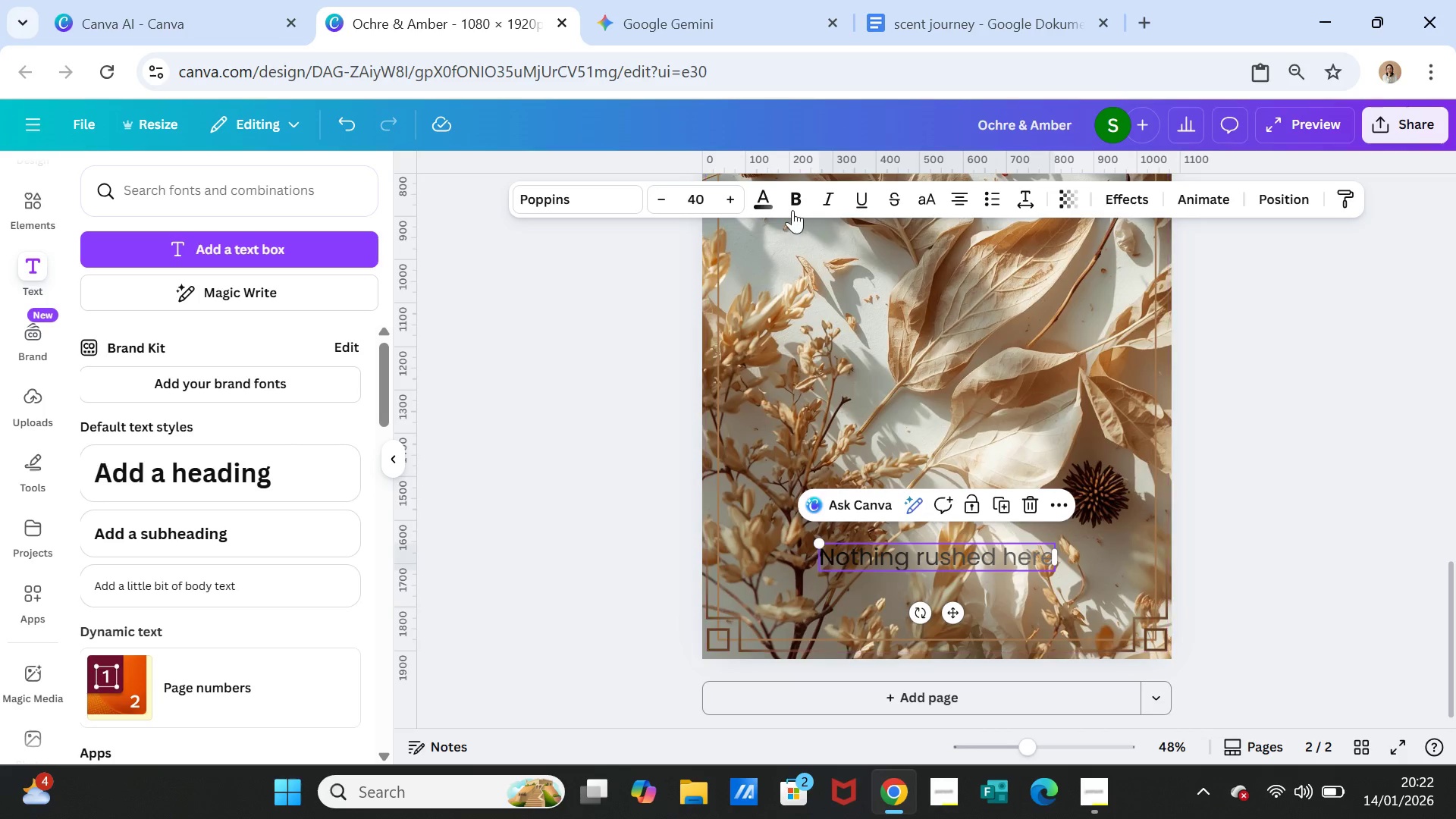 
left_click([790, 207])
 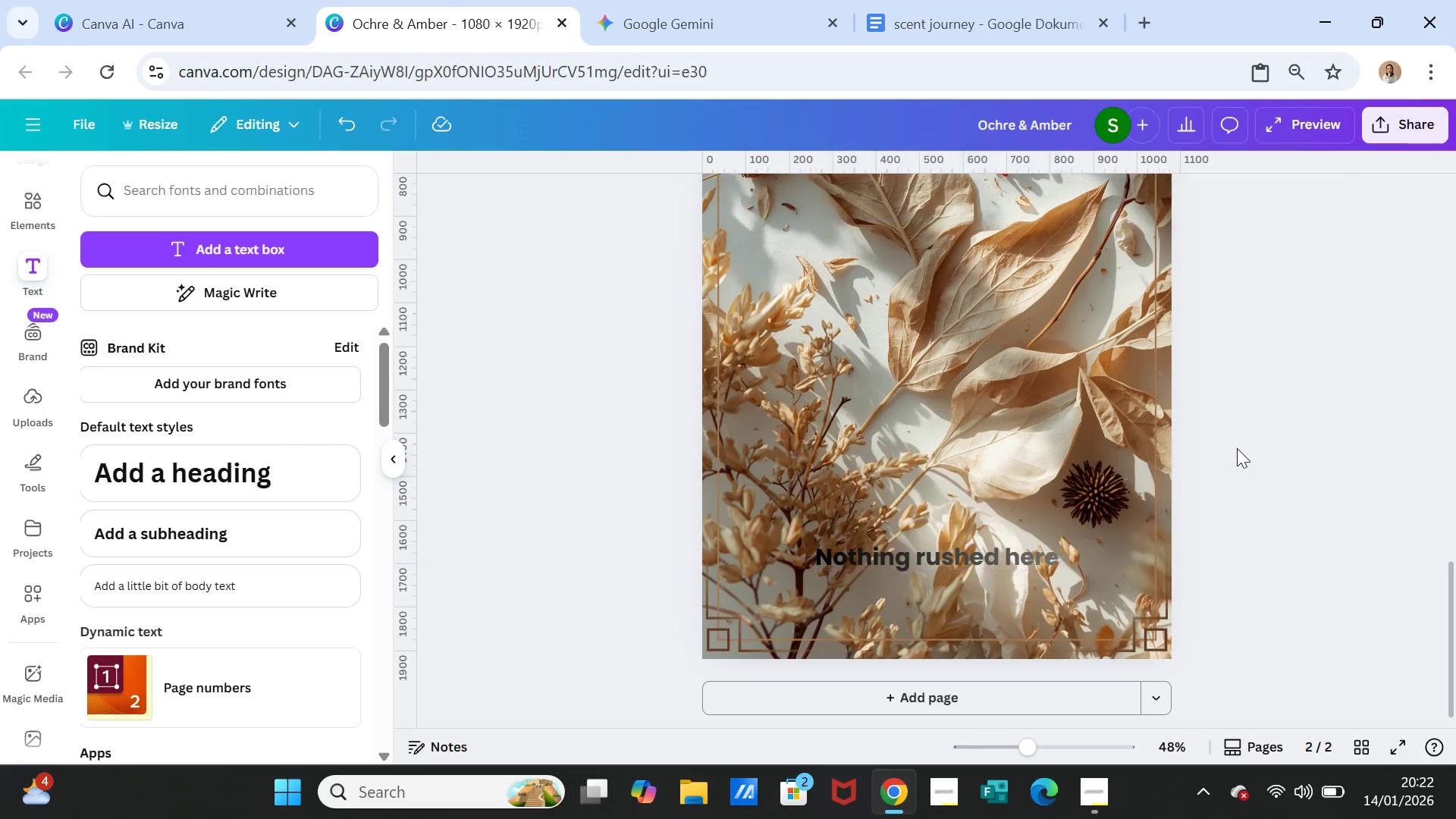 
double_click([1241, 453])
 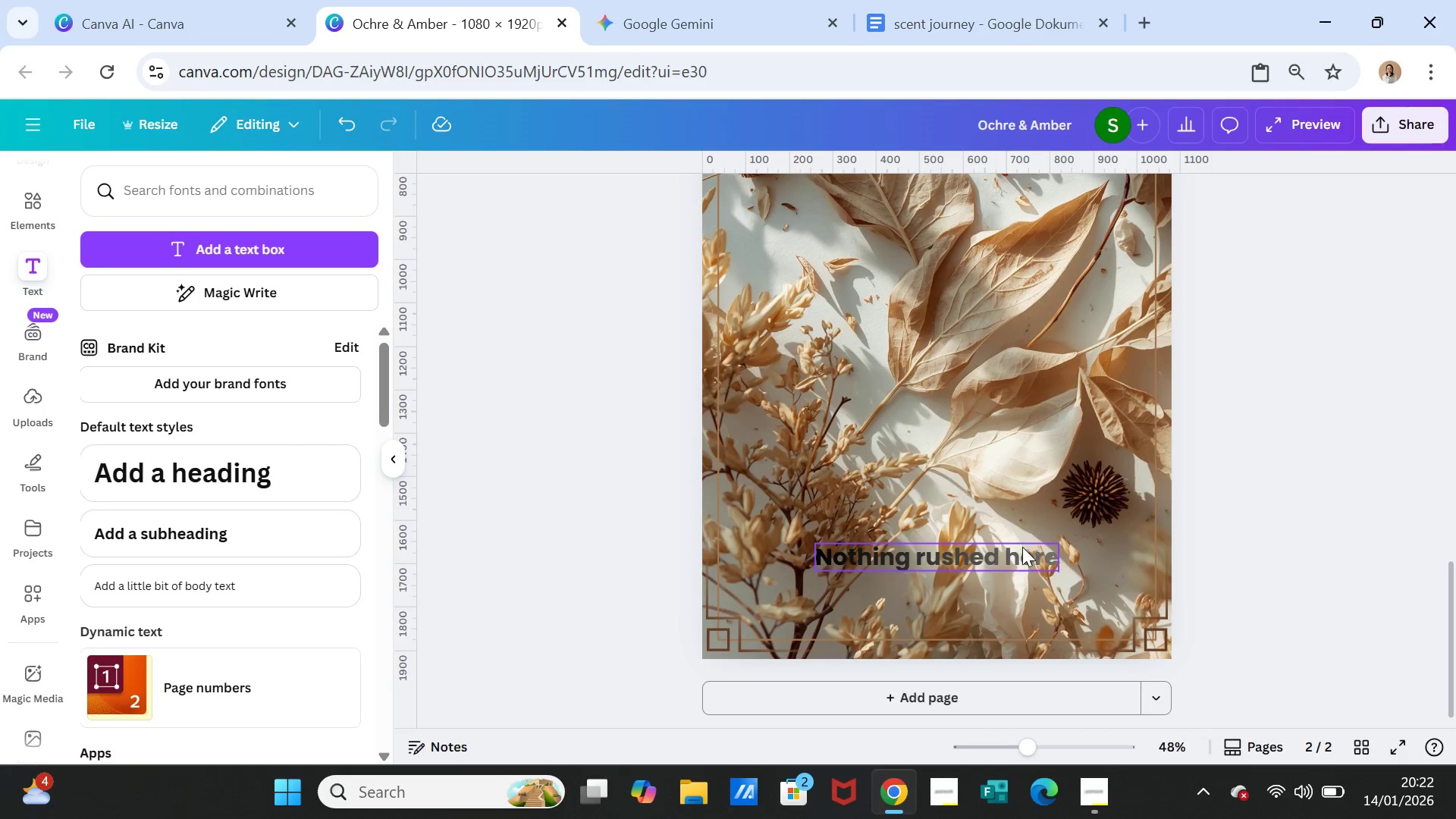 
left_click([999, 557])
 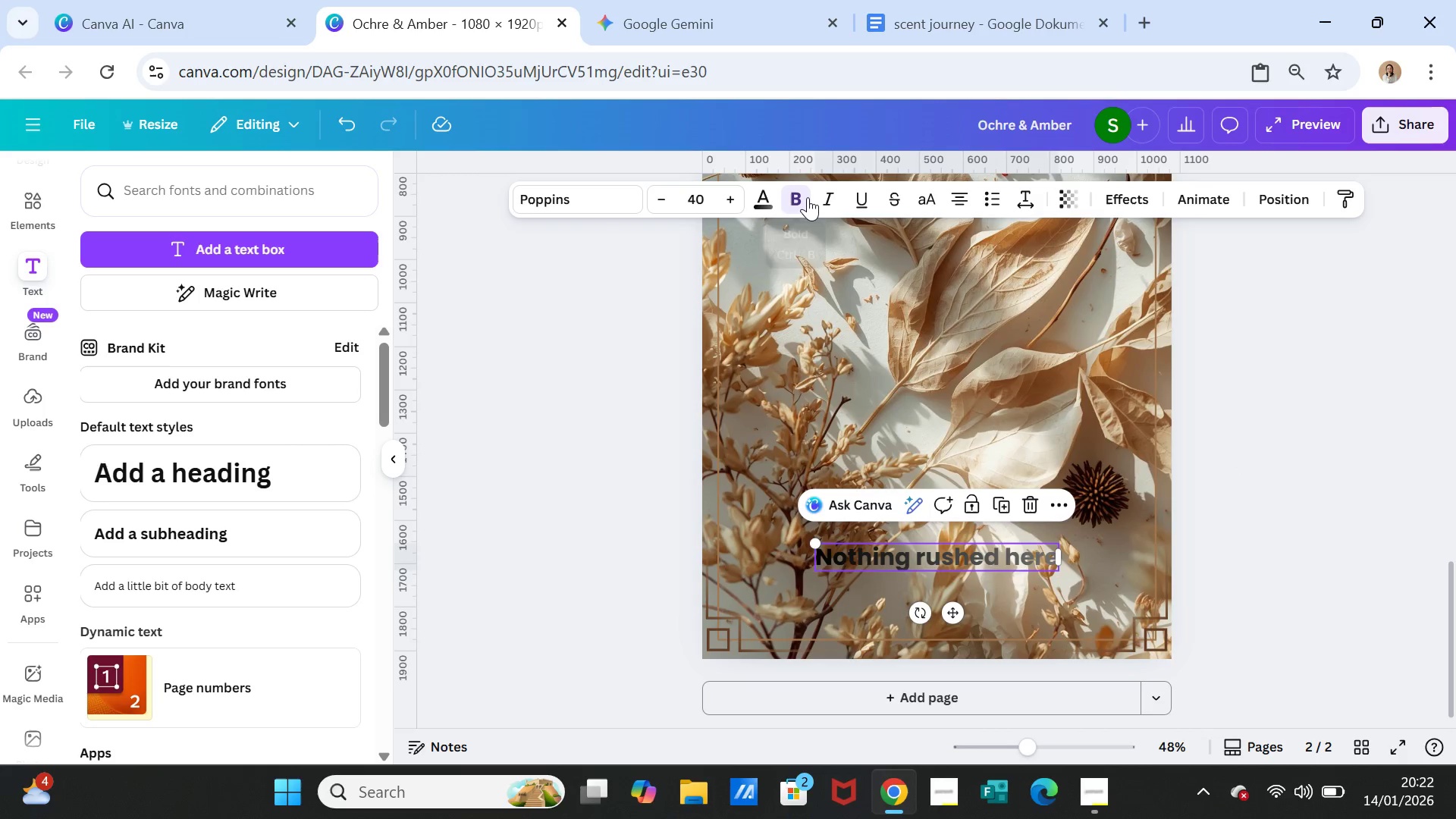 
left_click([808, 197])
 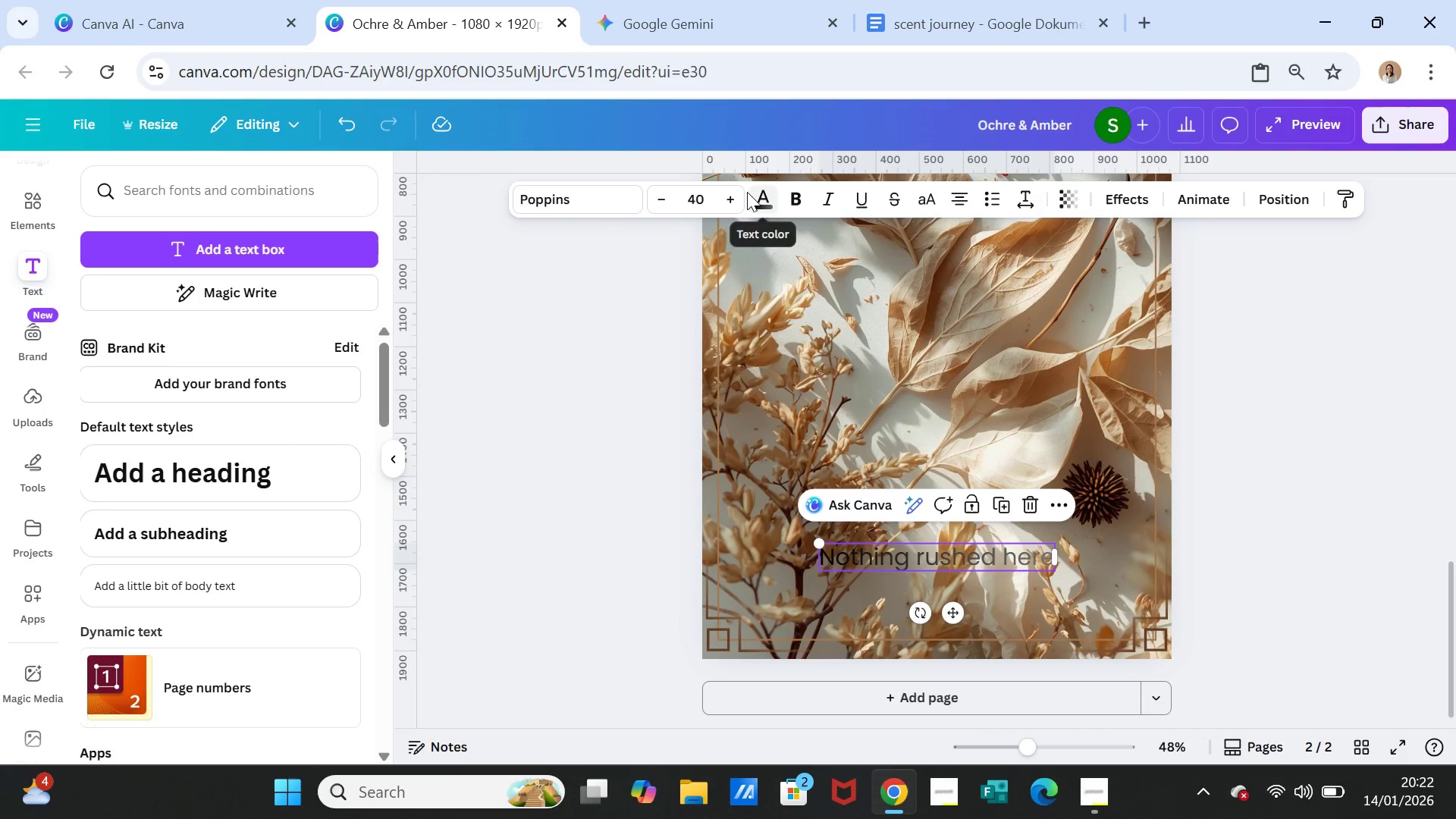 
left_click([761, 202])
 